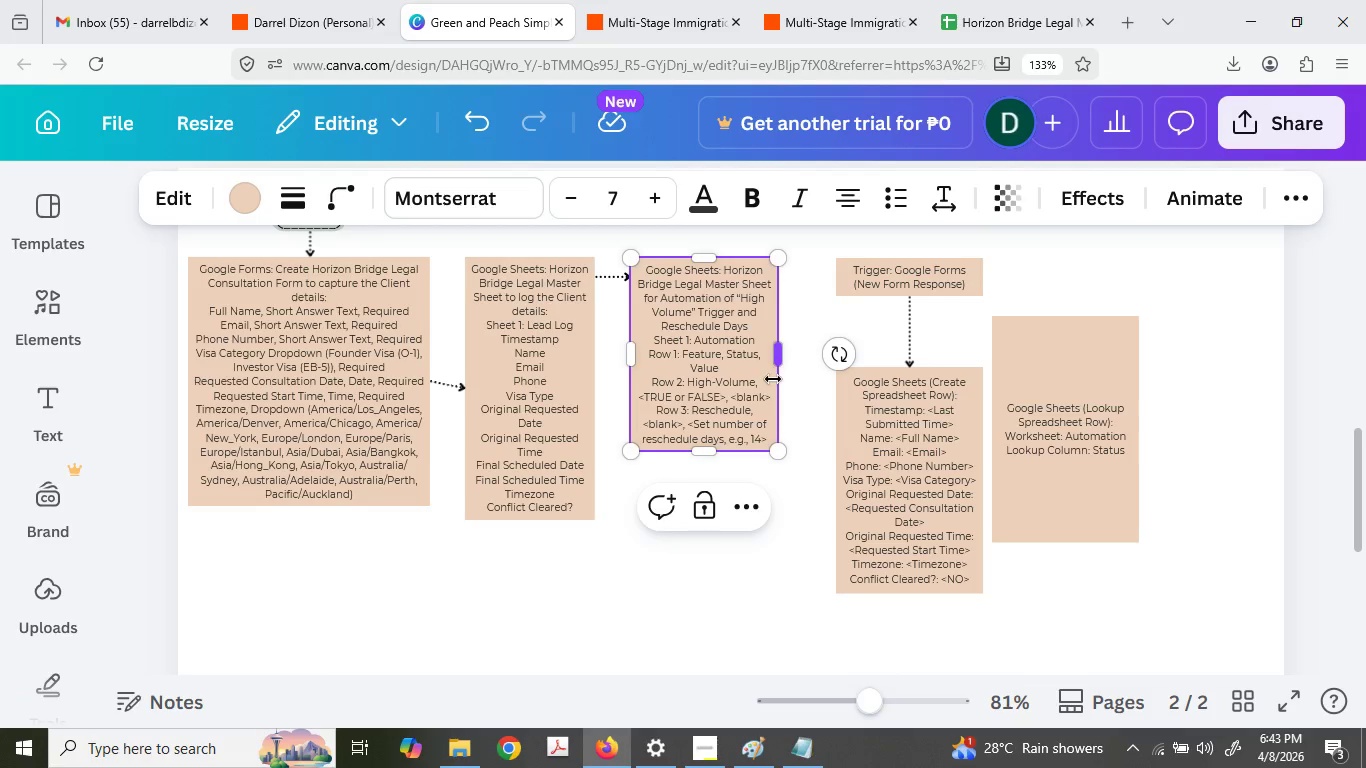 
left_click_drag(start_coordinate=[778, 350], to_coordinate=[887, 363])
 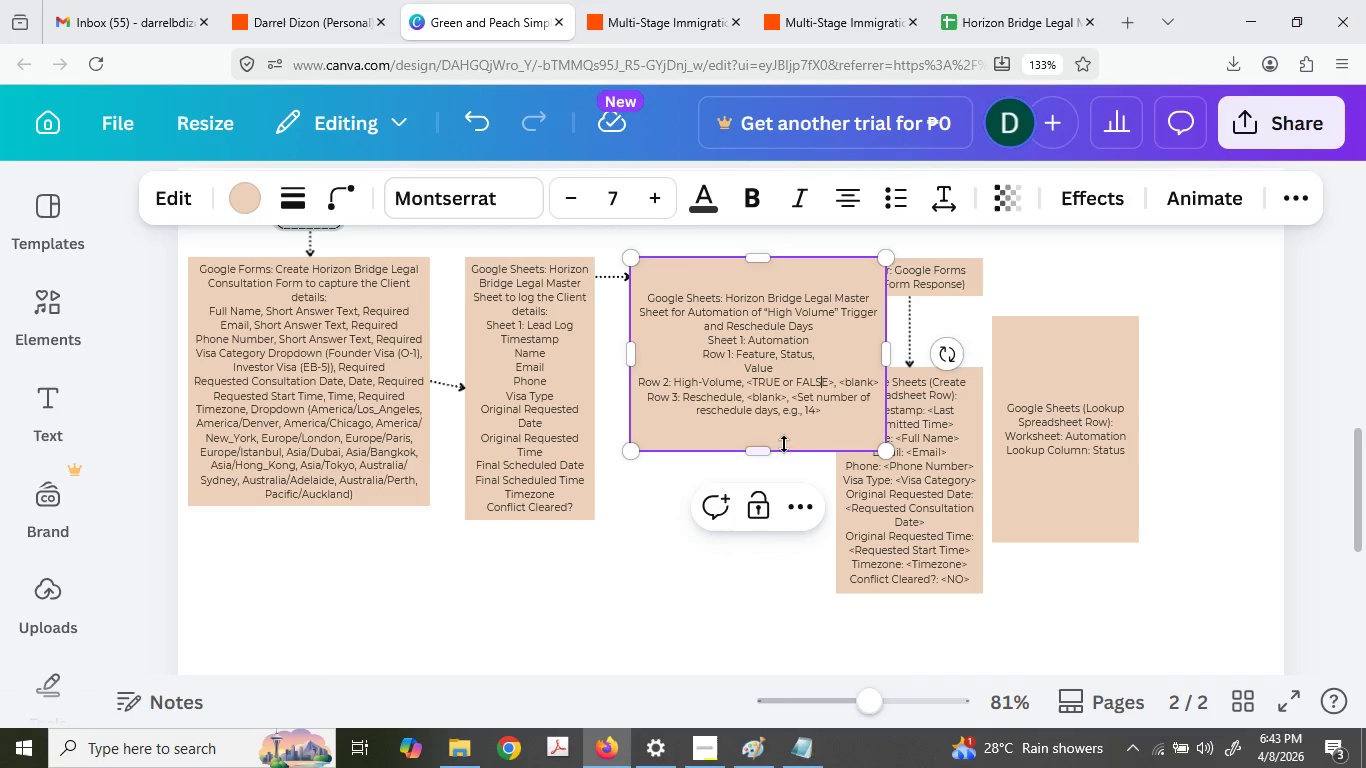 
left_click_drag(start_coordinate=[774, 448], to_coordinate=[758, 356])
 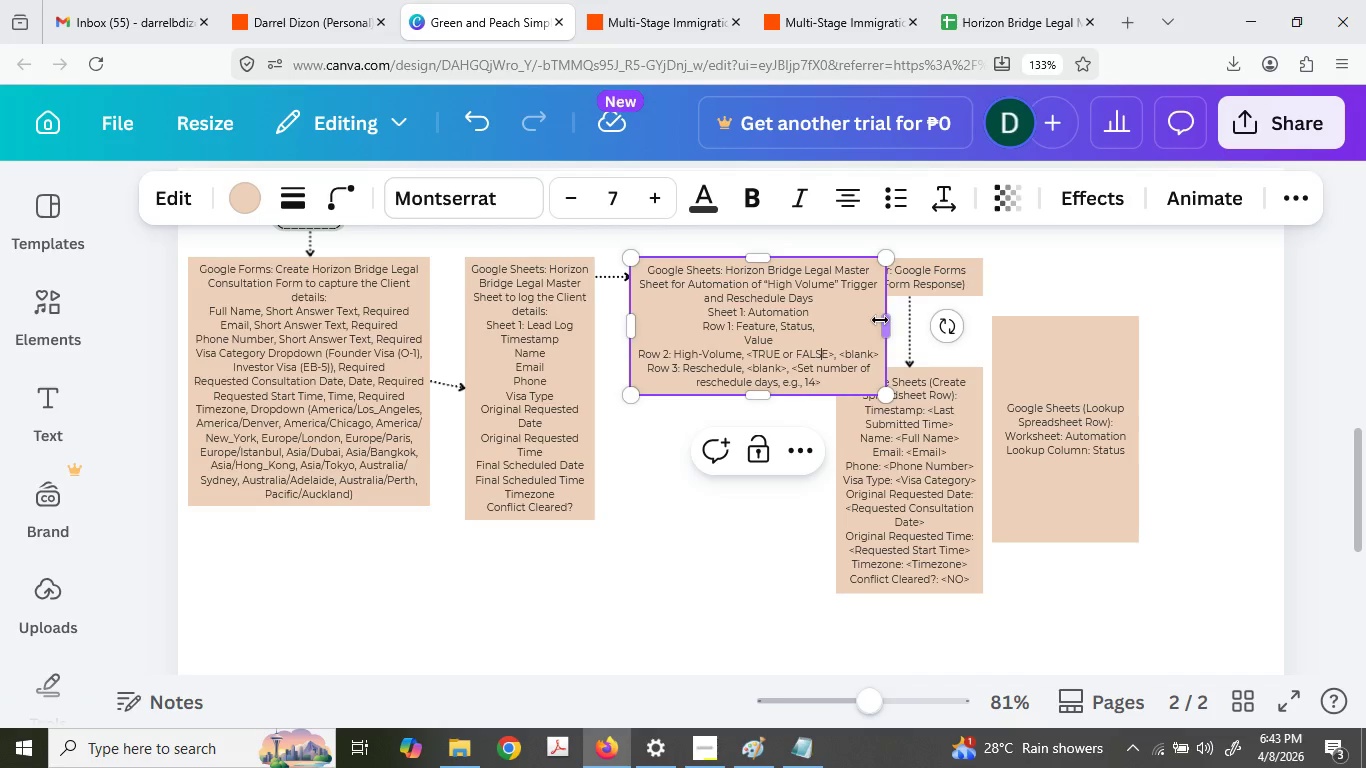 
left_click_drag(start_coordinate=[880, 320], to_coordinate=[869, 319])
 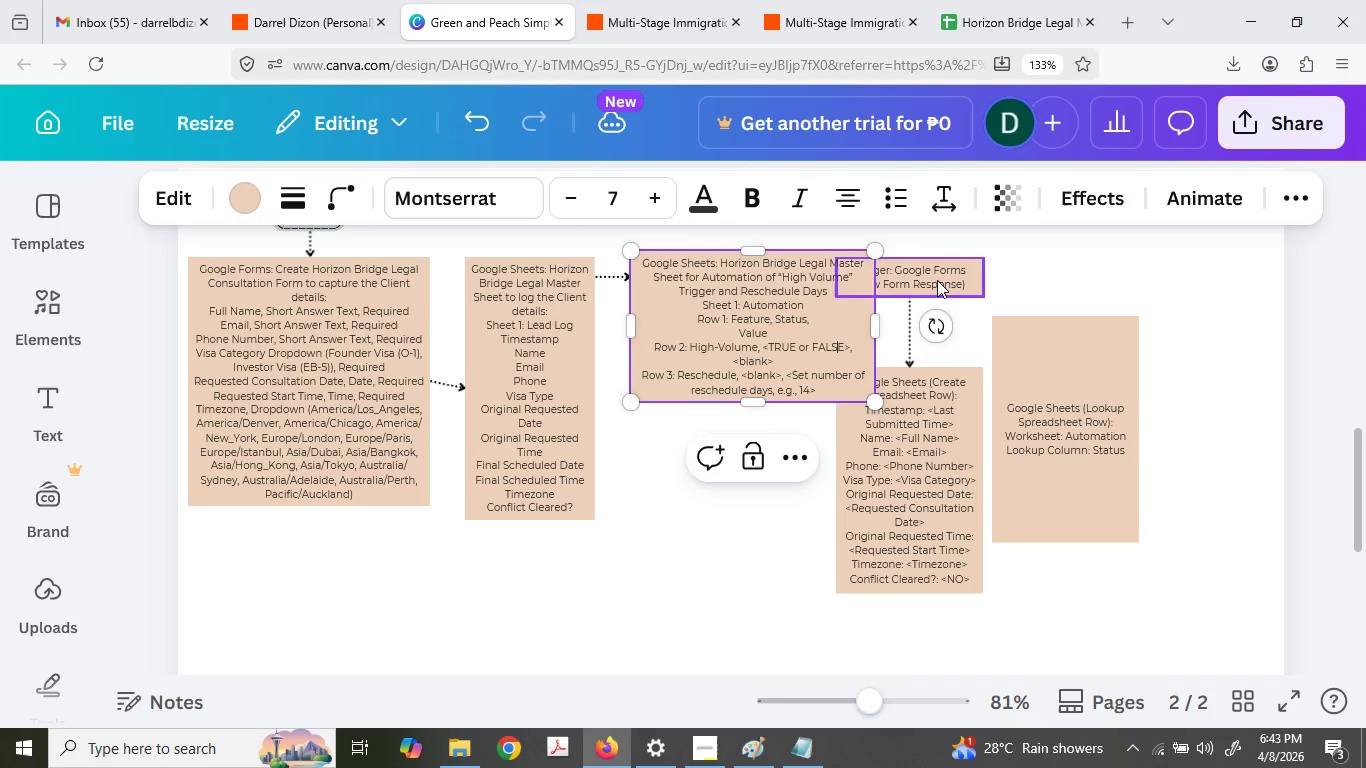 
left_click_drag(start_coordinate=[937, 280], to_coordinate=[732, 495])
 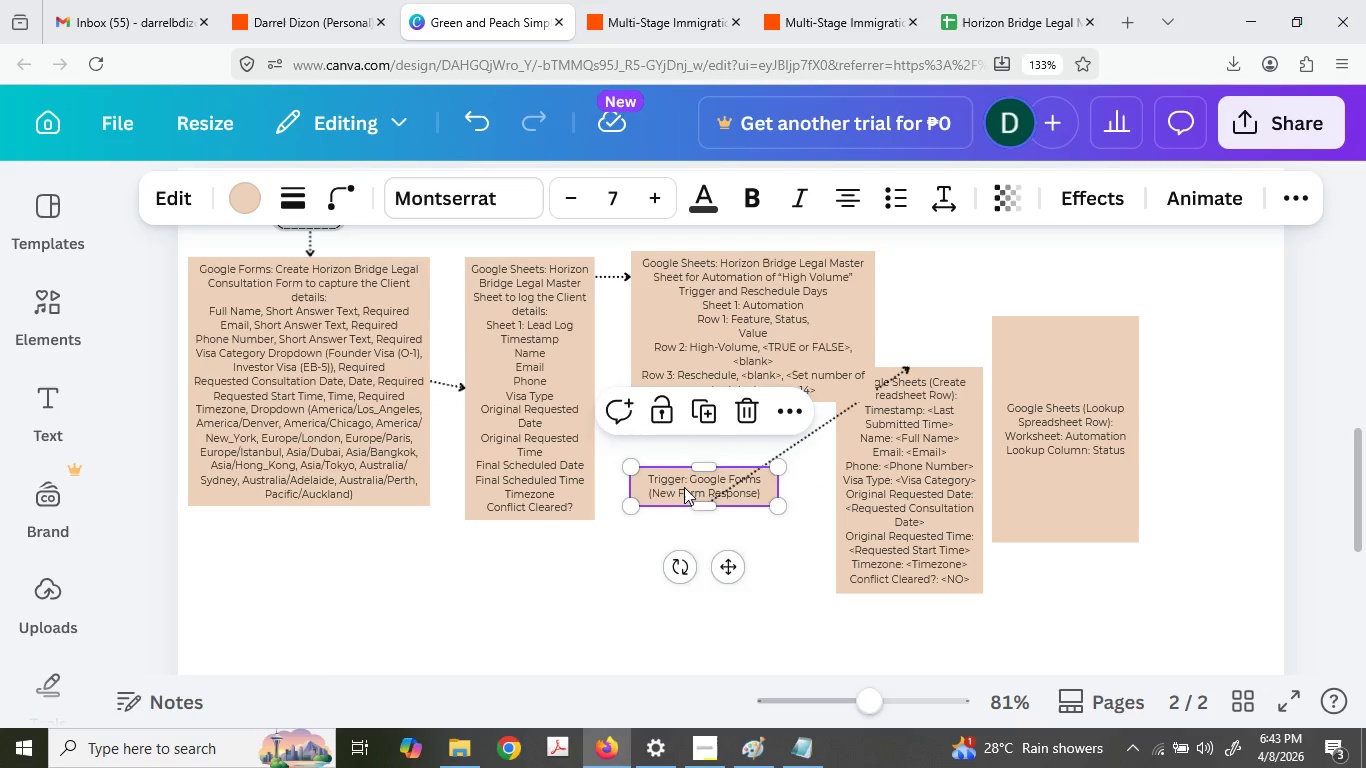 
left_click_drag(start_coordinate=[679, 485], to_coordinate=[679, 494])
 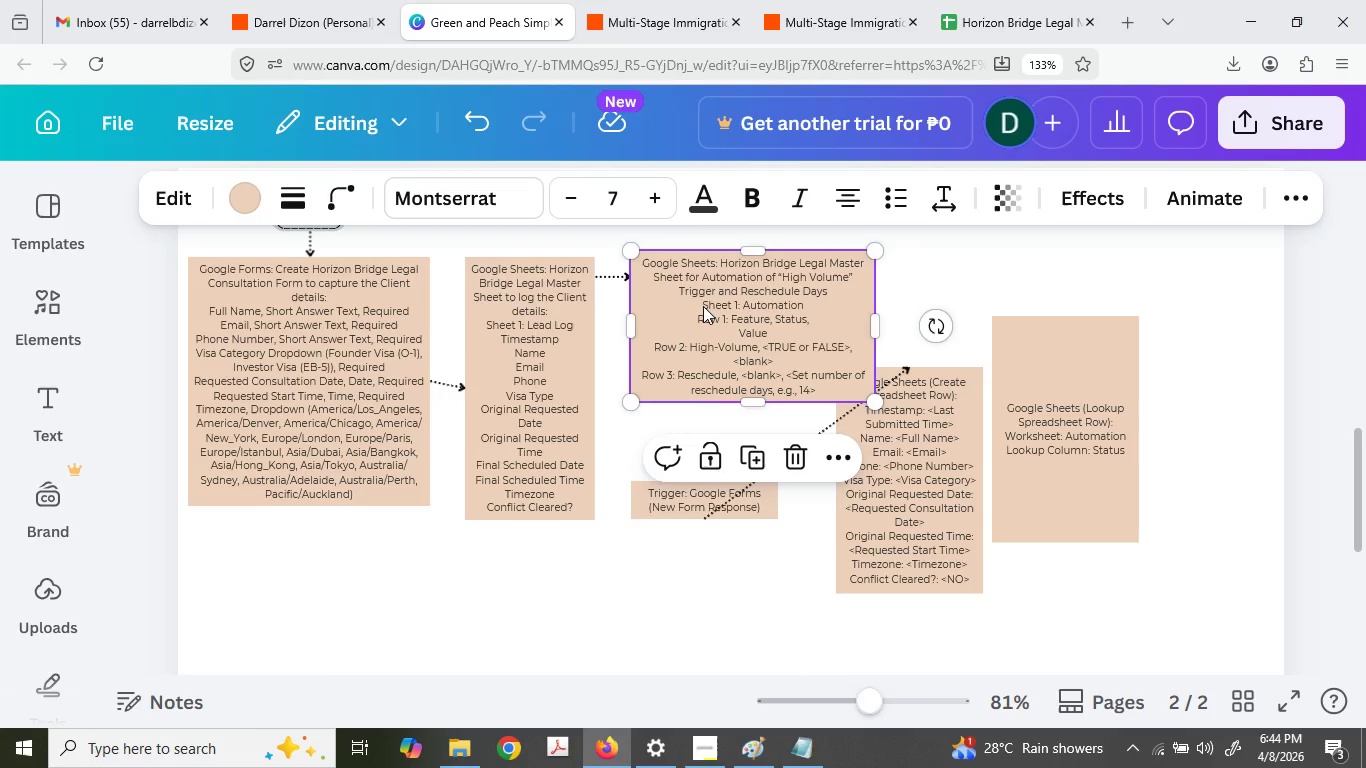 
left_click([703, 306])
 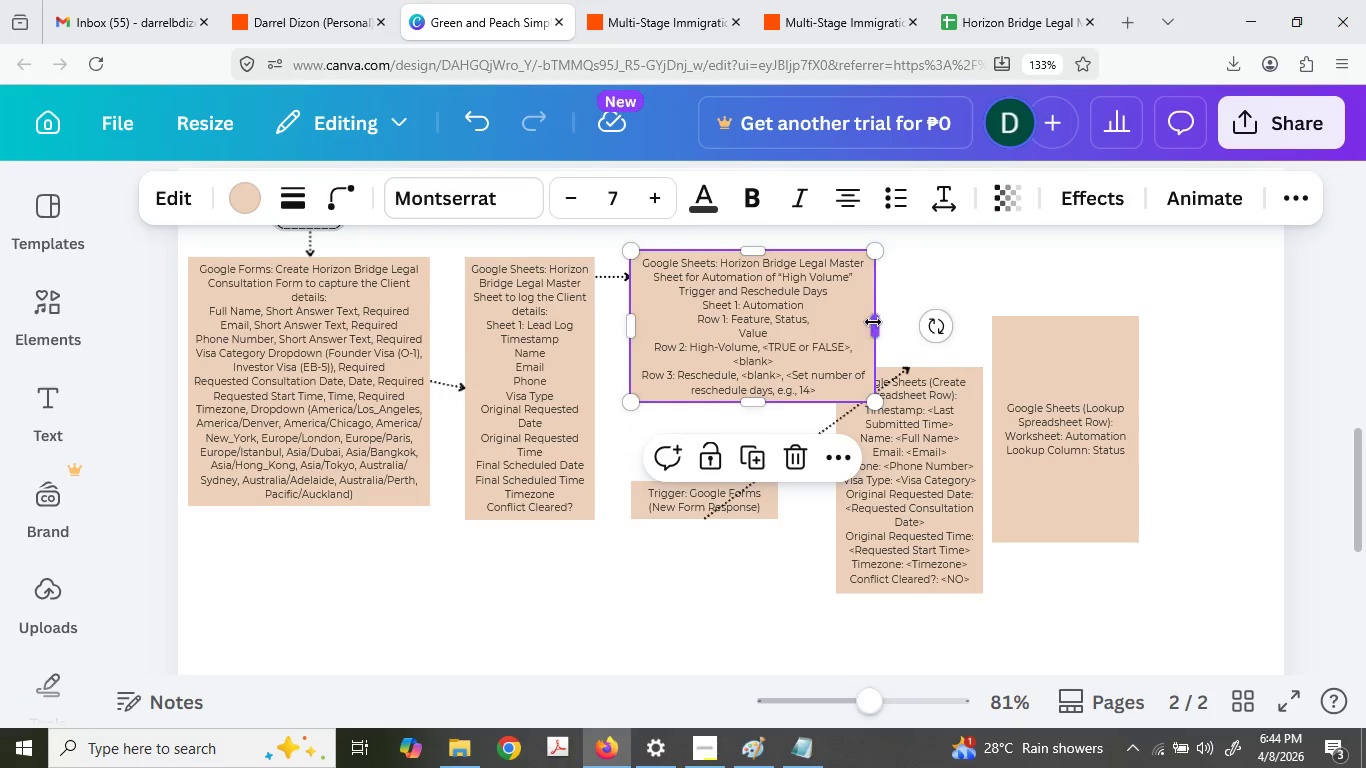 
left_click_drag(start_coordinate=[873, 322], to_coordinate=[816, 325])
 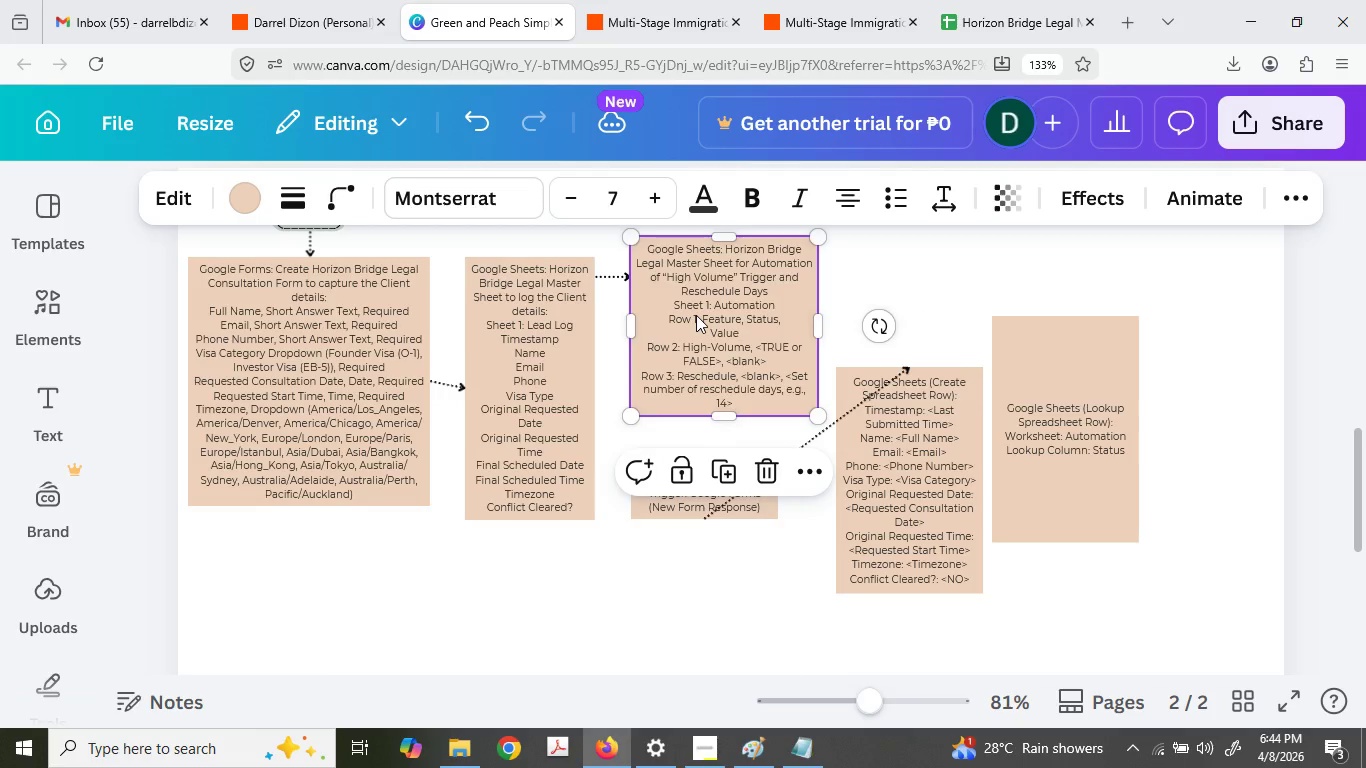 
left_click_drag(start_coordinate=[696, 315], to_coordinate=[696, 337])
 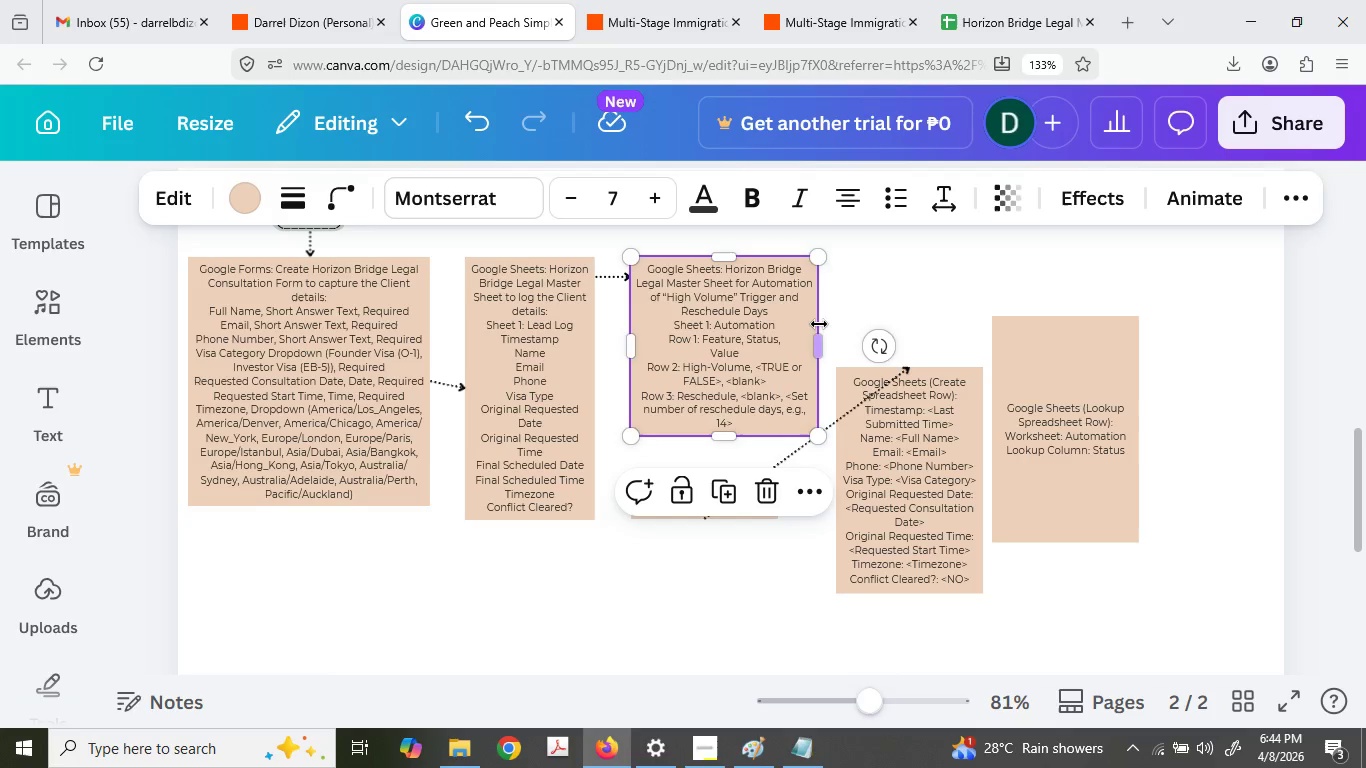 
left_click_drag(start_coordinate=[824, 337], to_coordinate=[829, 340])
 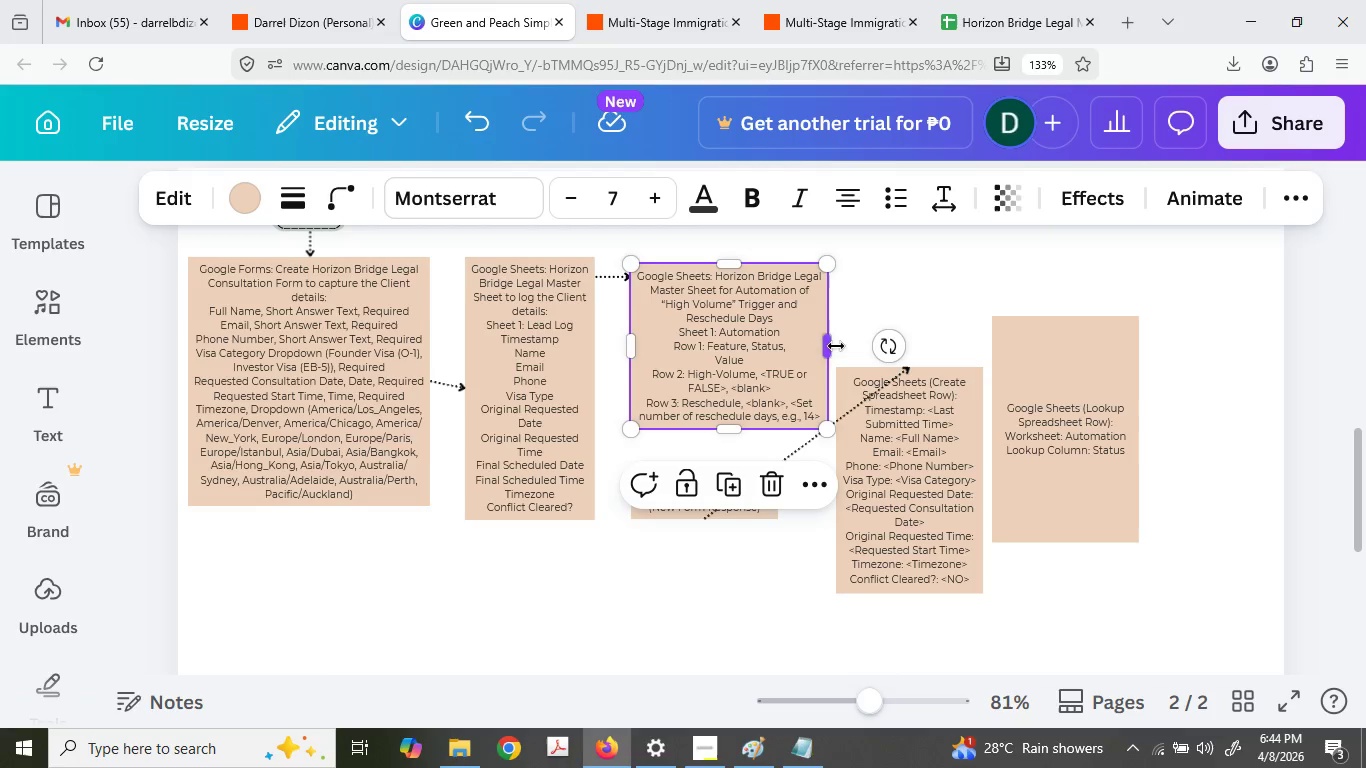 
left_click([869, 319])
 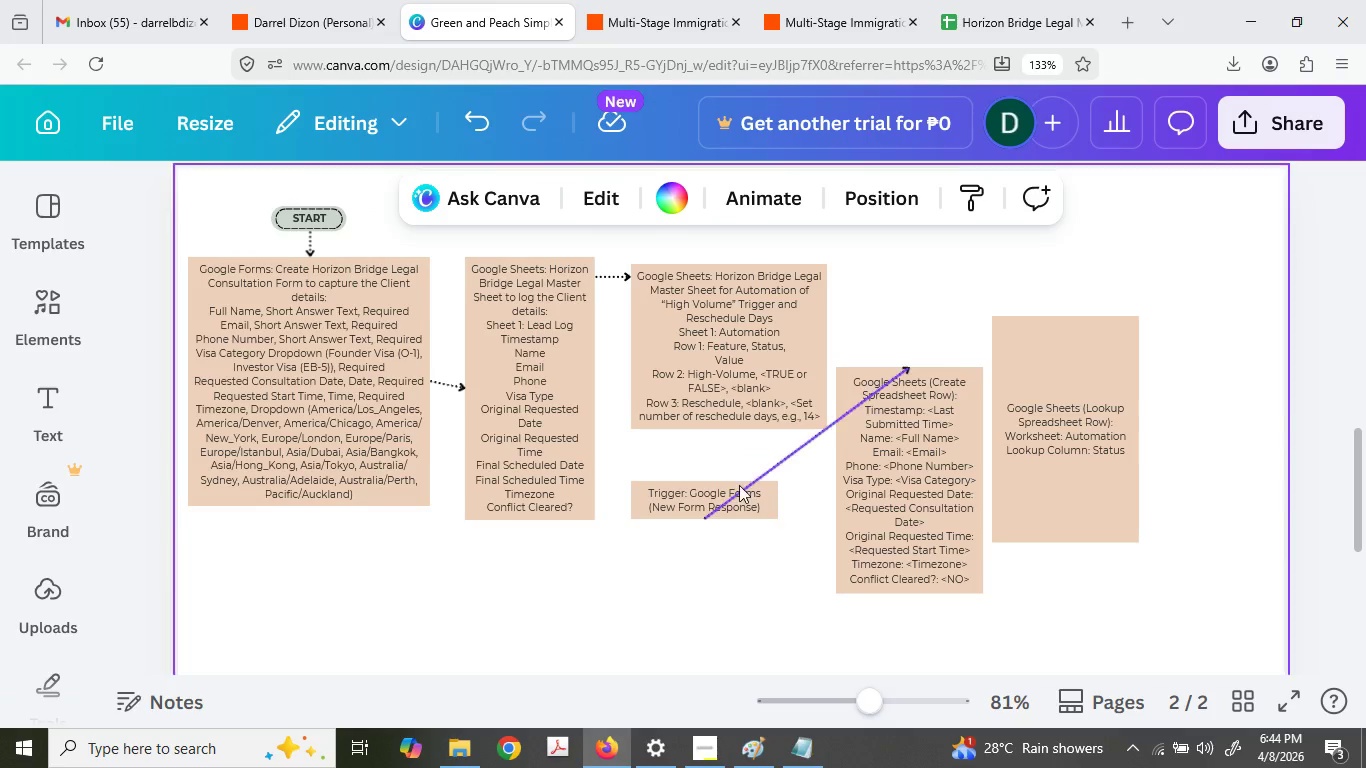 
left_click([739, 485])
 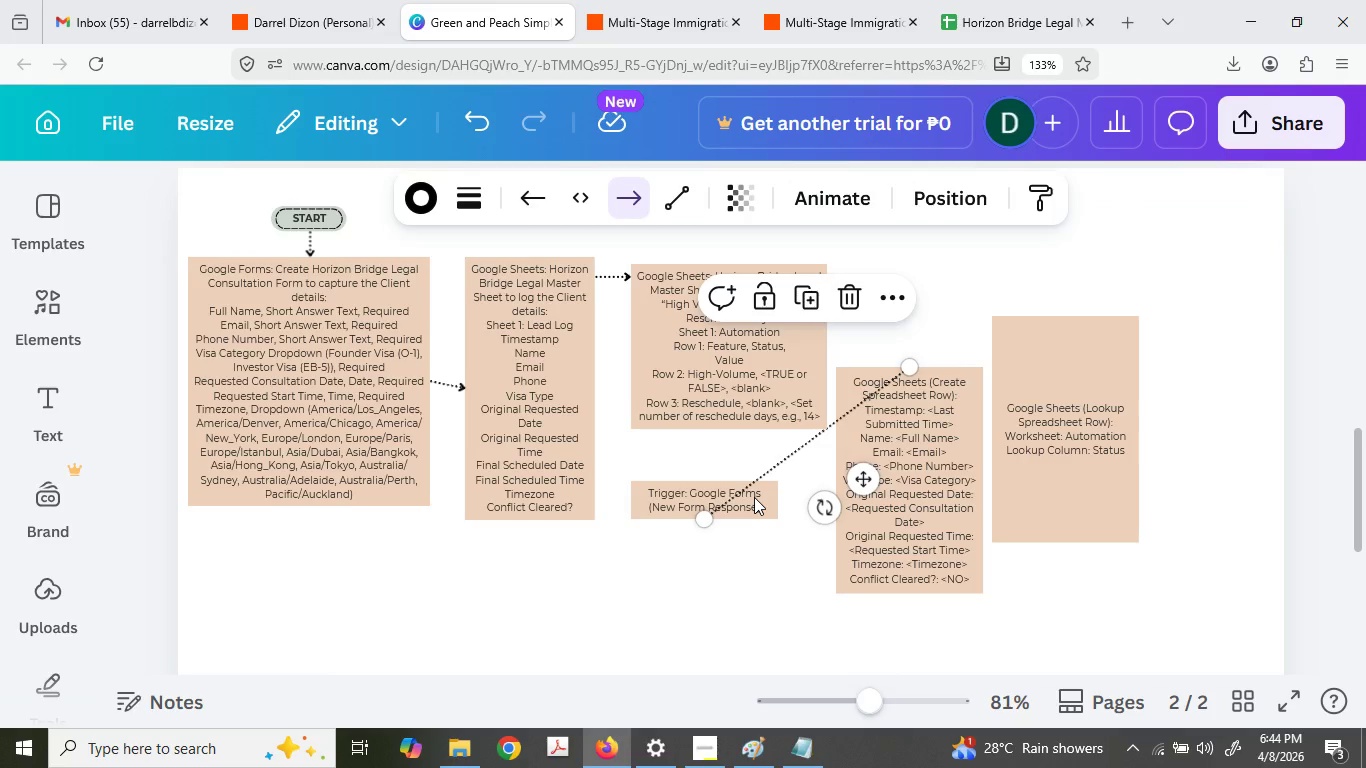 
left_click([754, 497])
 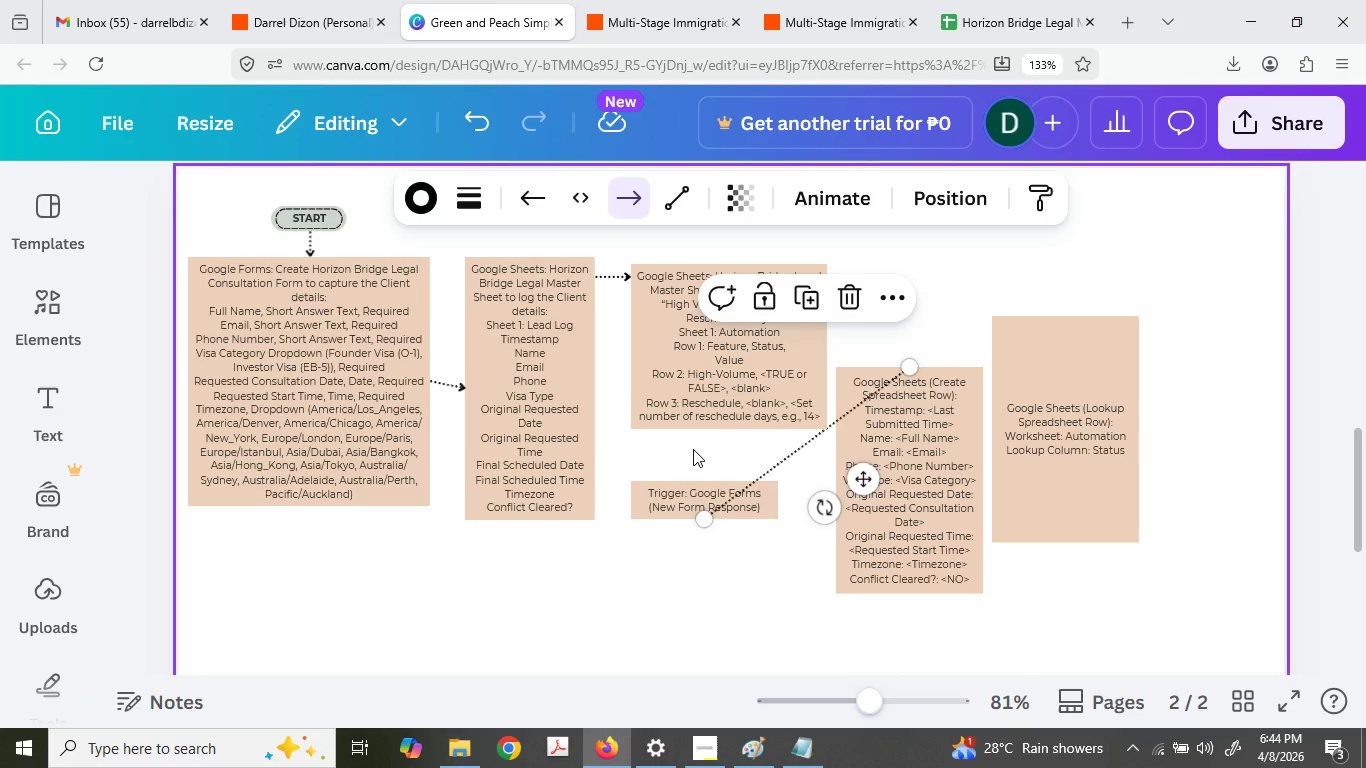 
left_click([693, 449])
 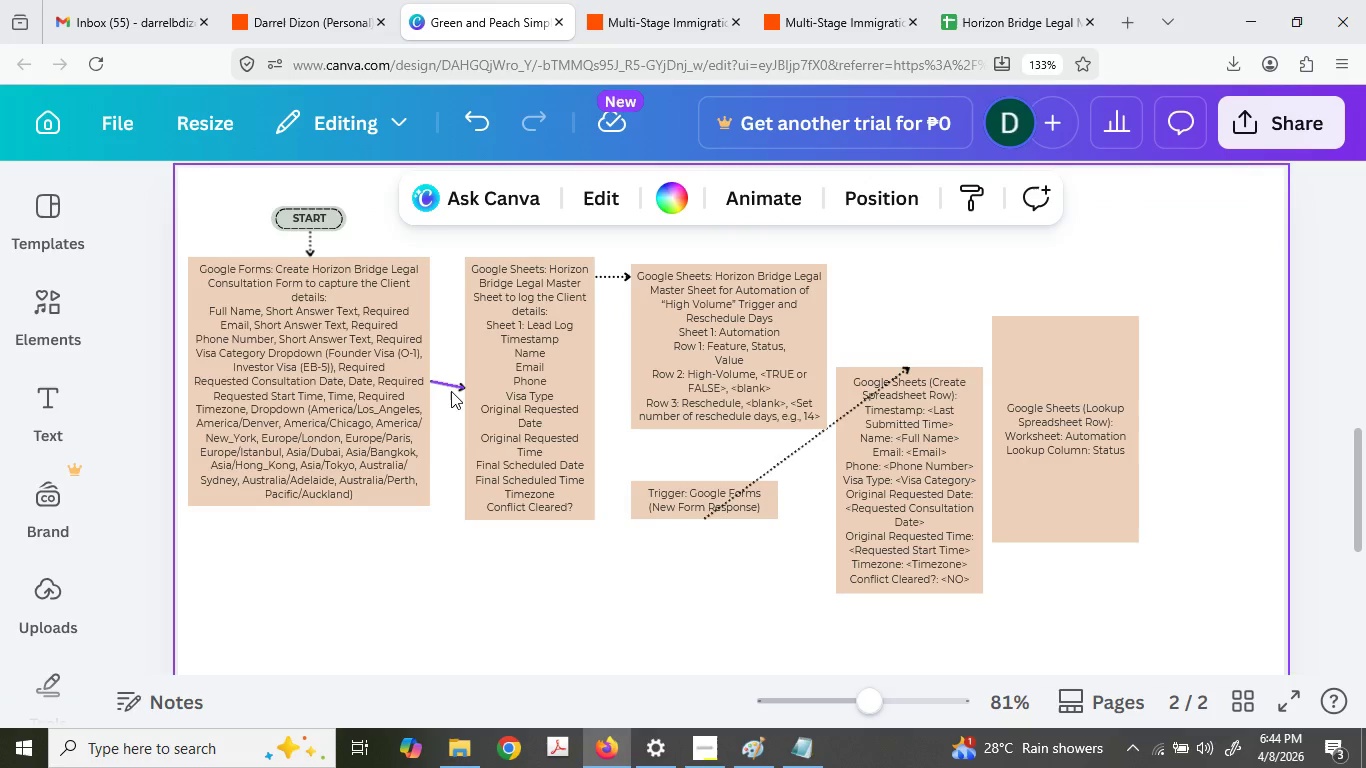 
left_click([447, 387])
 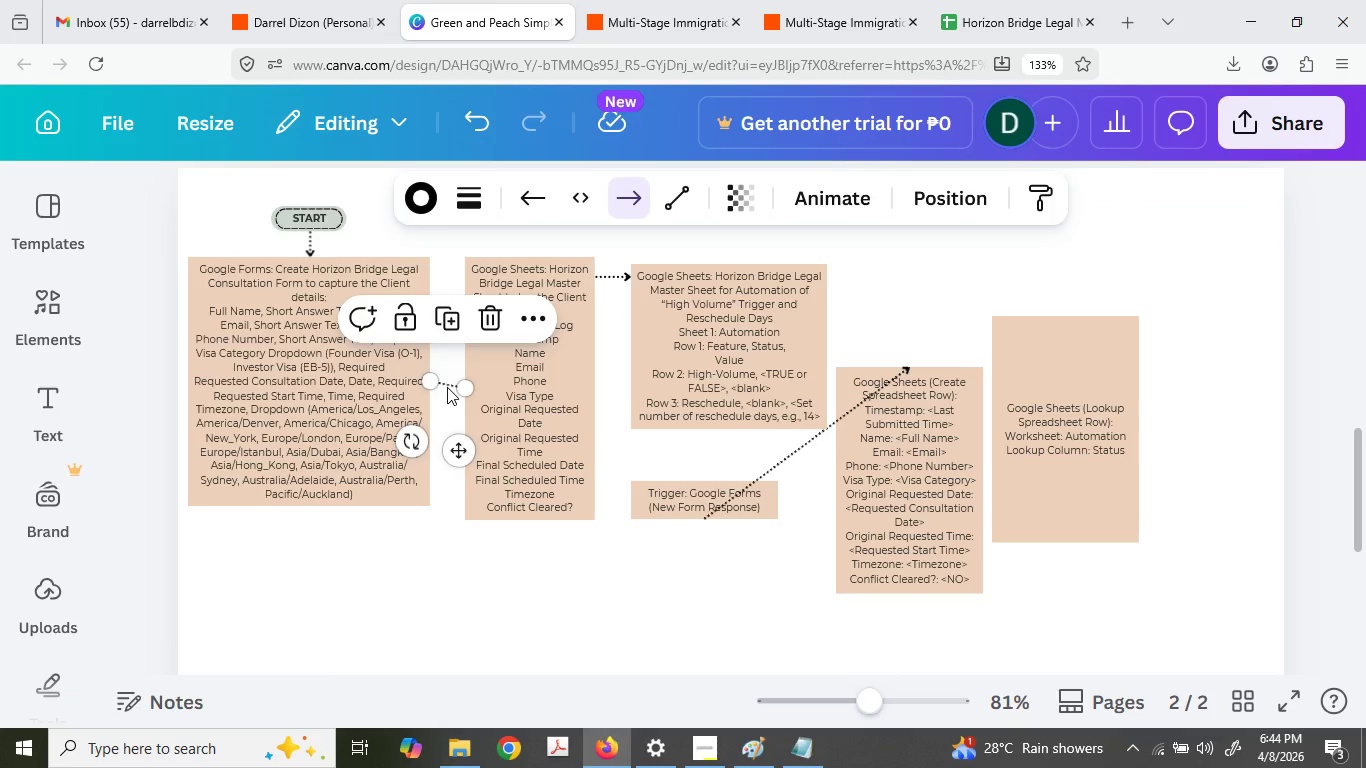 
mouse_move([488, 376])
 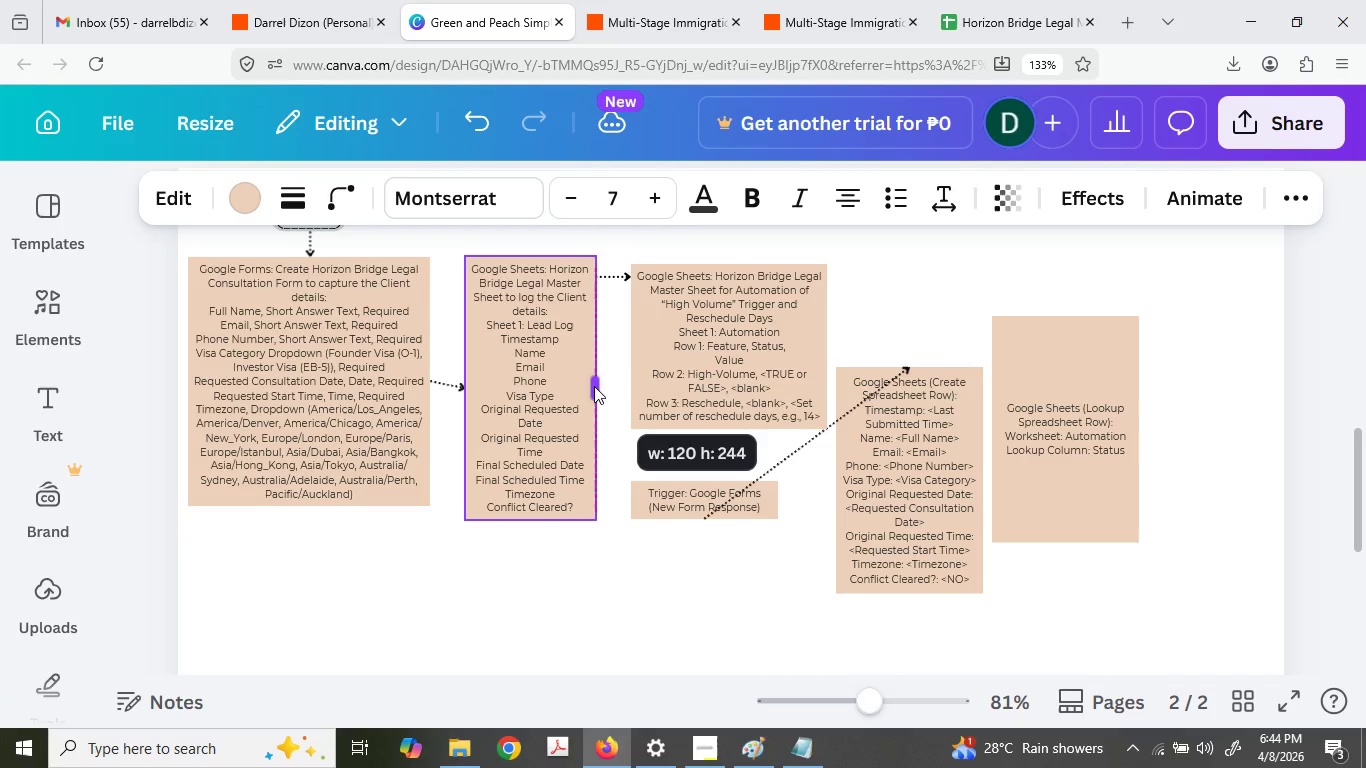 
left_click([441, 378])
 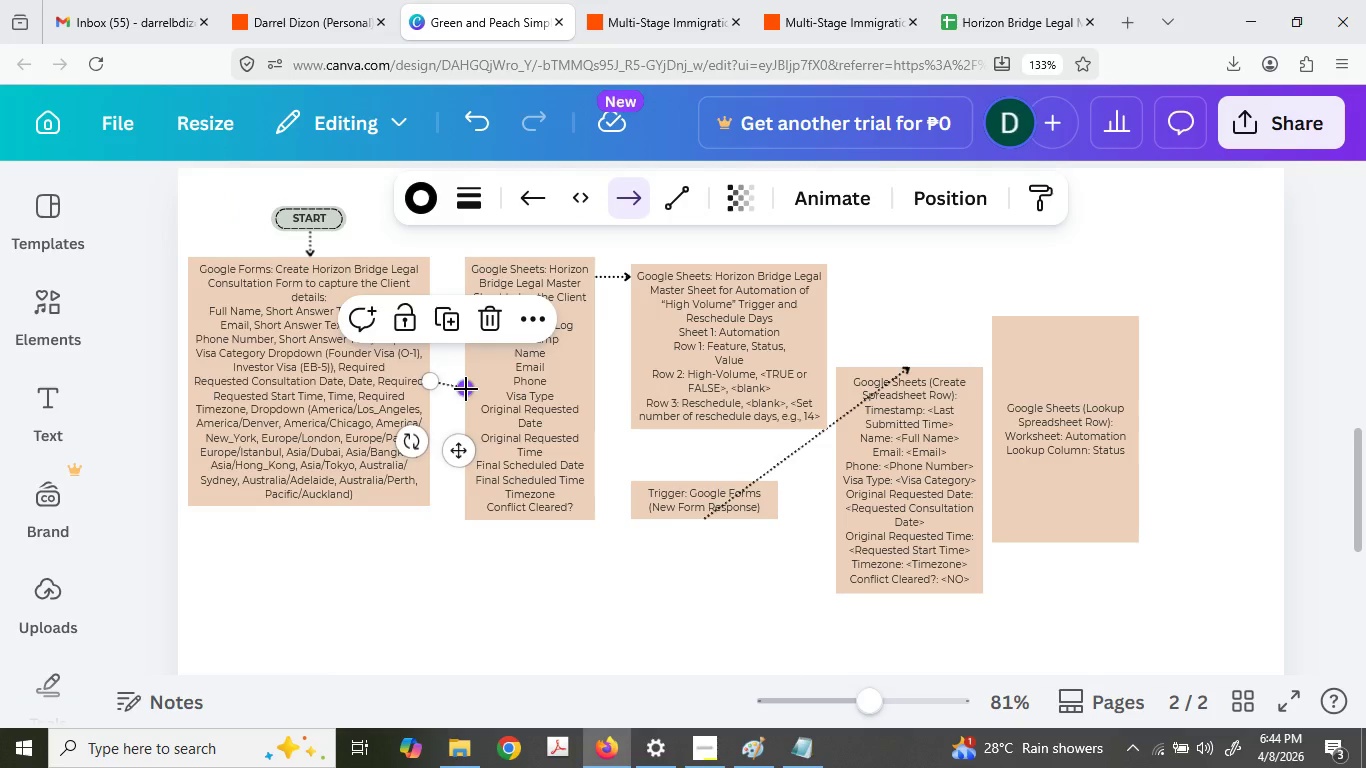 
left_click_drag(start_coordinate=[466, 389], to_coordinate=[470, 382])
 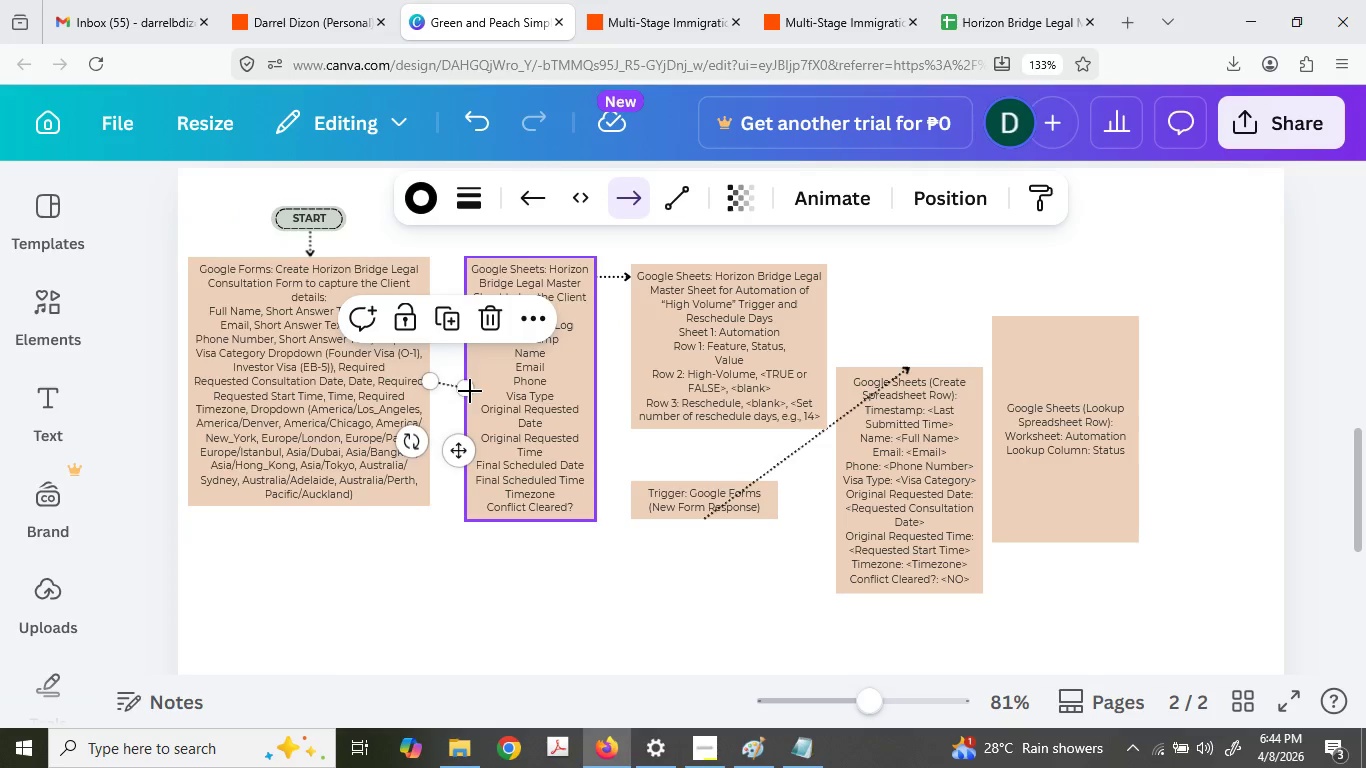 
hold_key(key=ControlLeft, duration=0.48)
 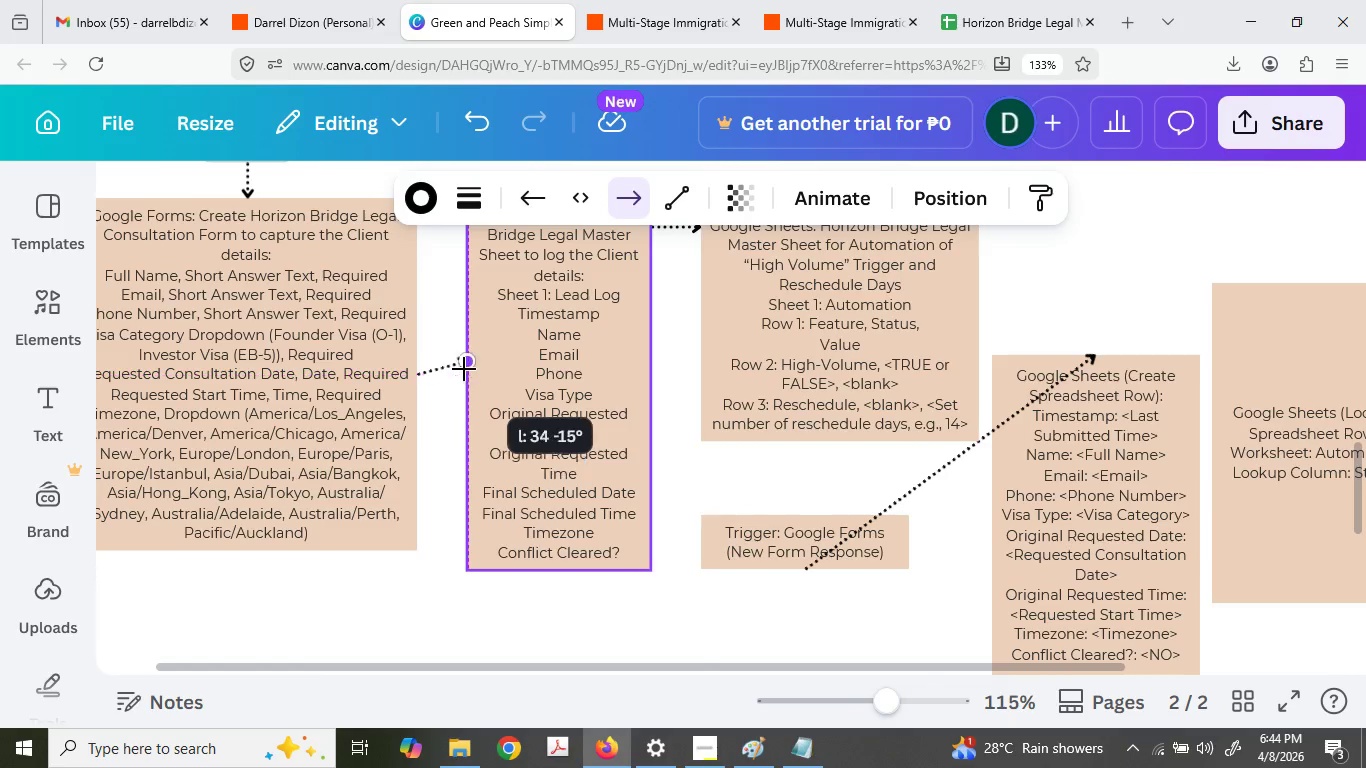 
left_click_drag(start_coordinate=[464, 392], to_coordinate=[449, 369])
 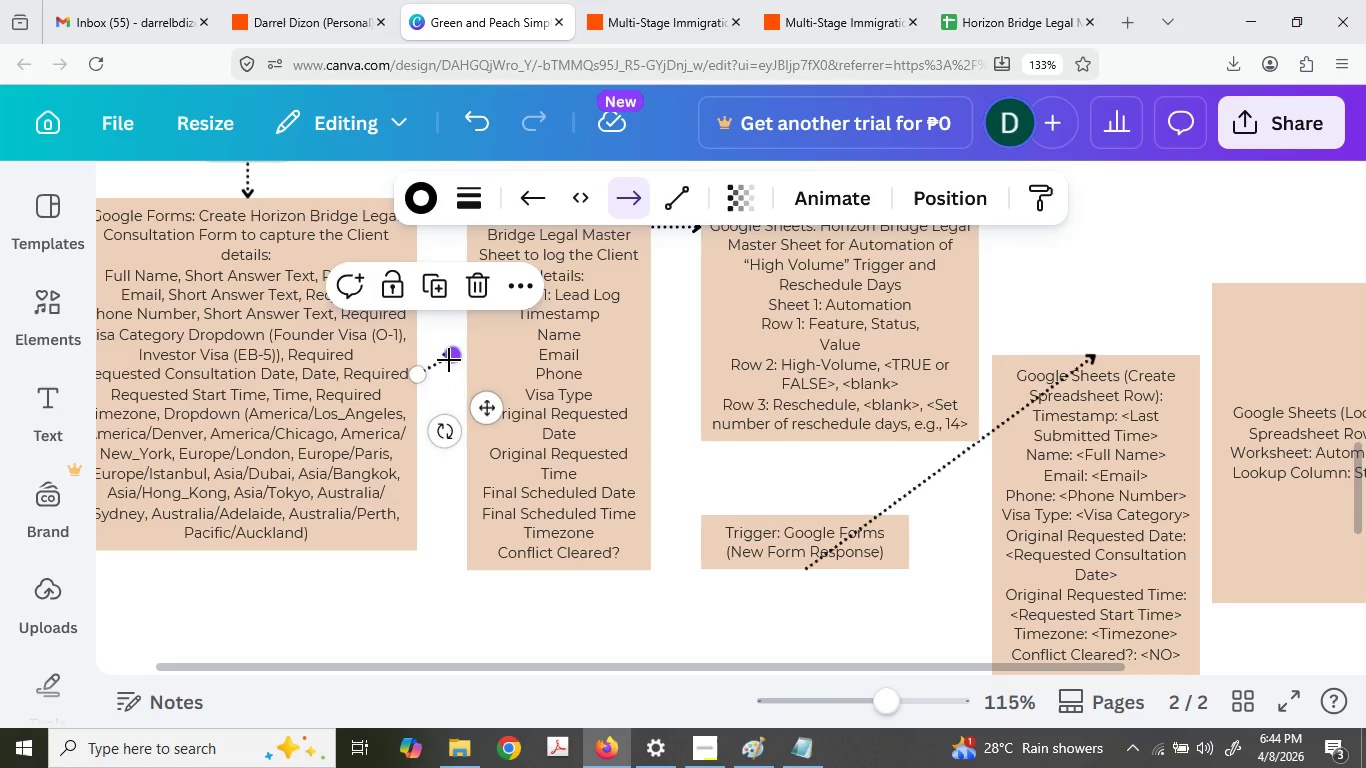 
scroll: coordinate [464, 393], scroll_direction: up, amount: 2.0
 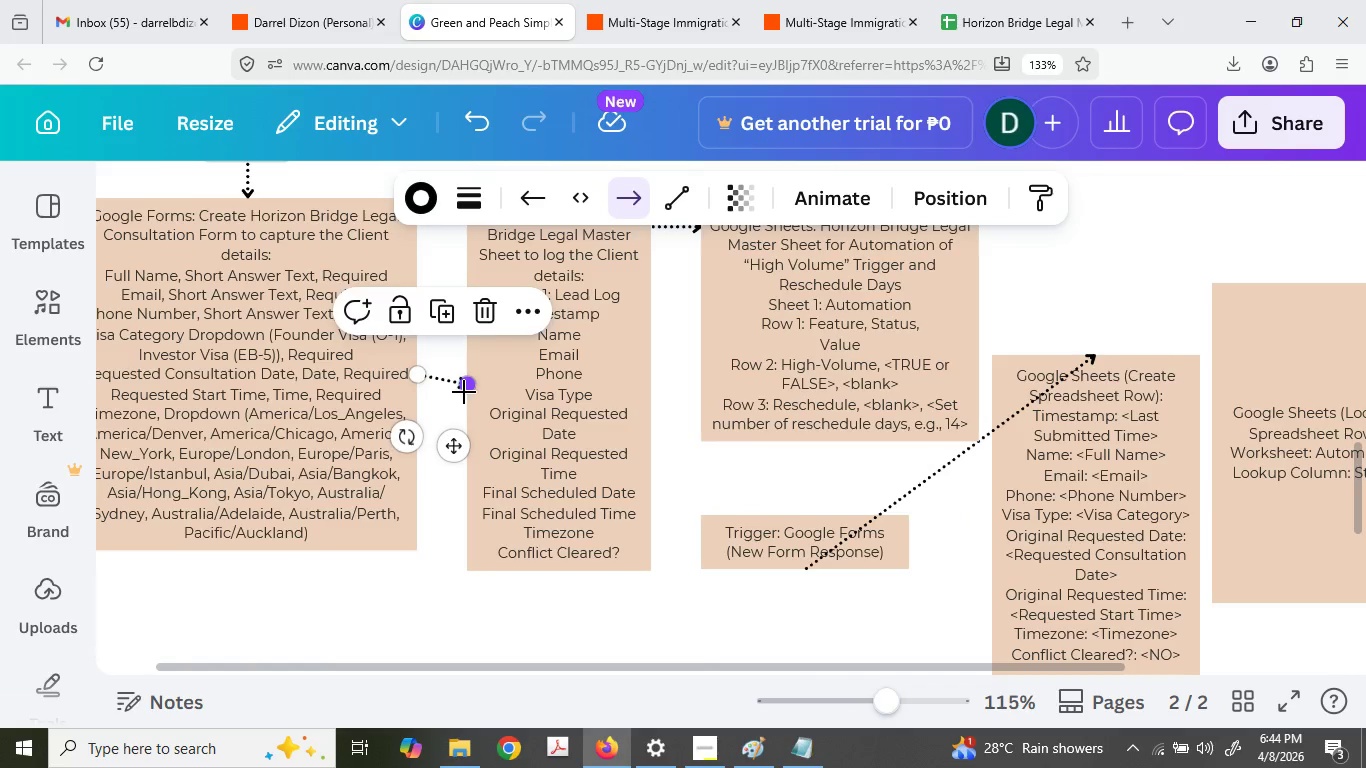 
left_click_drag(start_coordinate=[449, 360], to_coordinate=[446, 370])
 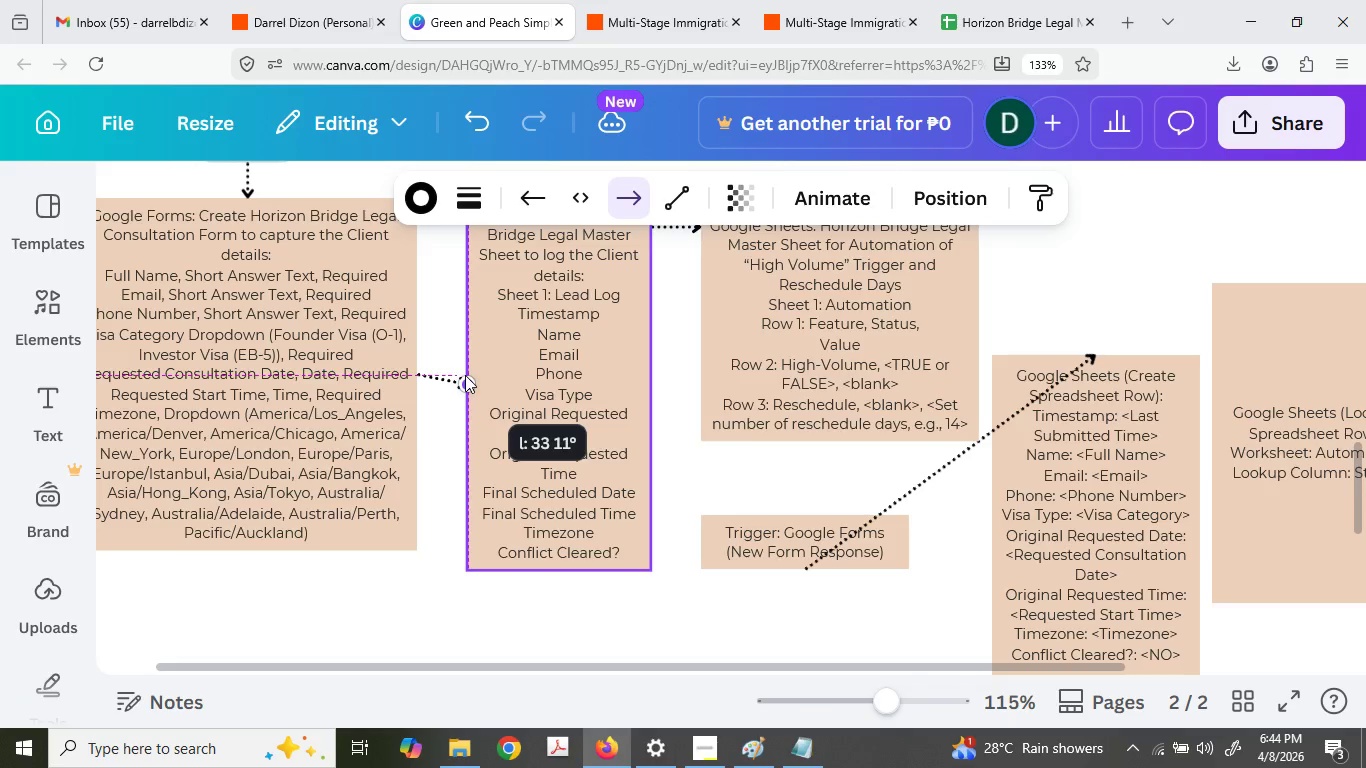 
hold_key(key=ControlLeft, duration=0.44)
 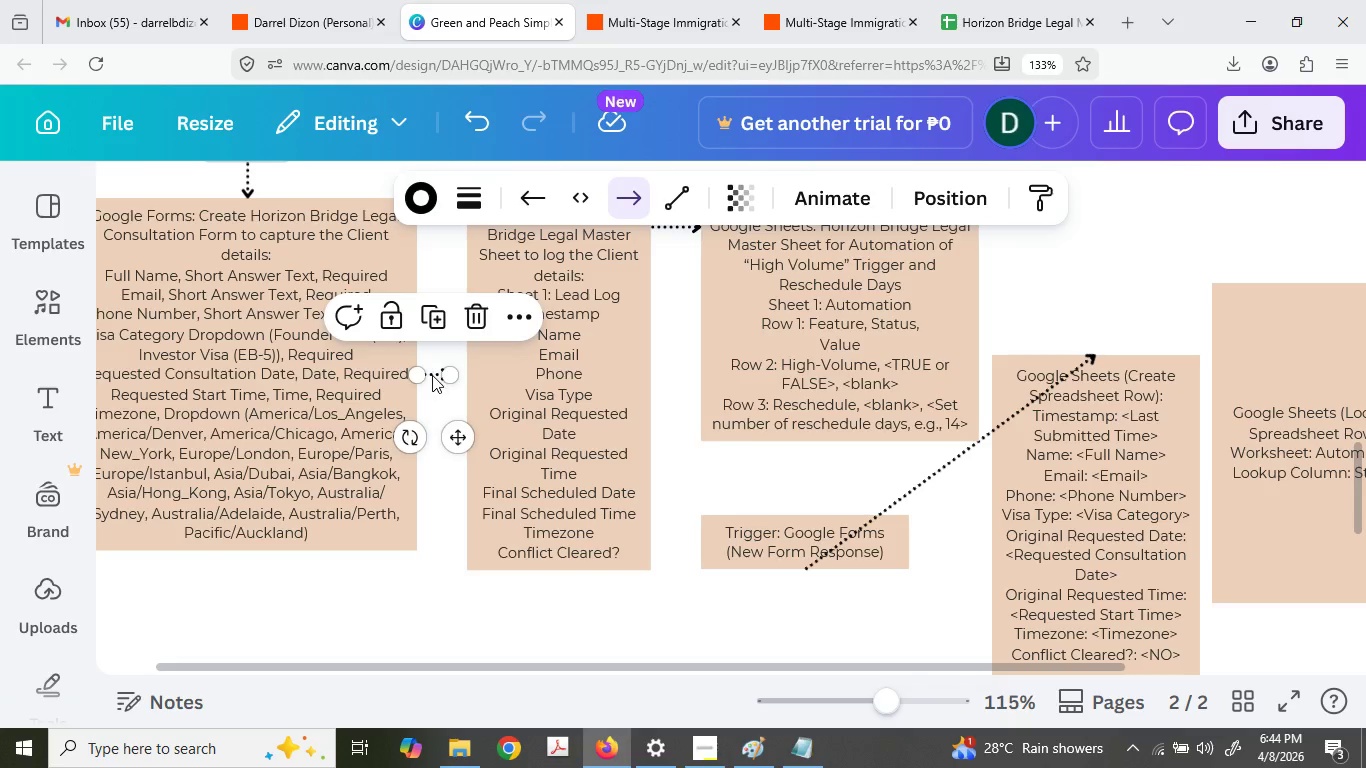 
left_click_drag(start_coordinate=[432, 375], to_coordinate=[424, 546])
 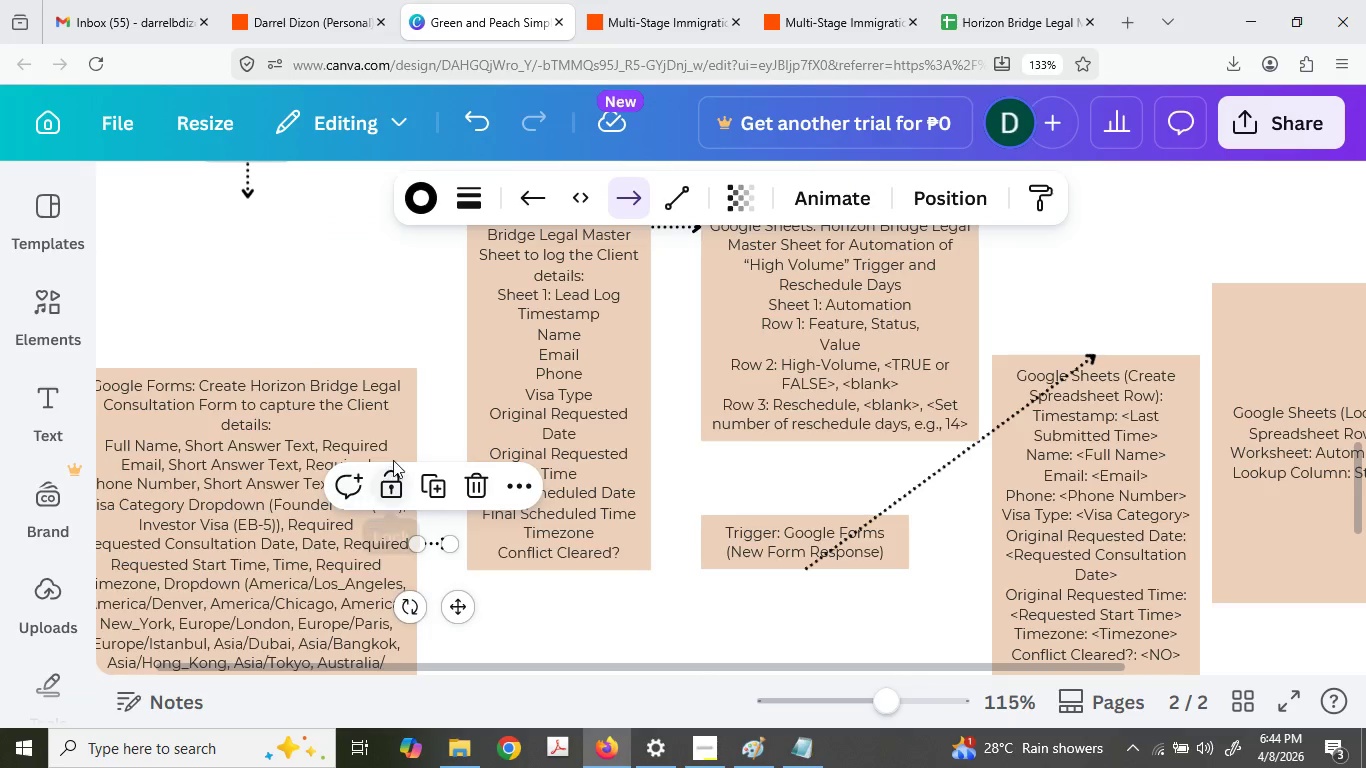 
key(Control+ControlLeft)
 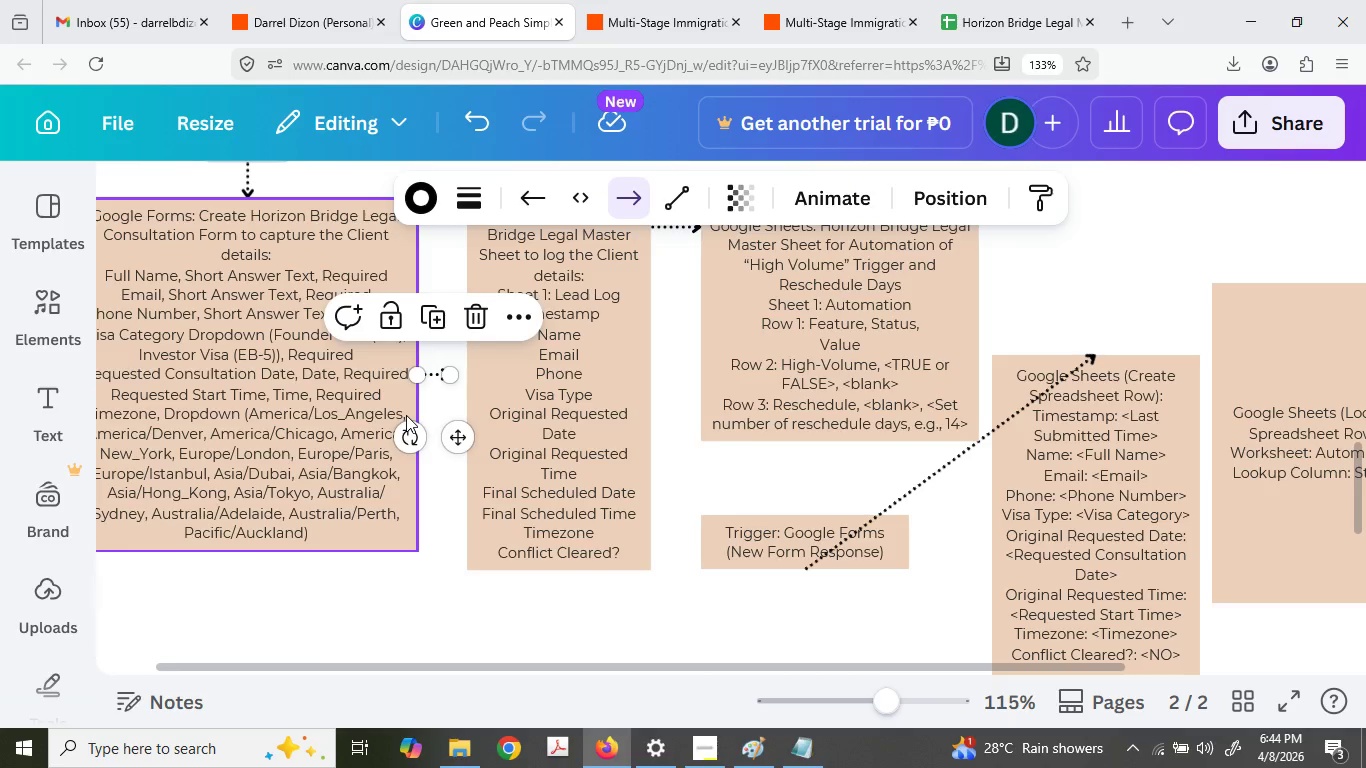 
key(Control+Z)
 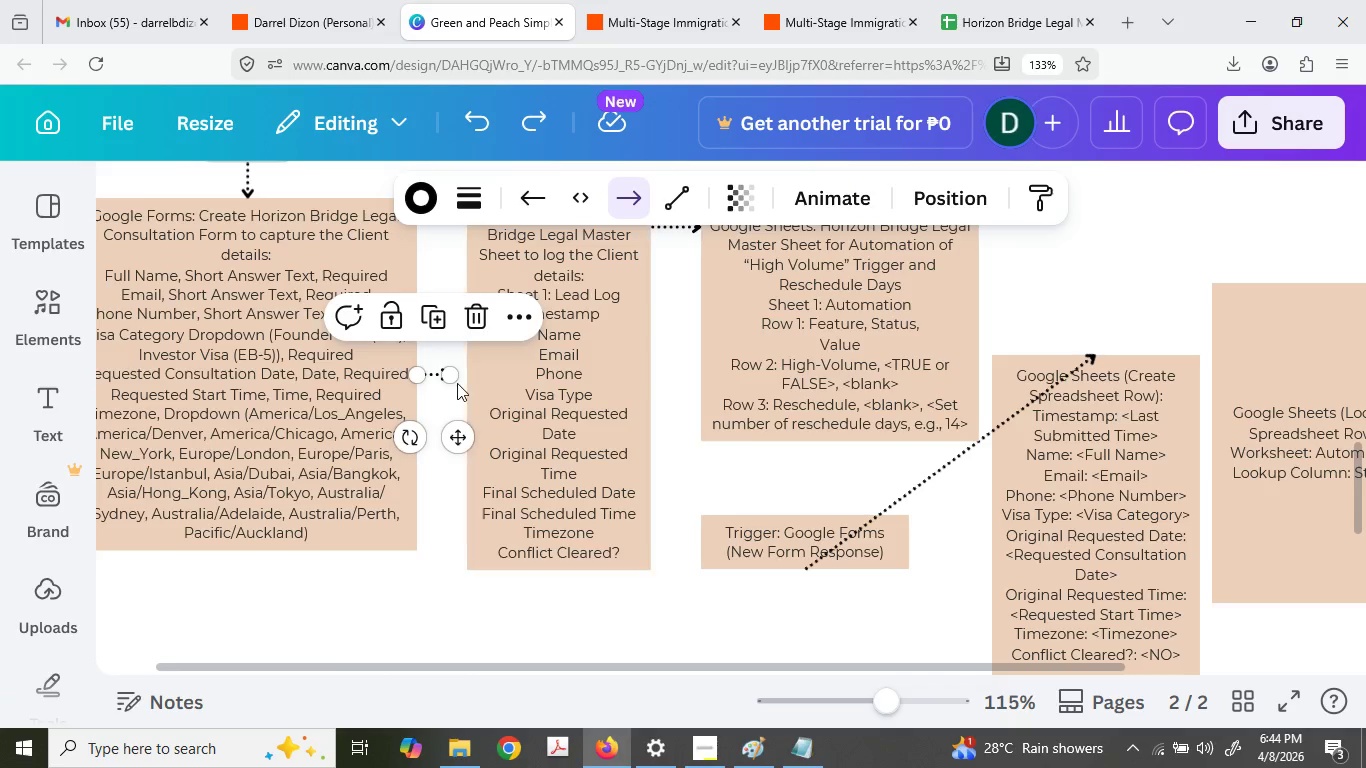 
left_click([457, 383])
 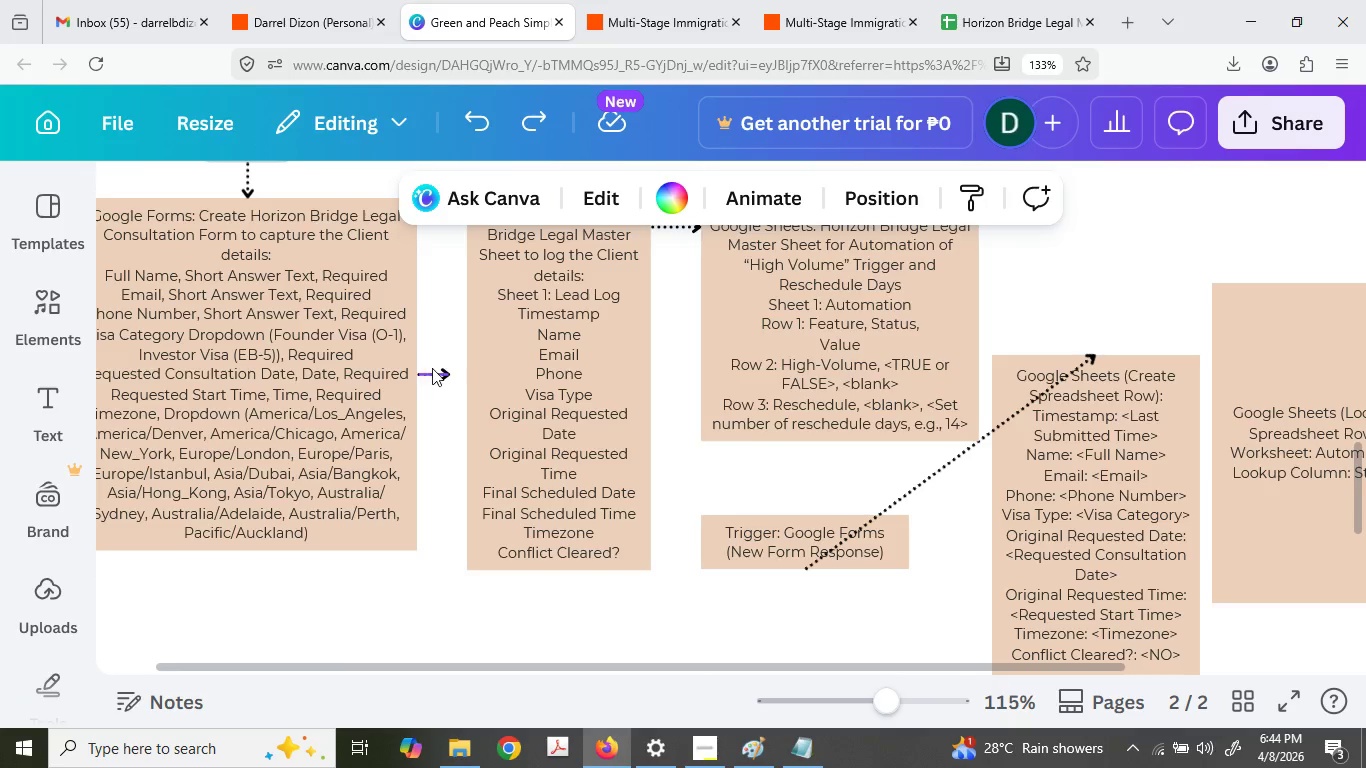 
left_click([434, 370])
 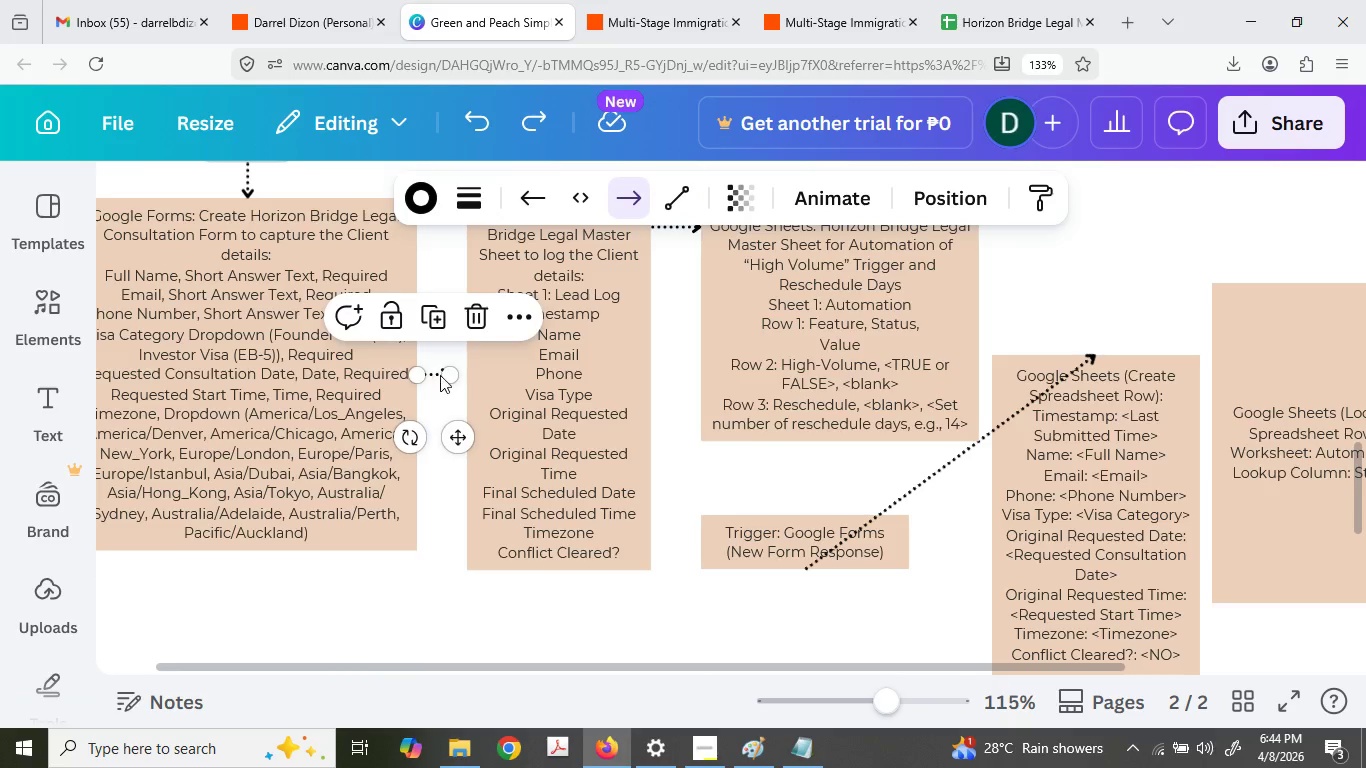 
left_click_drag(start_coordinate=[434, 370], to_coordinate=[421, 585])
 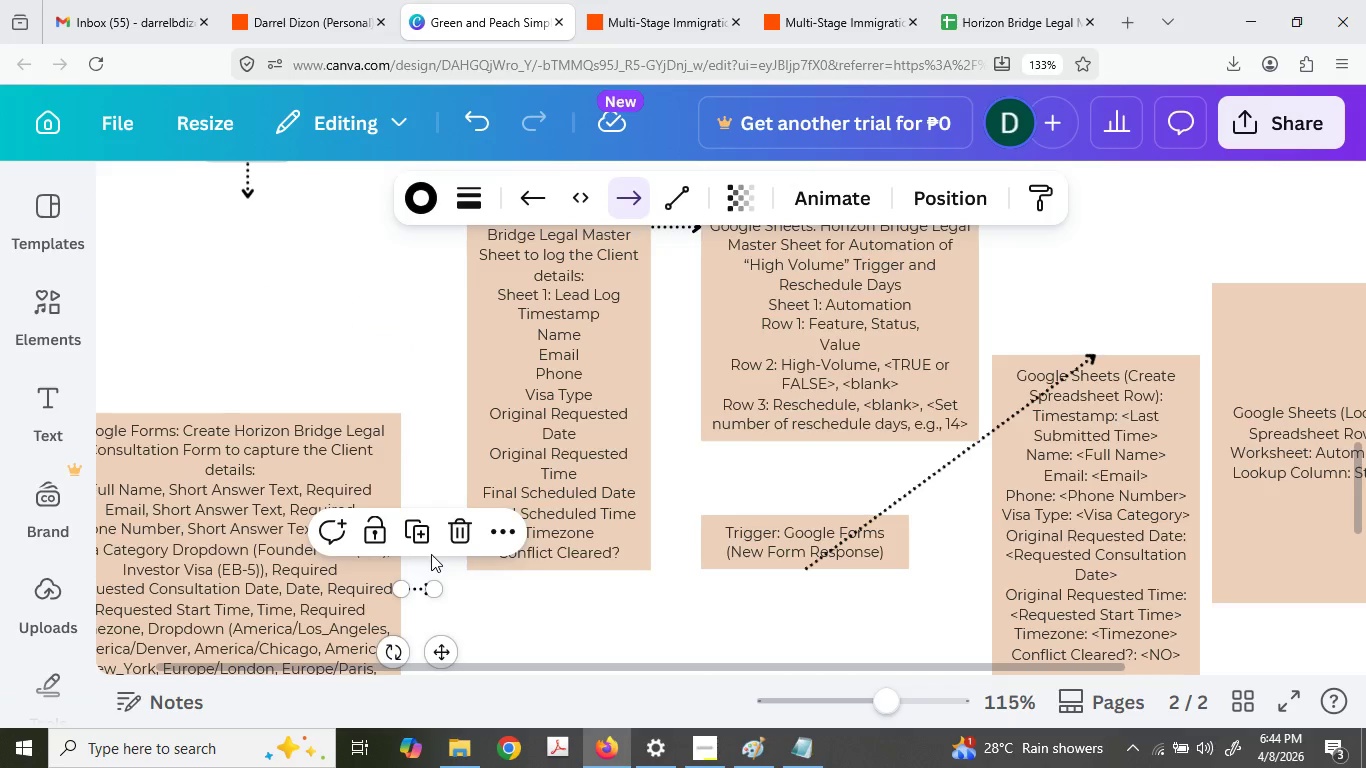 
key(Control+ControlLeft)
 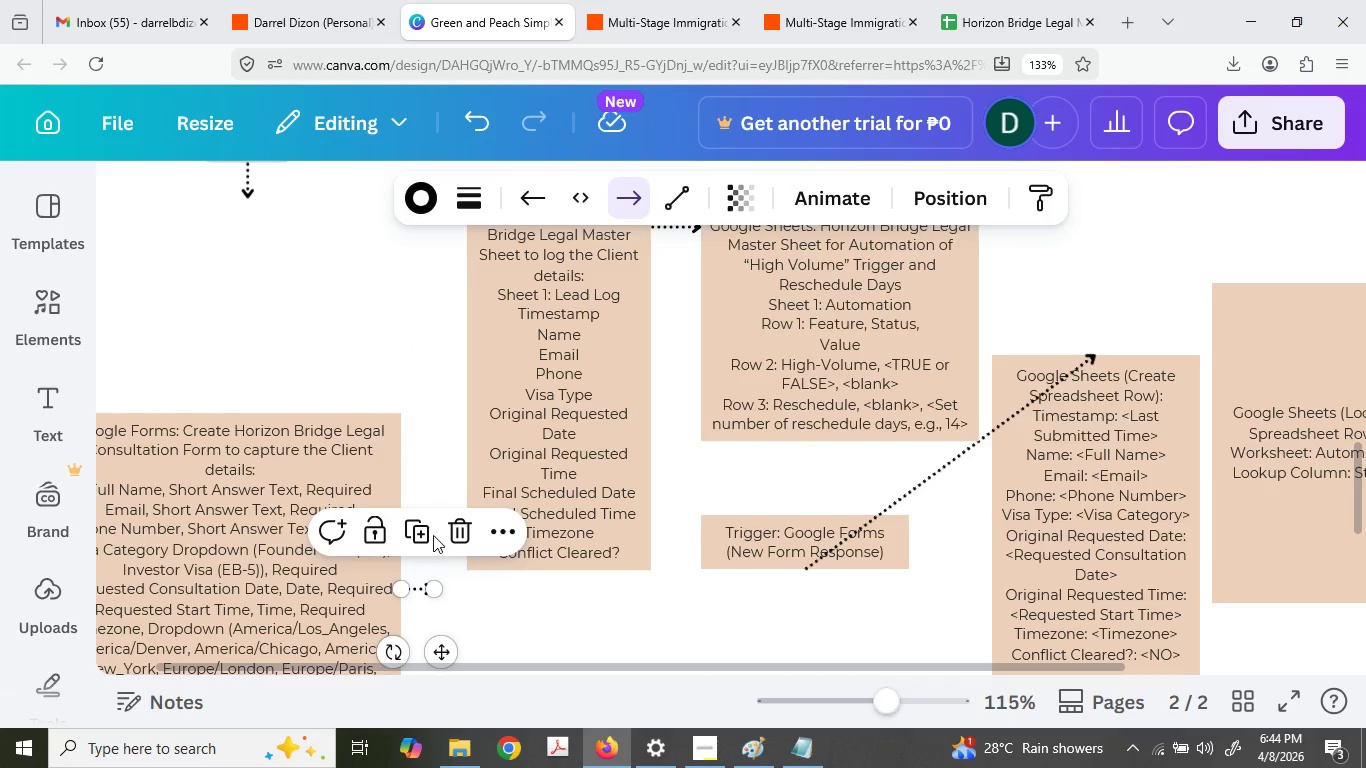 
key(Control+Z)
 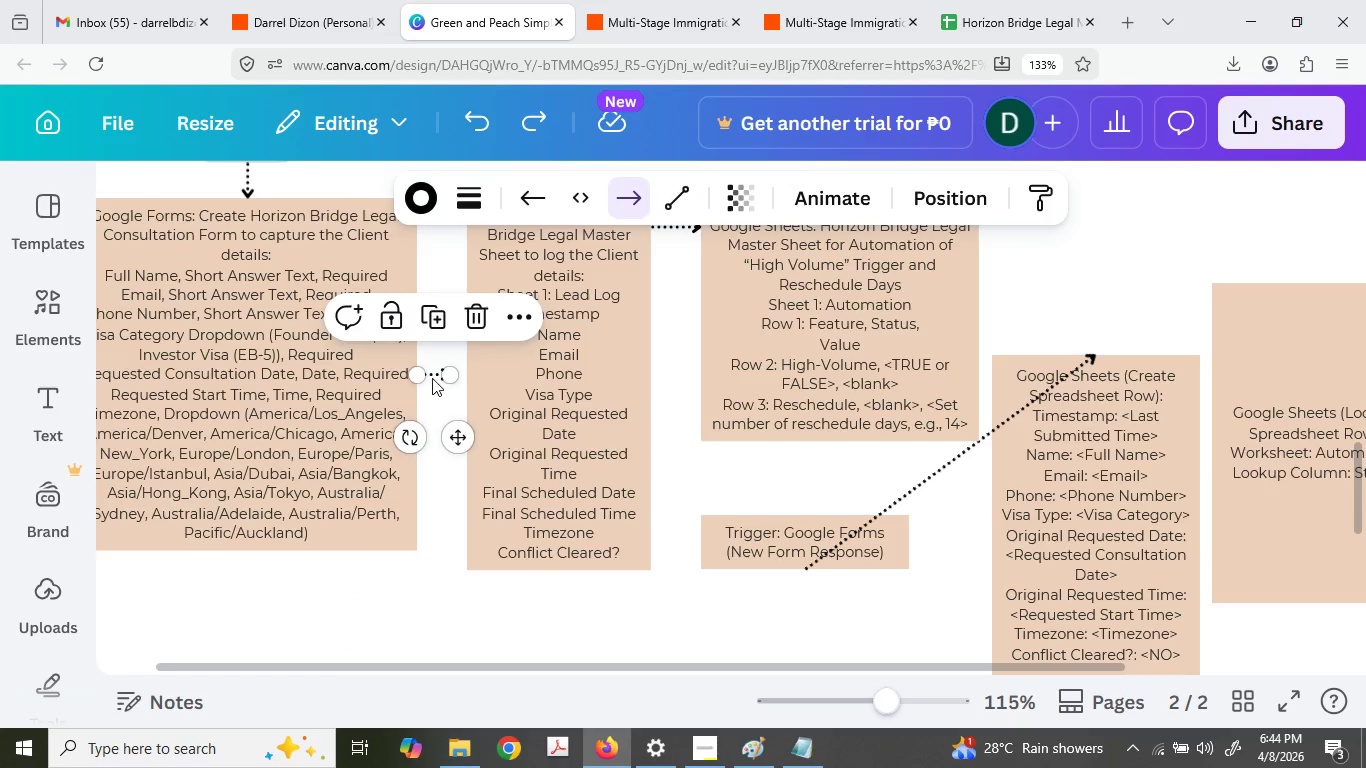 
left_click([432, 375])
 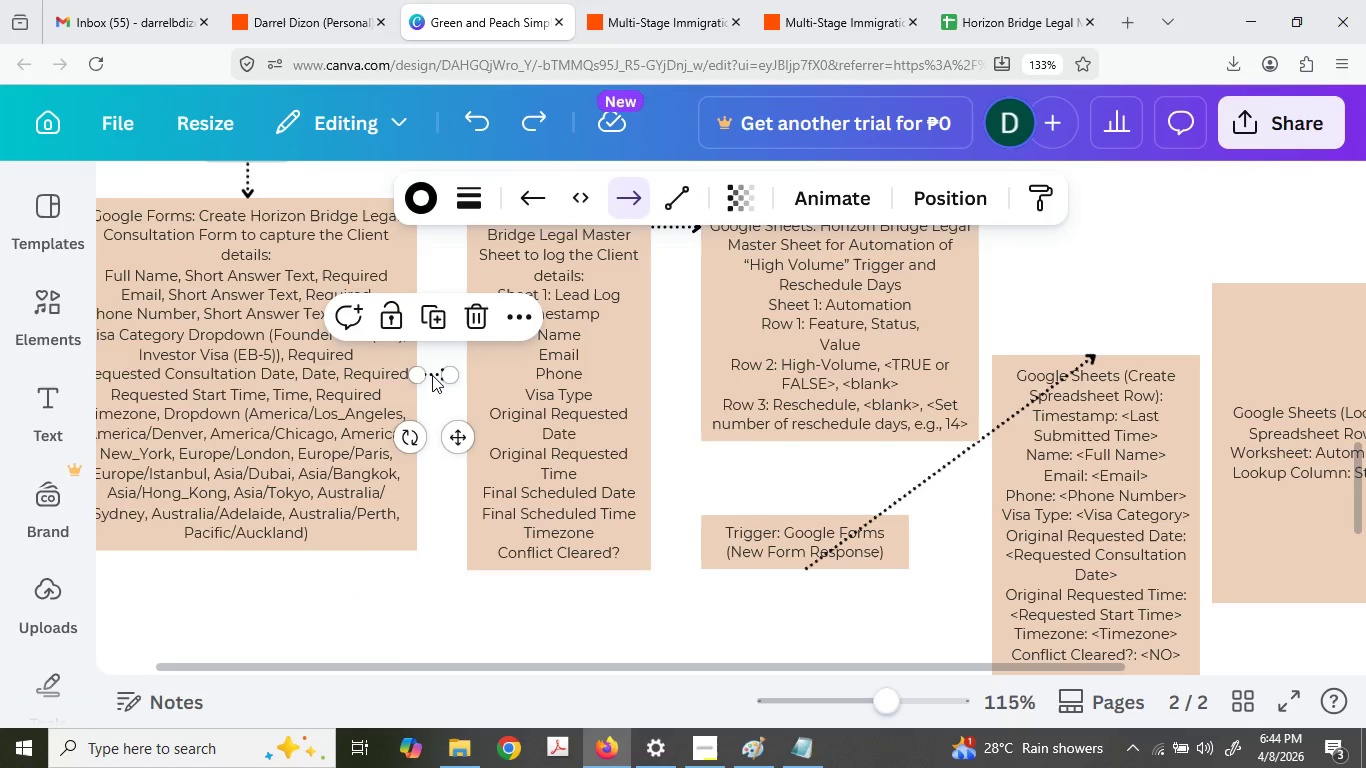 
key(Control+X)
 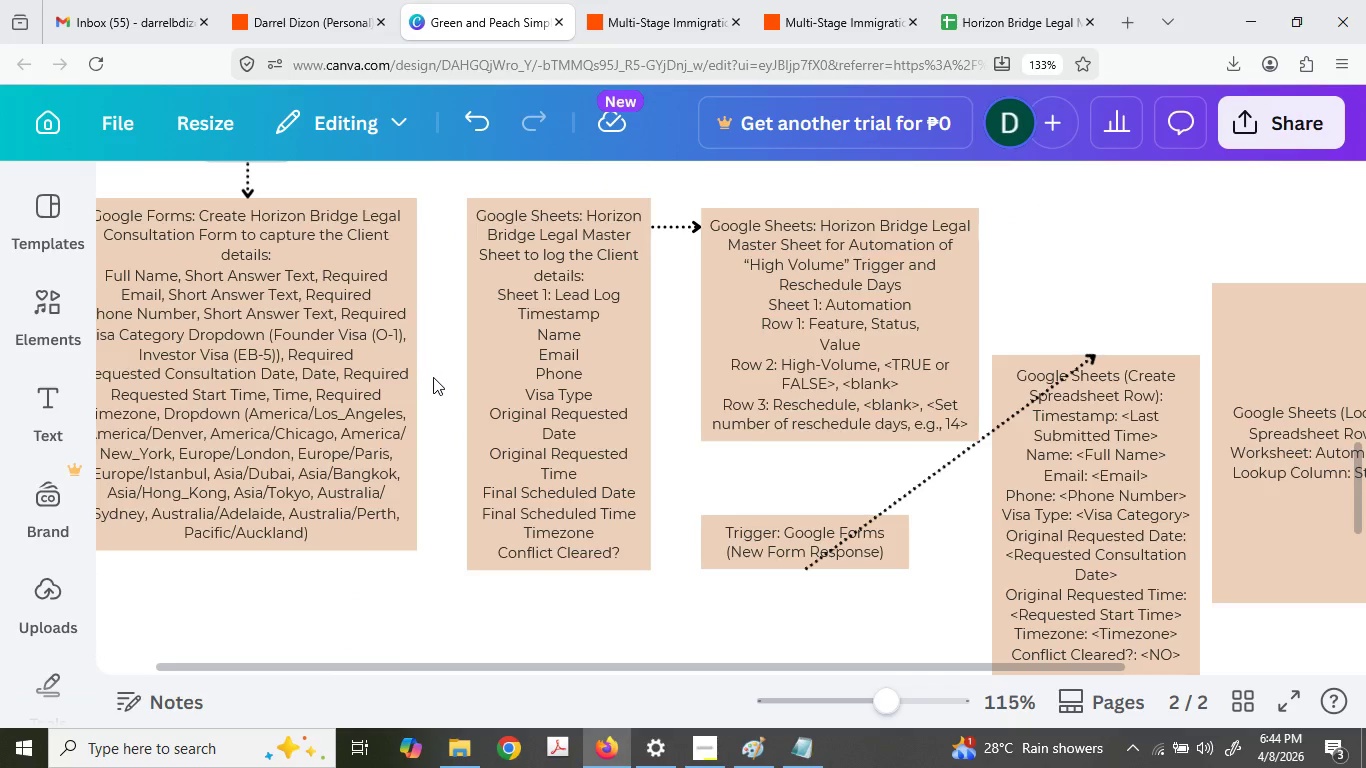 
key(Control+V)
 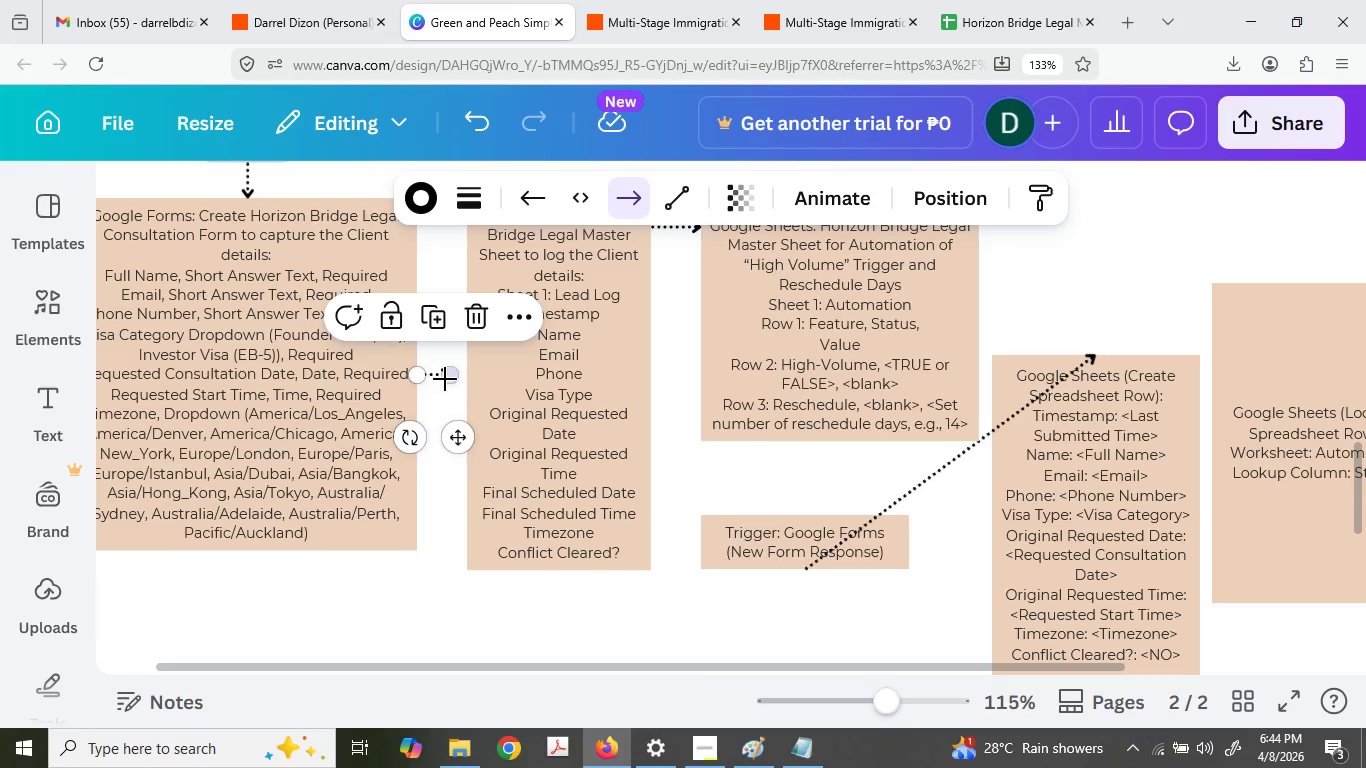 
left_click_drag(start_coordinate=[447, 379], to_coordinate=[486, 380])
 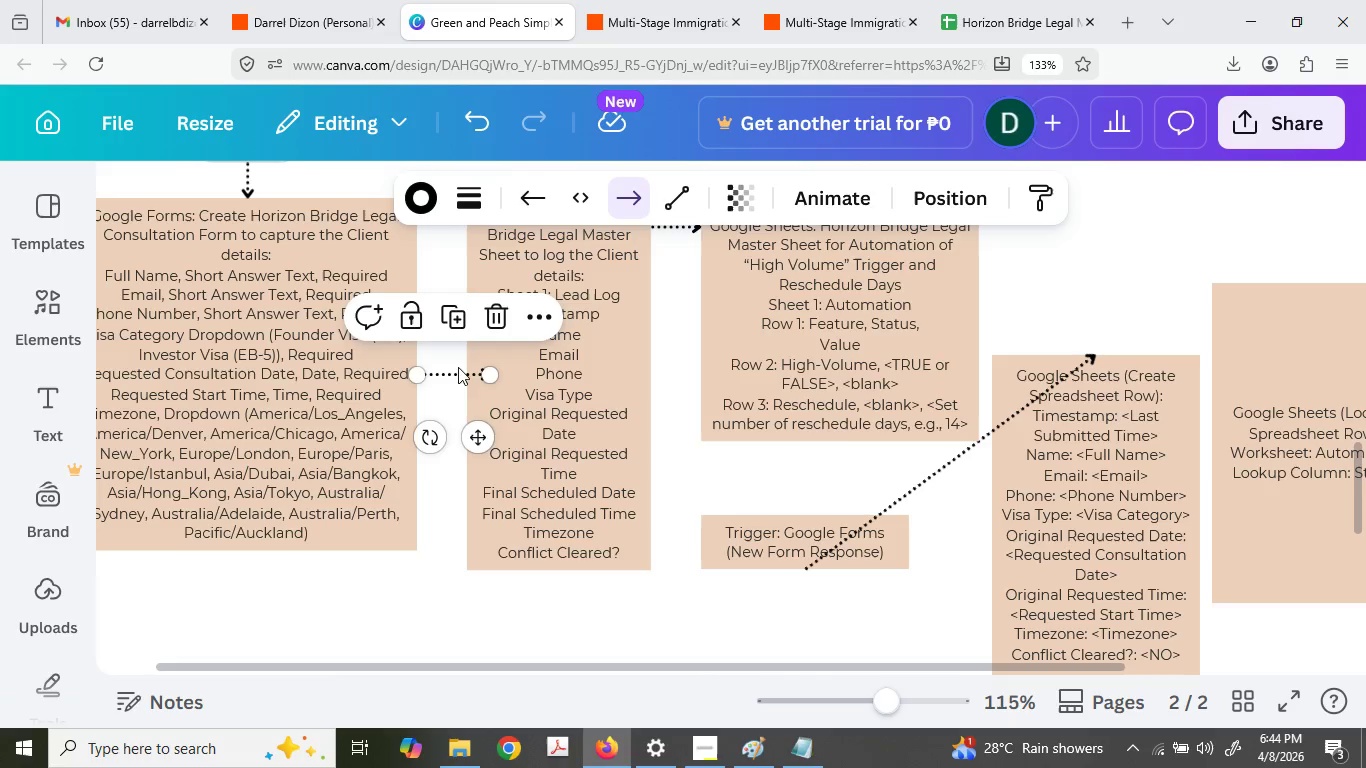 
left_click_drag(start_coordinate=[458, 367], to_coordinate=[390, 594])
 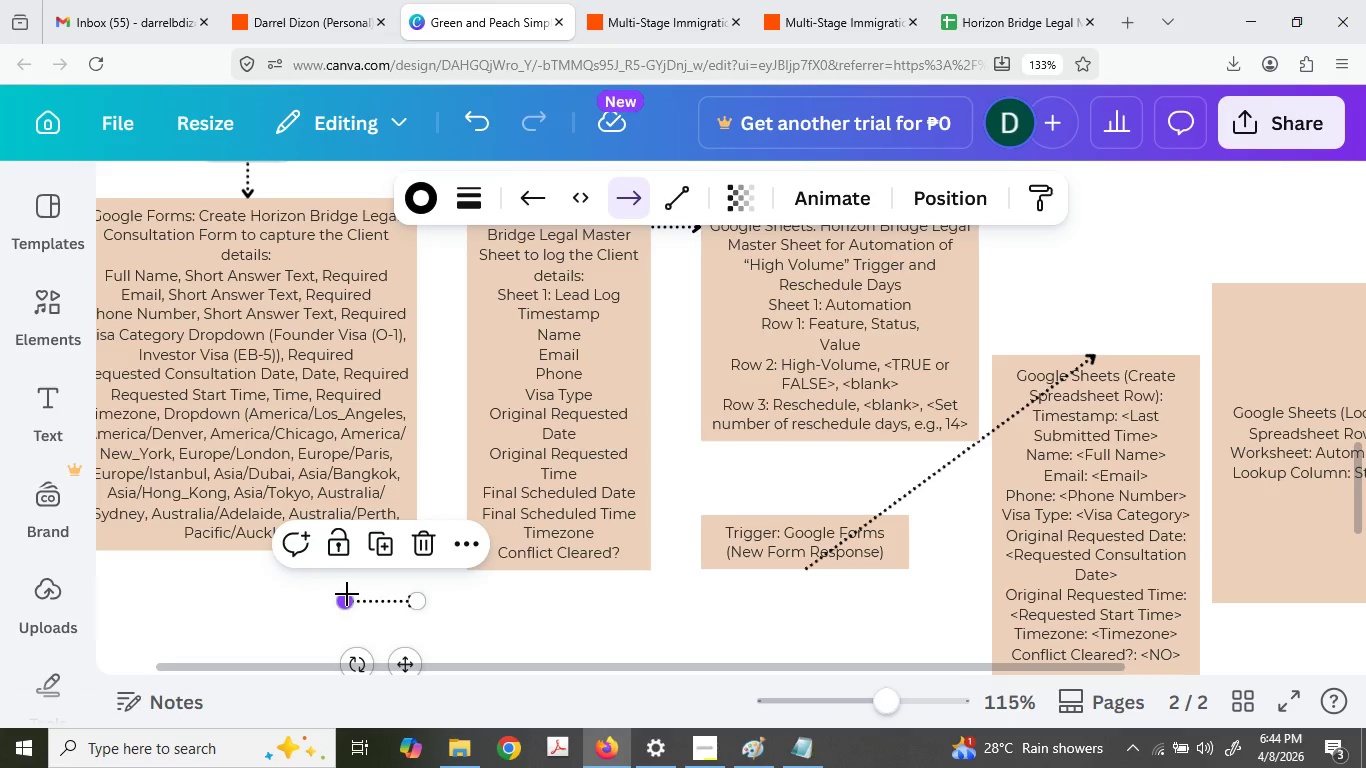 
left_click_drag(start_coordinate=[347, 594], to_coordinate=[384, 583])
 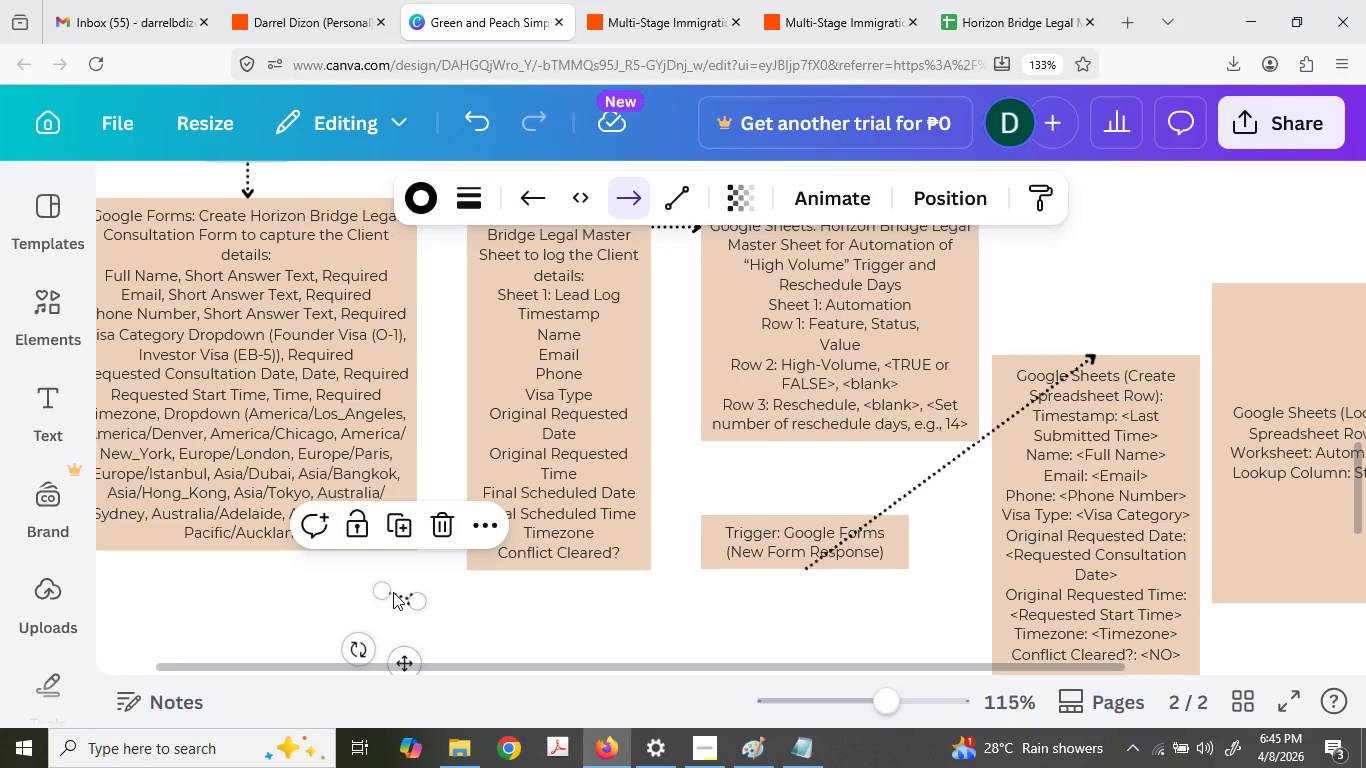 
left_click_drag(start_coordinate=[393, 592], to_coordinate=[1149, 292])
 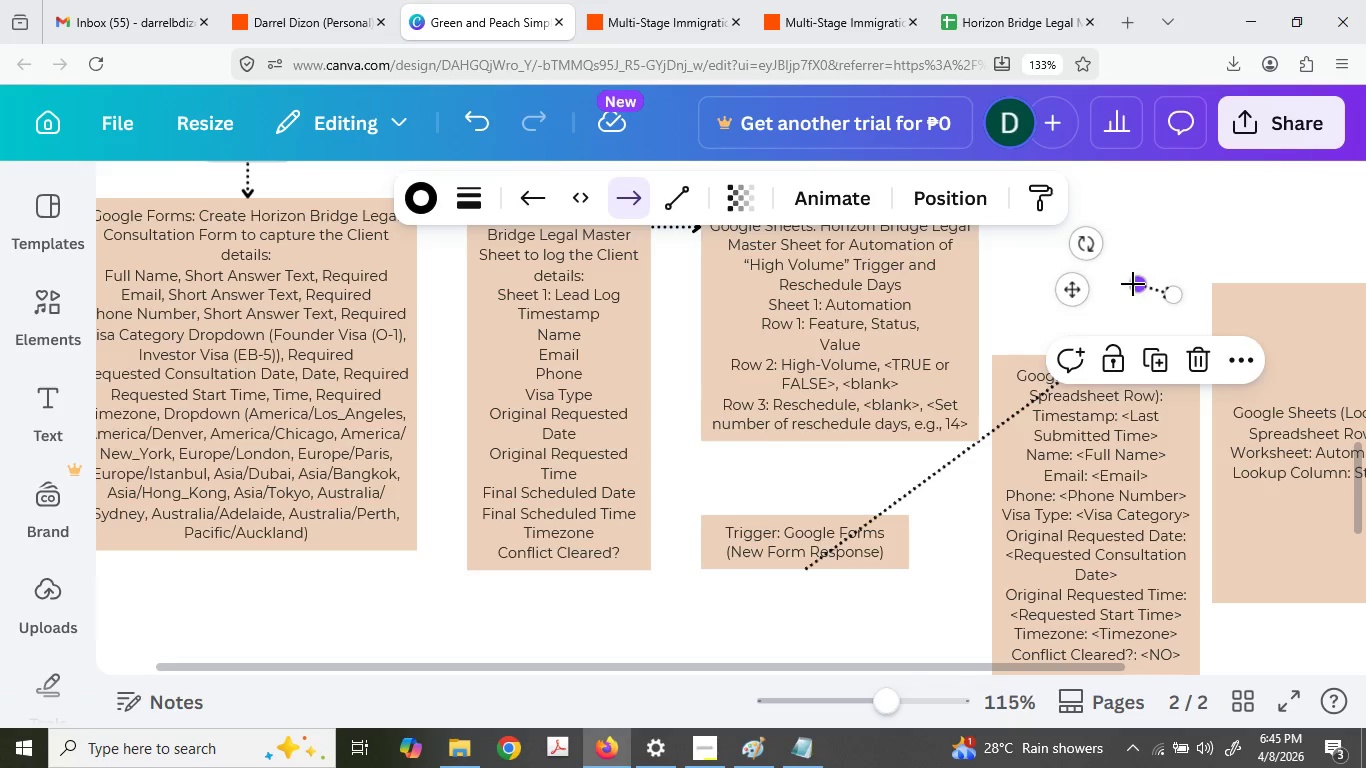 
left_click_drag(start_coordinate=[1133, 284], to_coordinate=[1129, 293])
 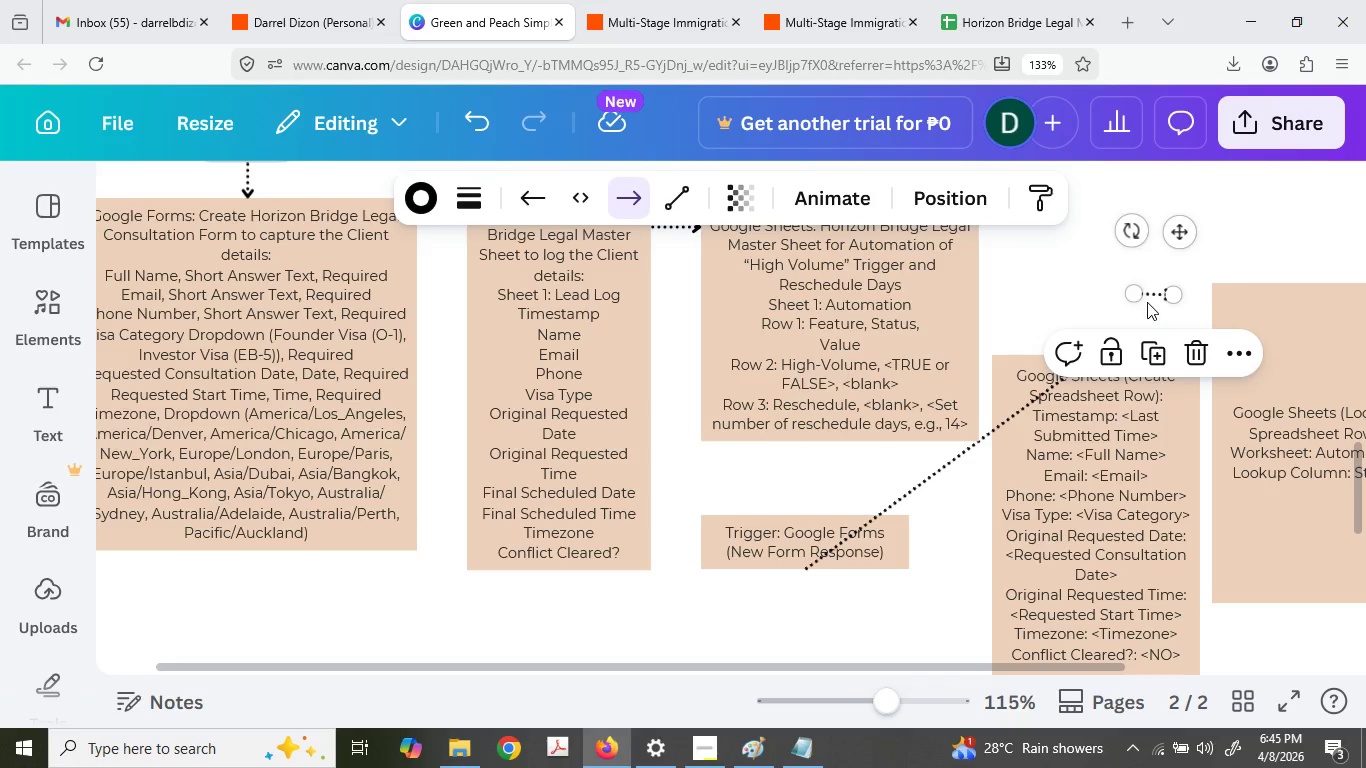 
left_click_drag(start_coordinate=[1147, 302], to_coordinate=[907, 490])
 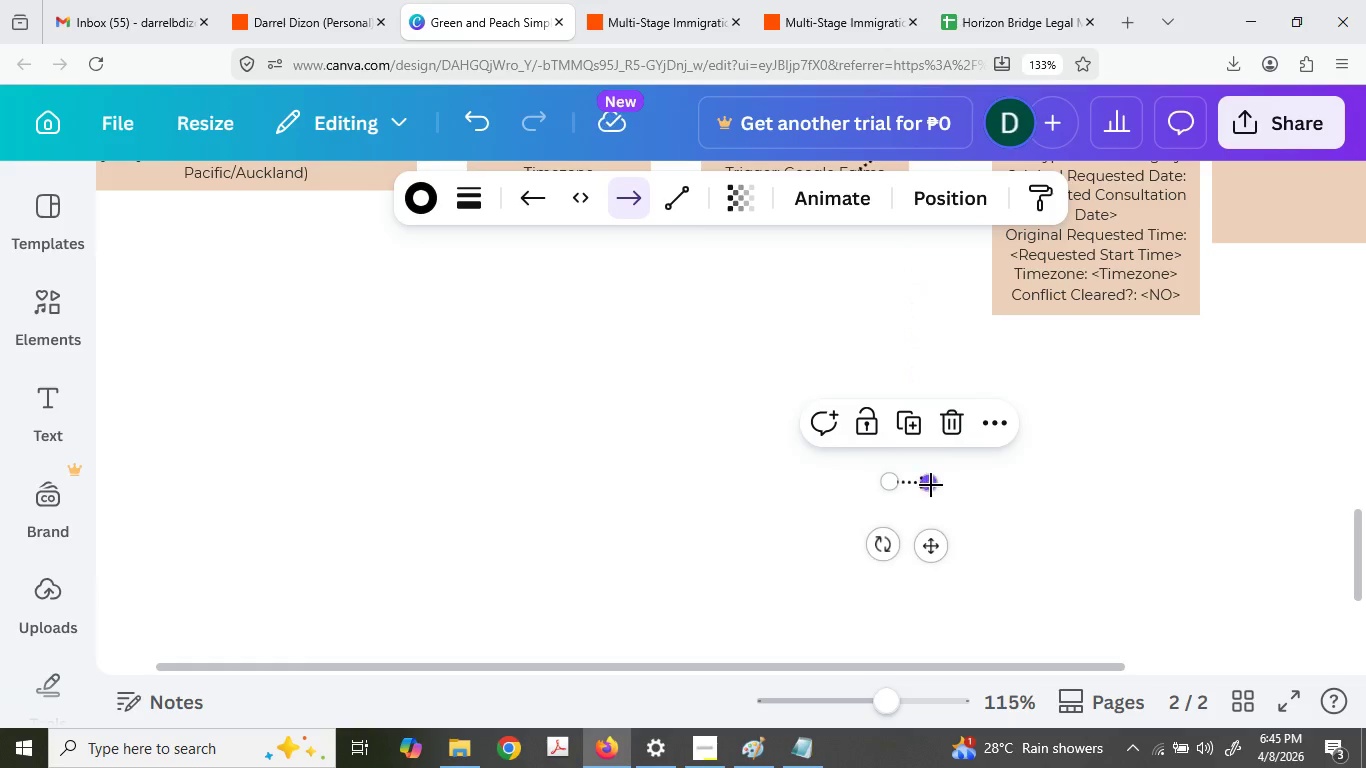 
scroll: coordinate [912, 460], scroll_direction: down, amount: 4.0
 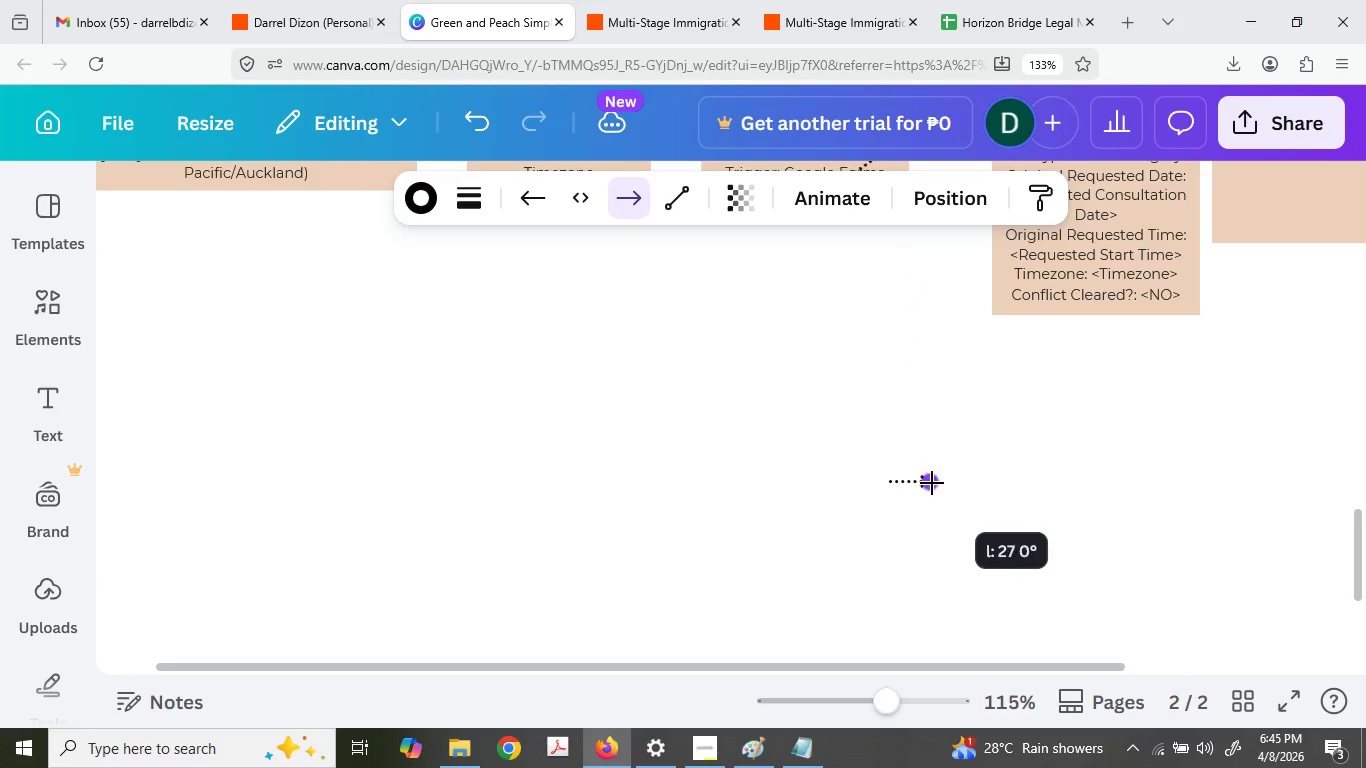 
key(Control+X)
 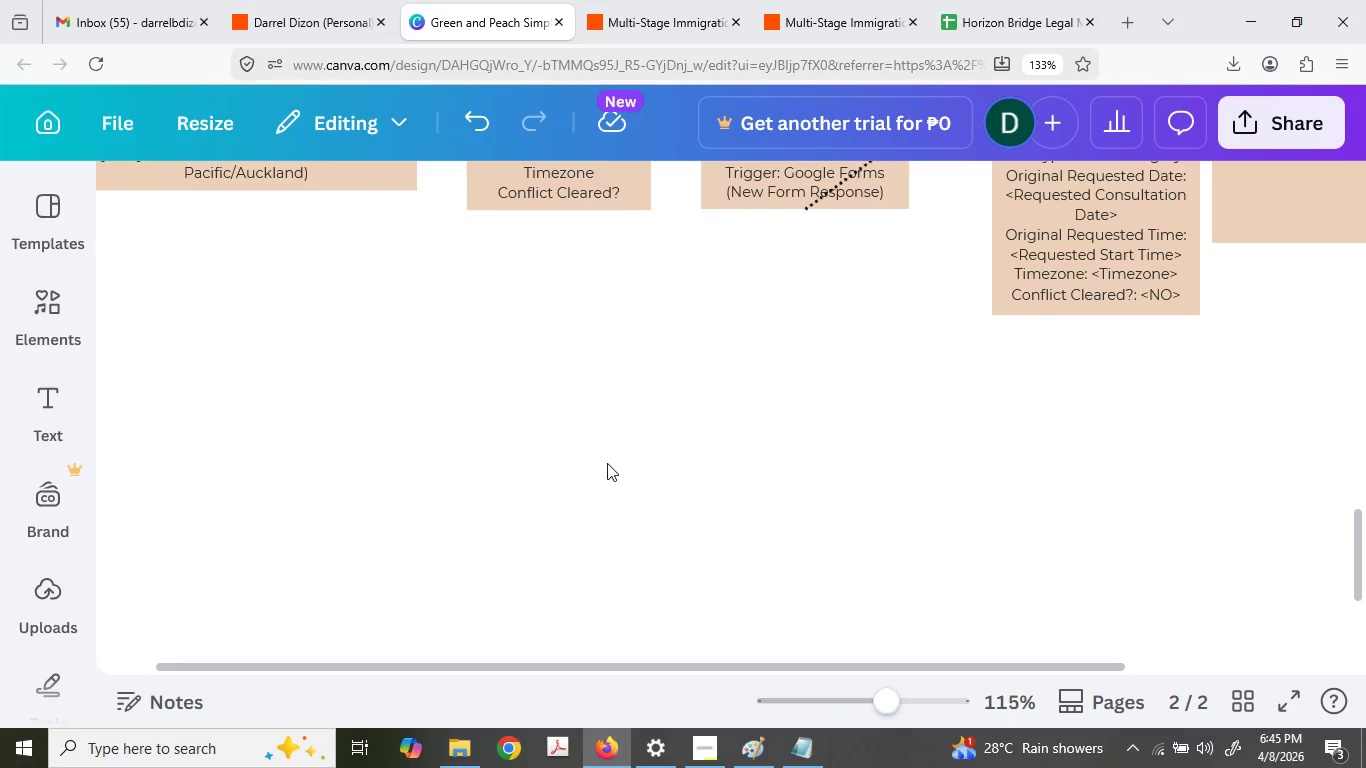 
key(Control+ControlLeft)
 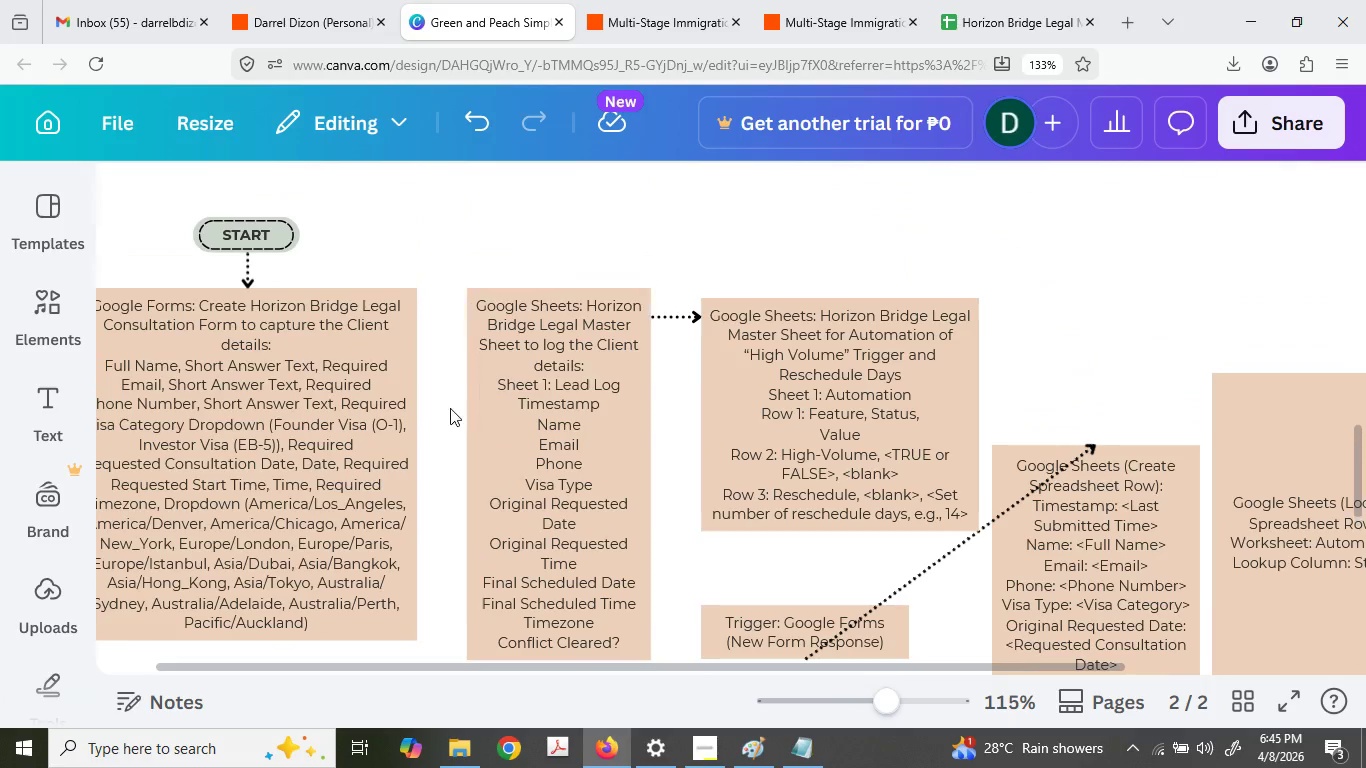 
key(Control+V)
 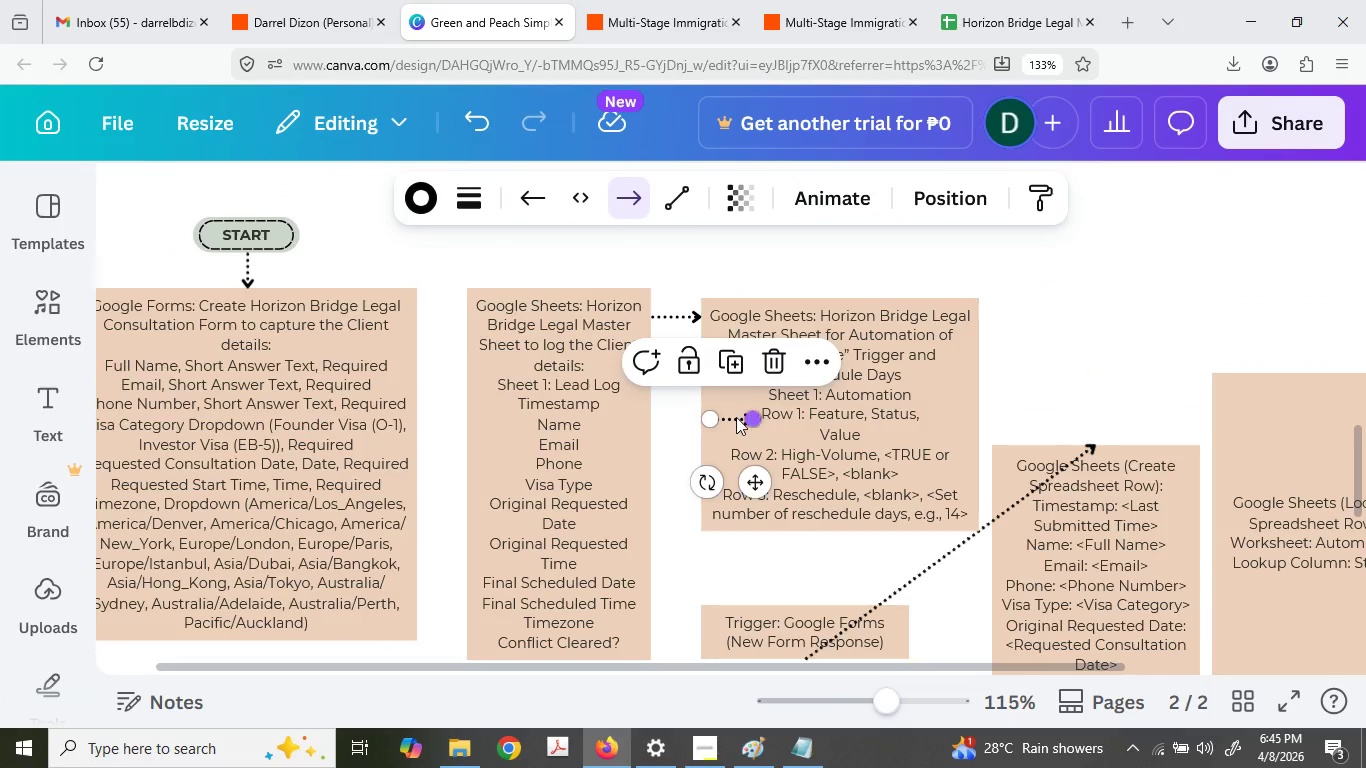 
scroll: coordinate [530, 424], scroll_direction: up, amount: 5.0
 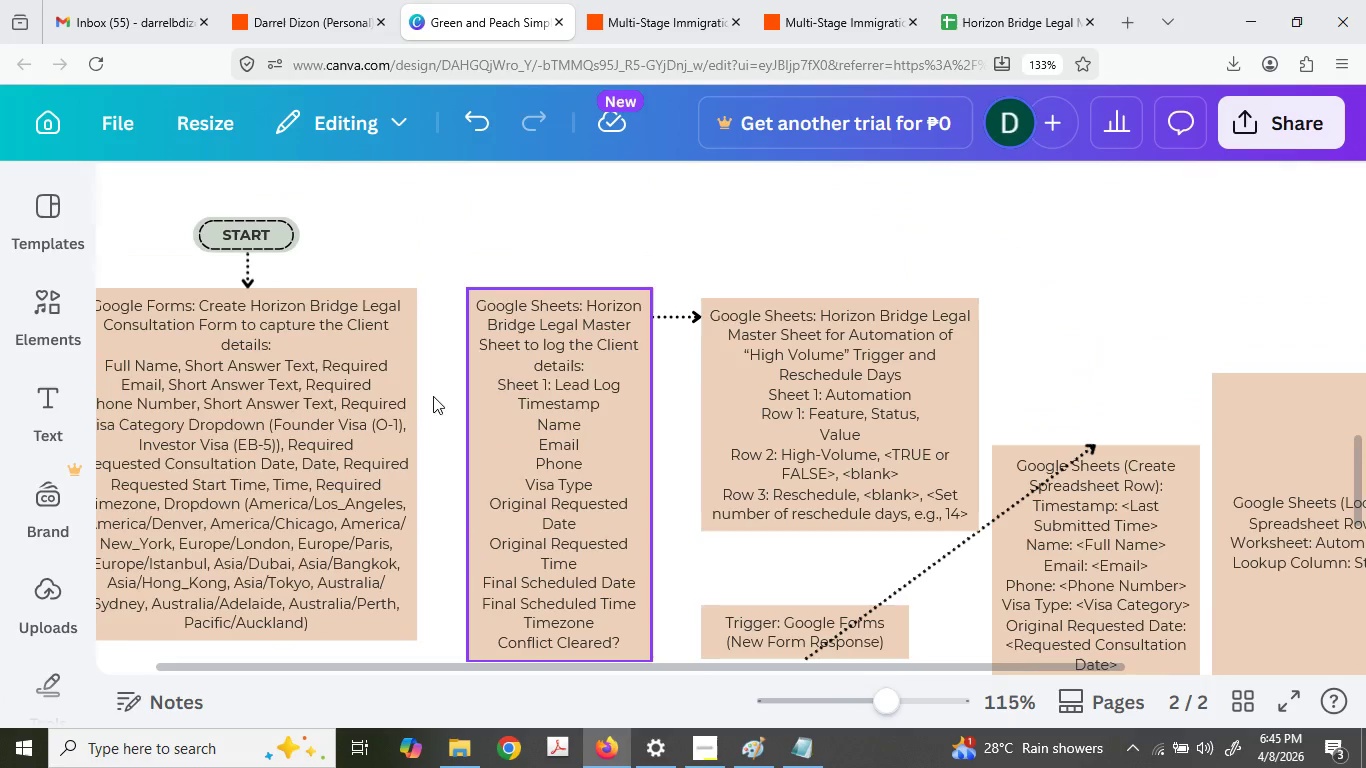 
left_click_drag(start_coordinate=[736, 417], to_coordinate=[442, 470])
 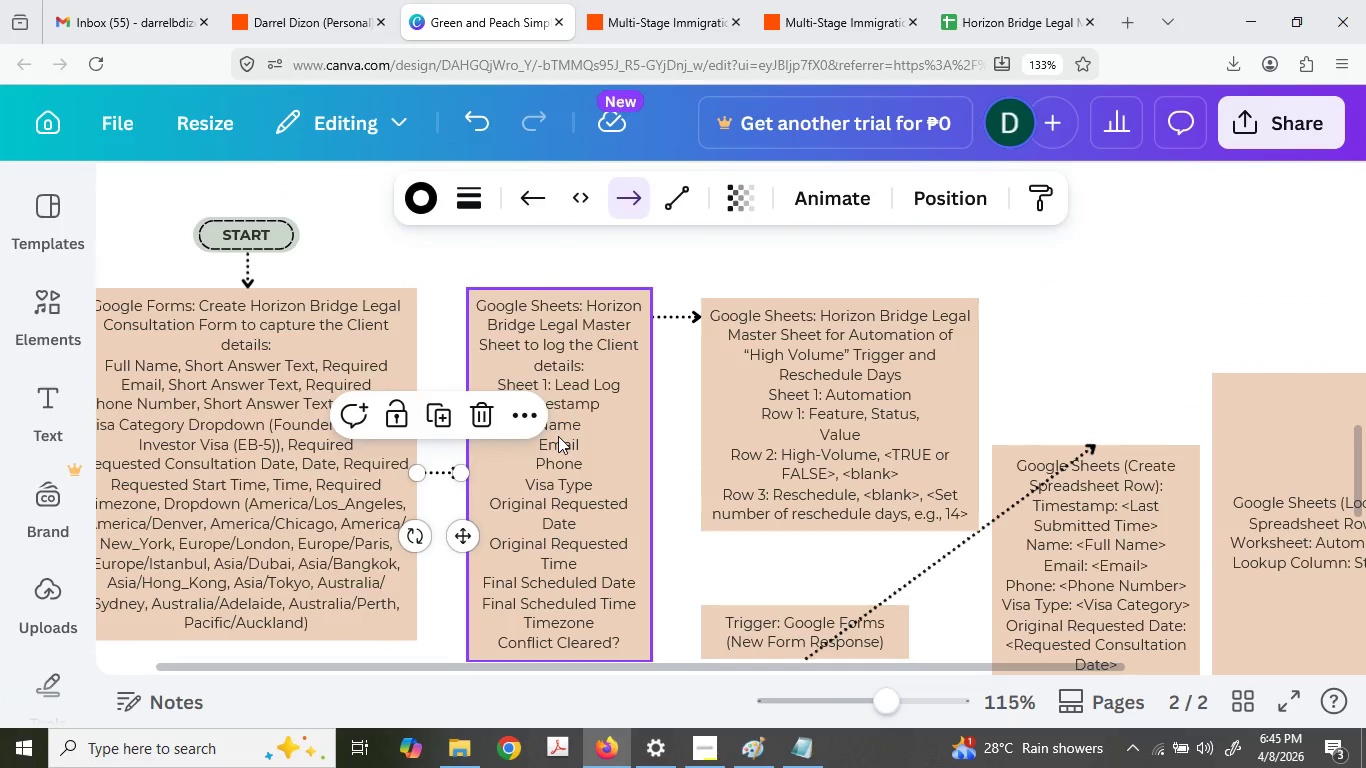 
left_click_drag(start_coordinate=[558, 436], to_coordinate=[549, 435])
 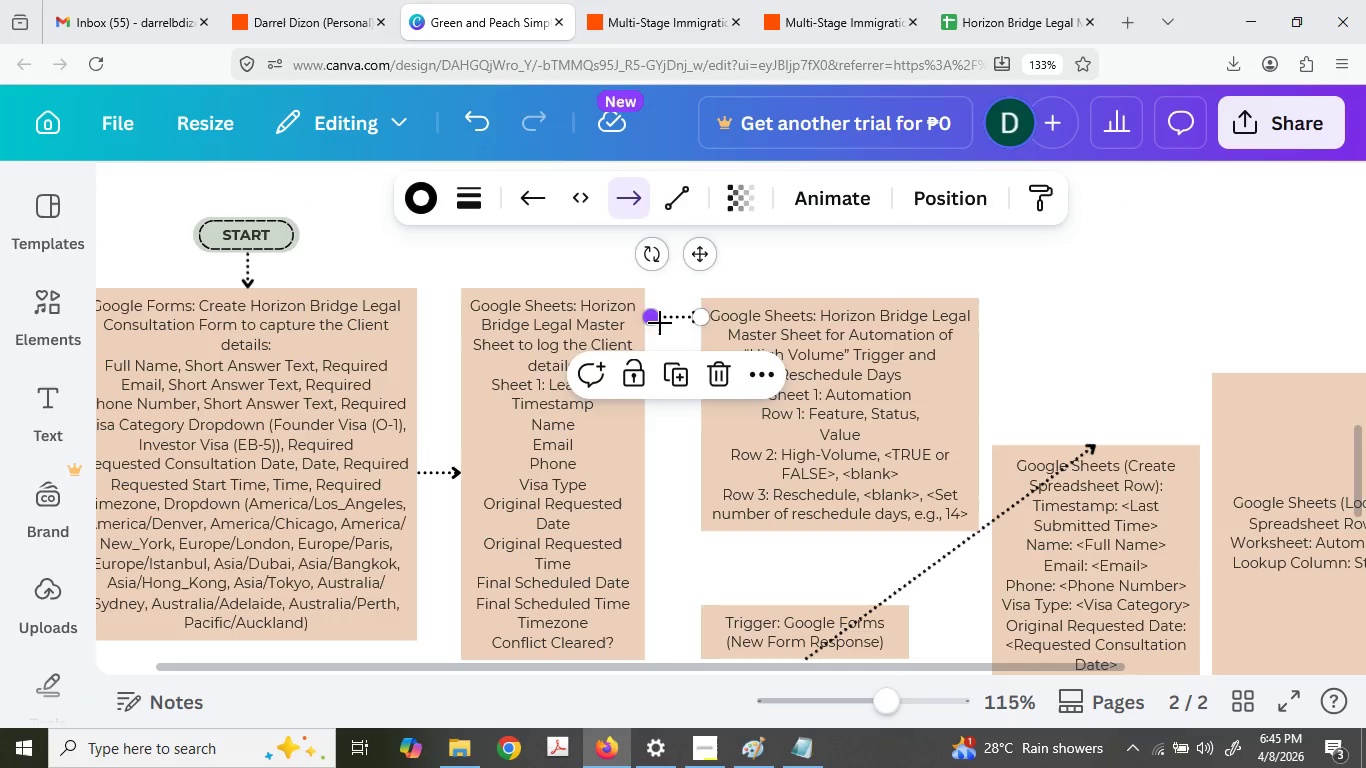 
key(Delete)
 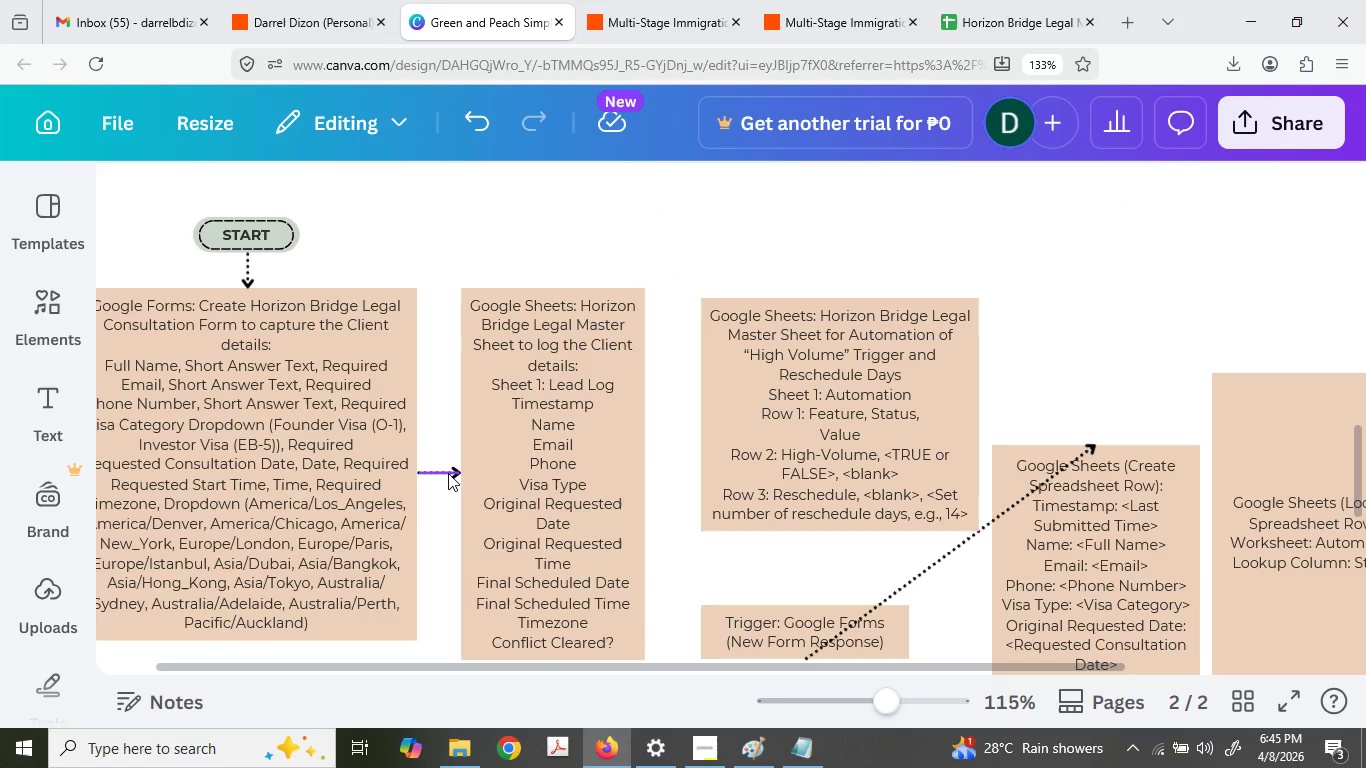 
left_click([448, 473])
 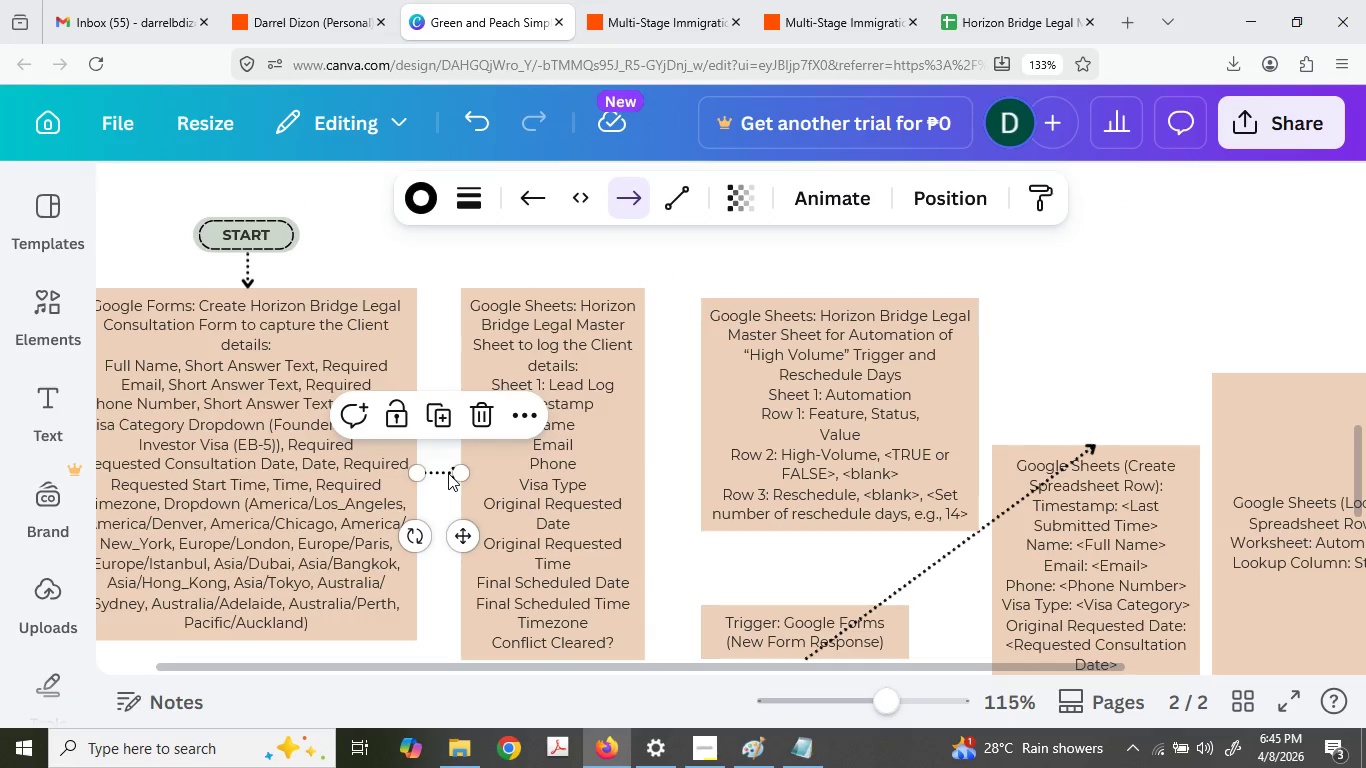 
key(Control+C)
 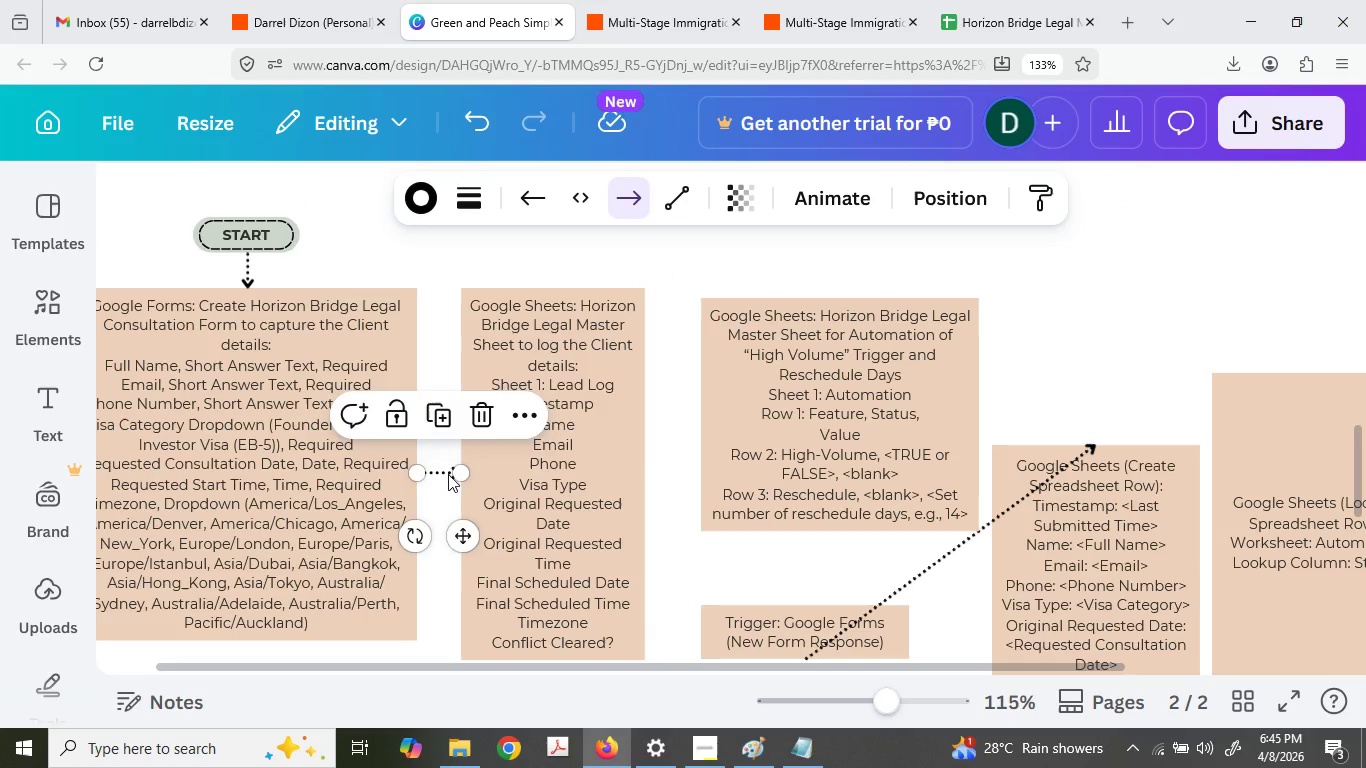 
key(Control+V)
 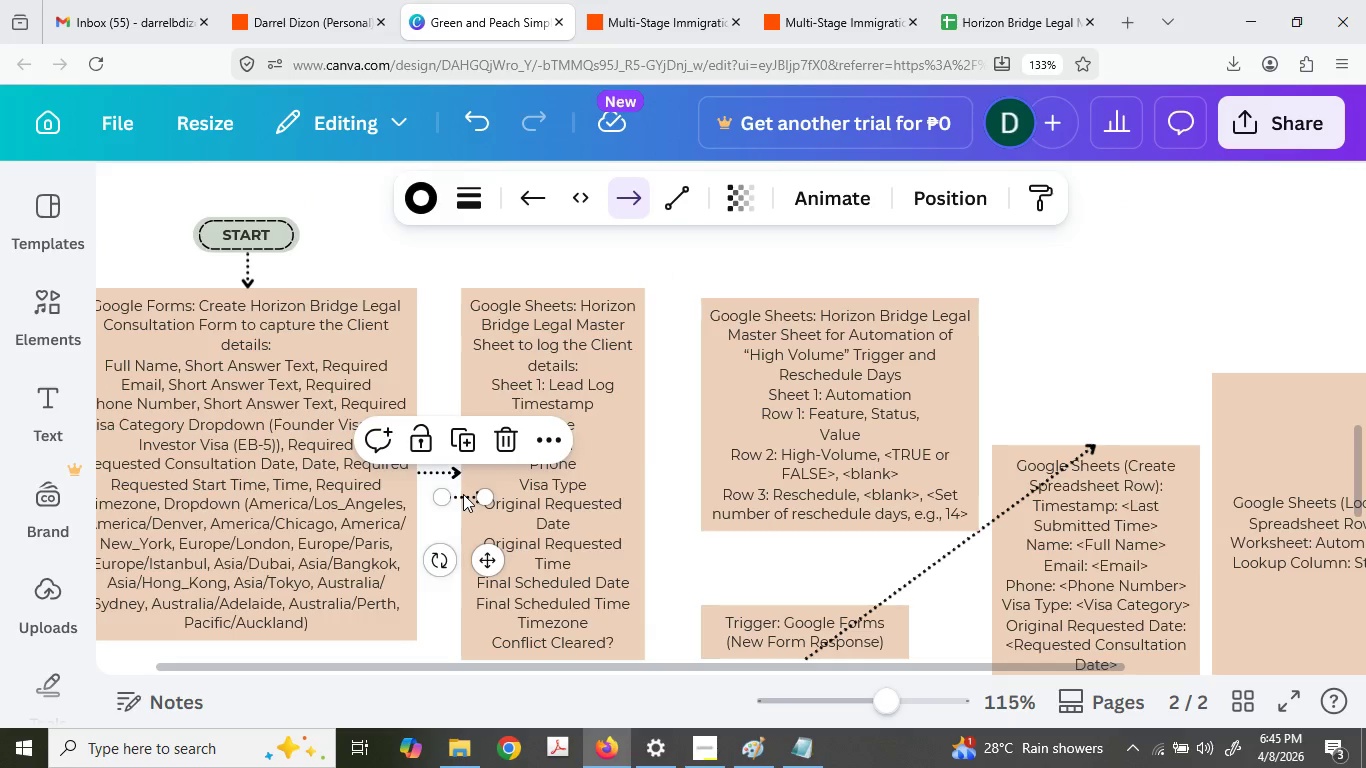 
left_click_drag(start_coordinate=[463, 494], to_coordinate=[659, 335])
 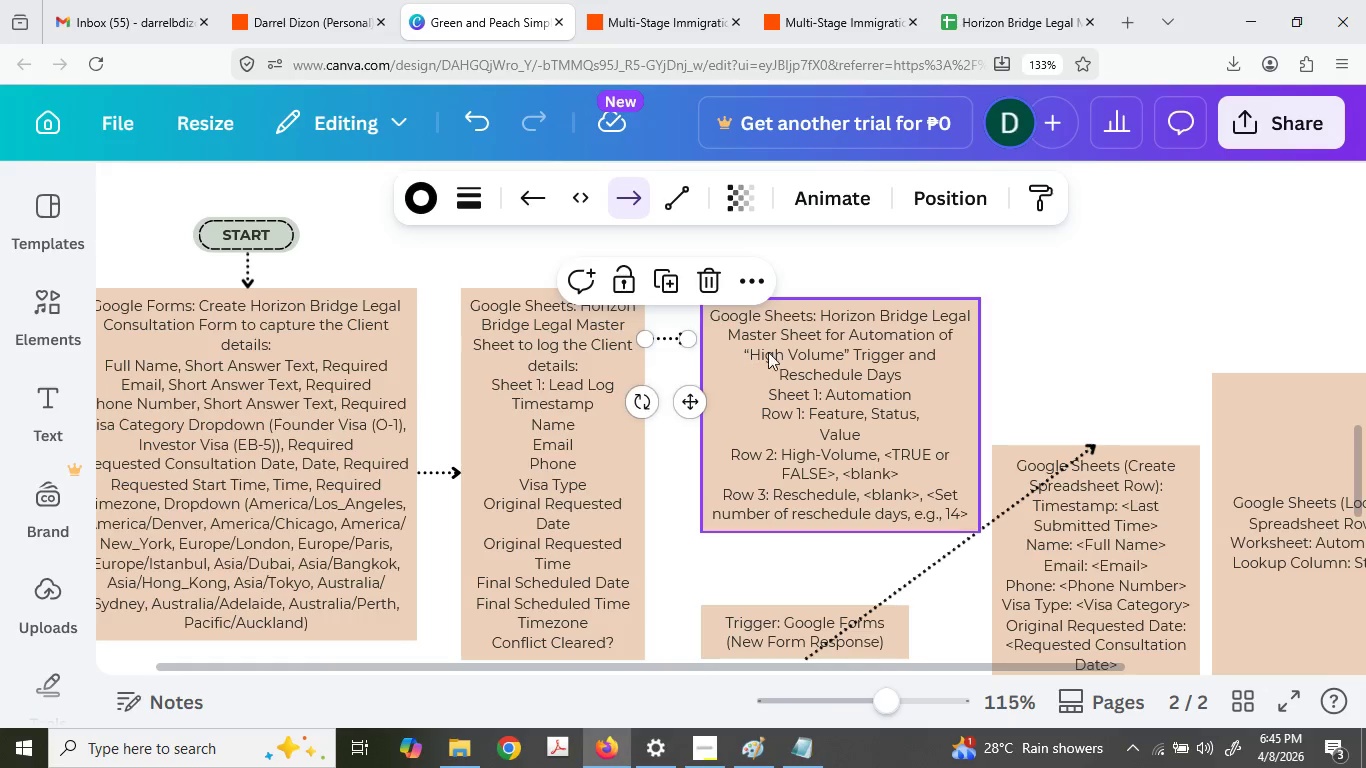 
left_click_drag(start_coordinate=[777, 359], to_coordinate=[765, 351])
 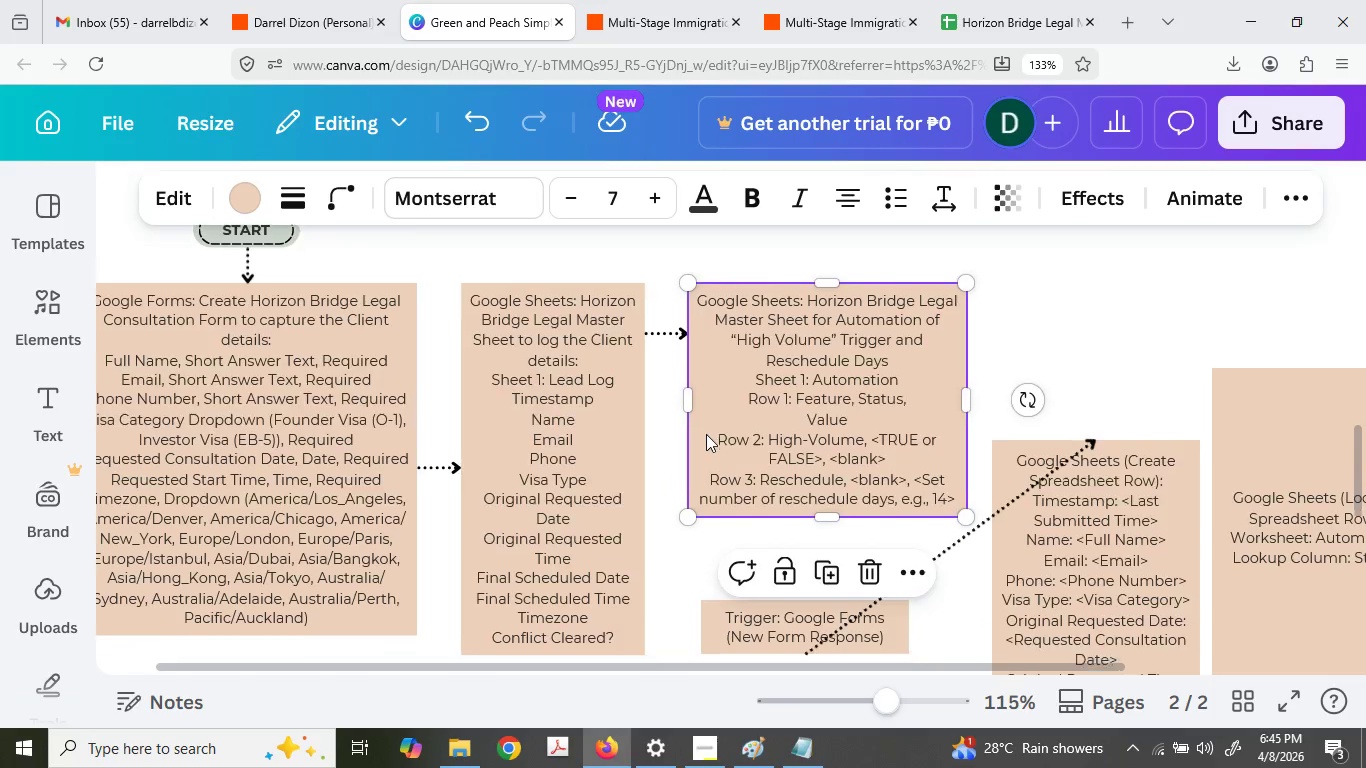 
scroll: coordinate [706, 434], scroll_direction: down, amount: 1.0
 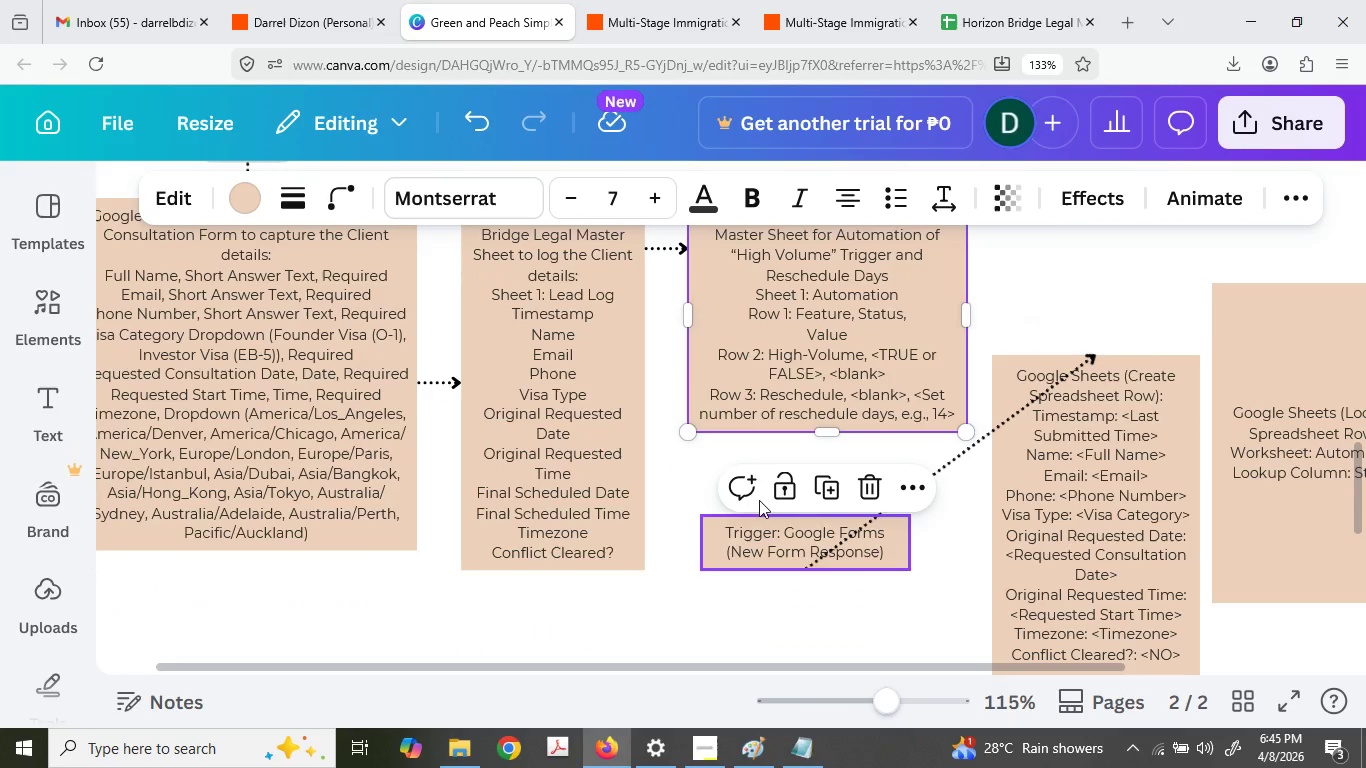 
left_click([864, 335])
 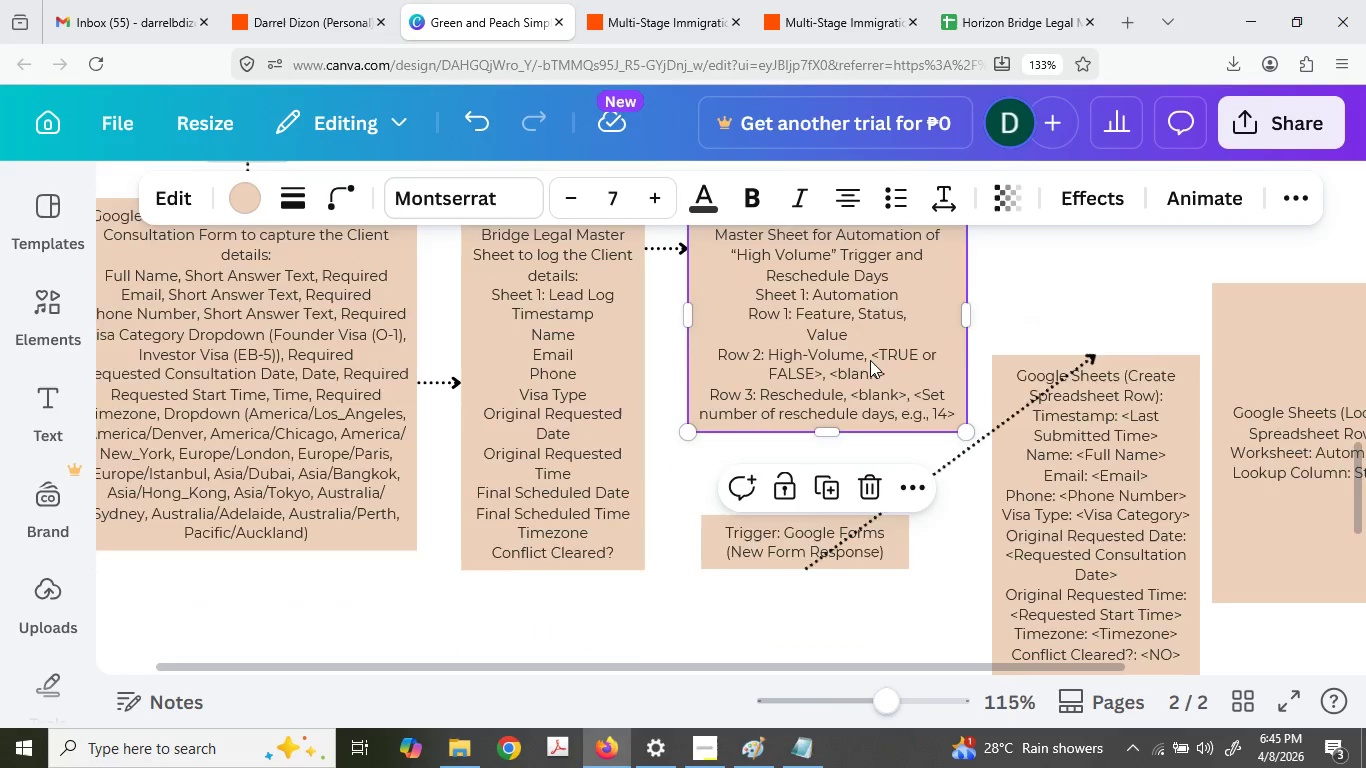 
scroll: coordinate [870, 360], scroll_direction: up, amount: 1.0
 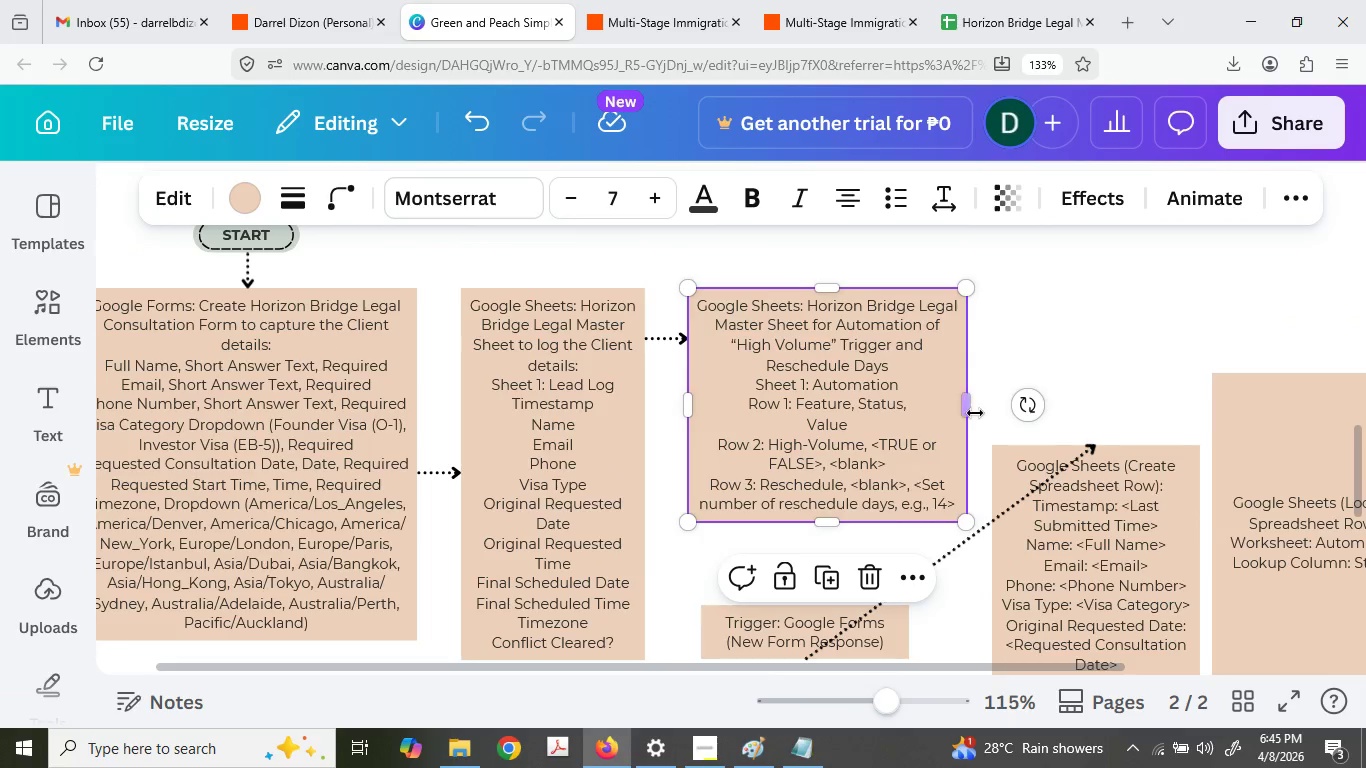 
left_click_drag(start_coordinate=[964, 408], to_coordinate=[915, 398])
 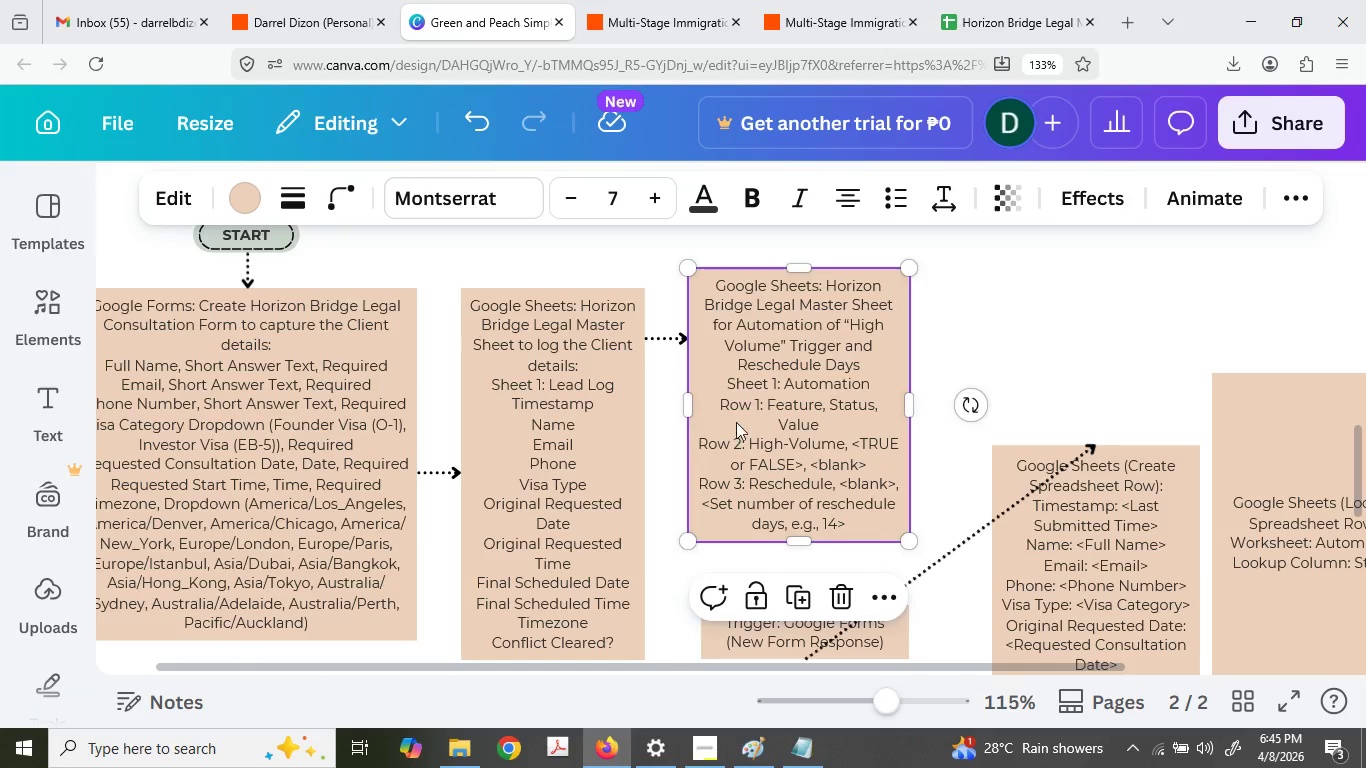 
left_click_drag(start_coordinate=[733, 417], to_coordinate=[735, 436])
 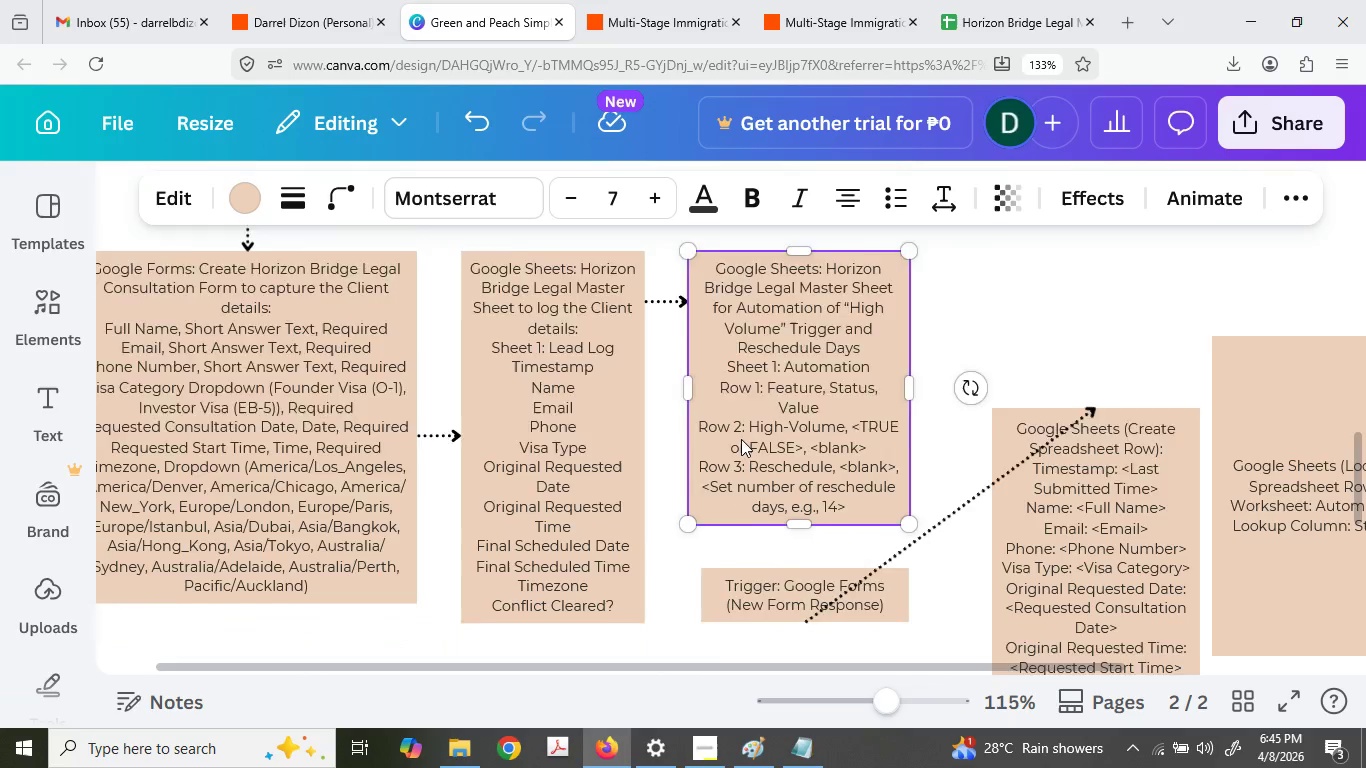 
left_click([728, 466])
 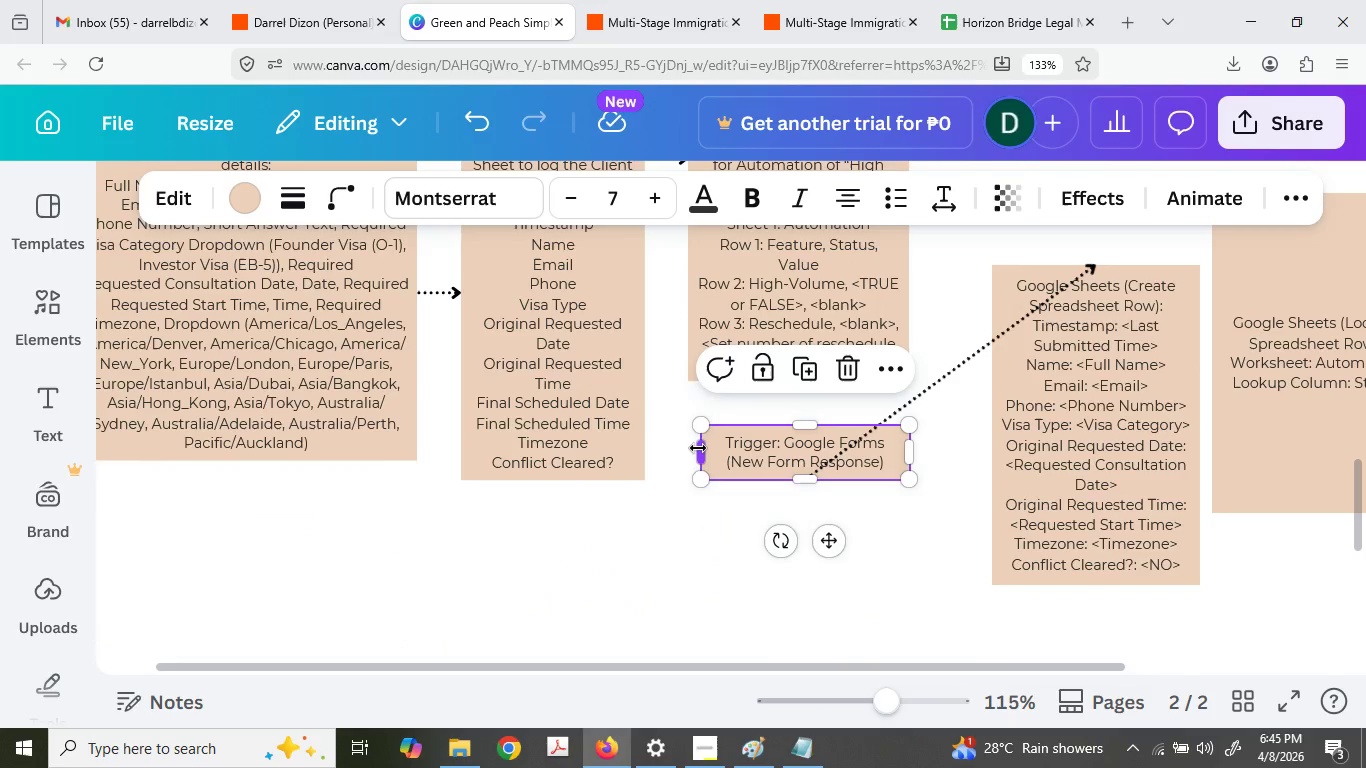 
scroll: coordinate [741, 439], scroll_direction: down, amount: 2.0
 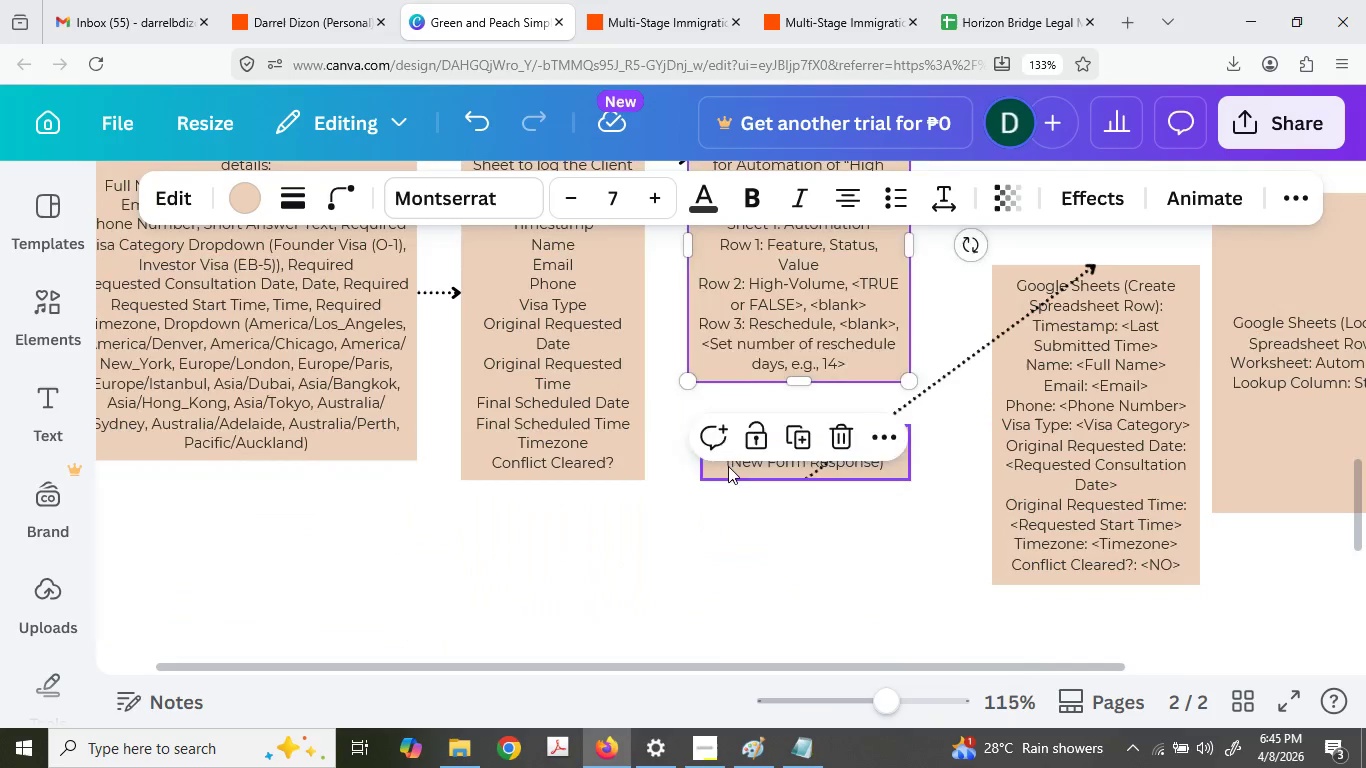 
left_click_drag(start_coordinate=[698, 448], to_coordinate=[685, 443])
 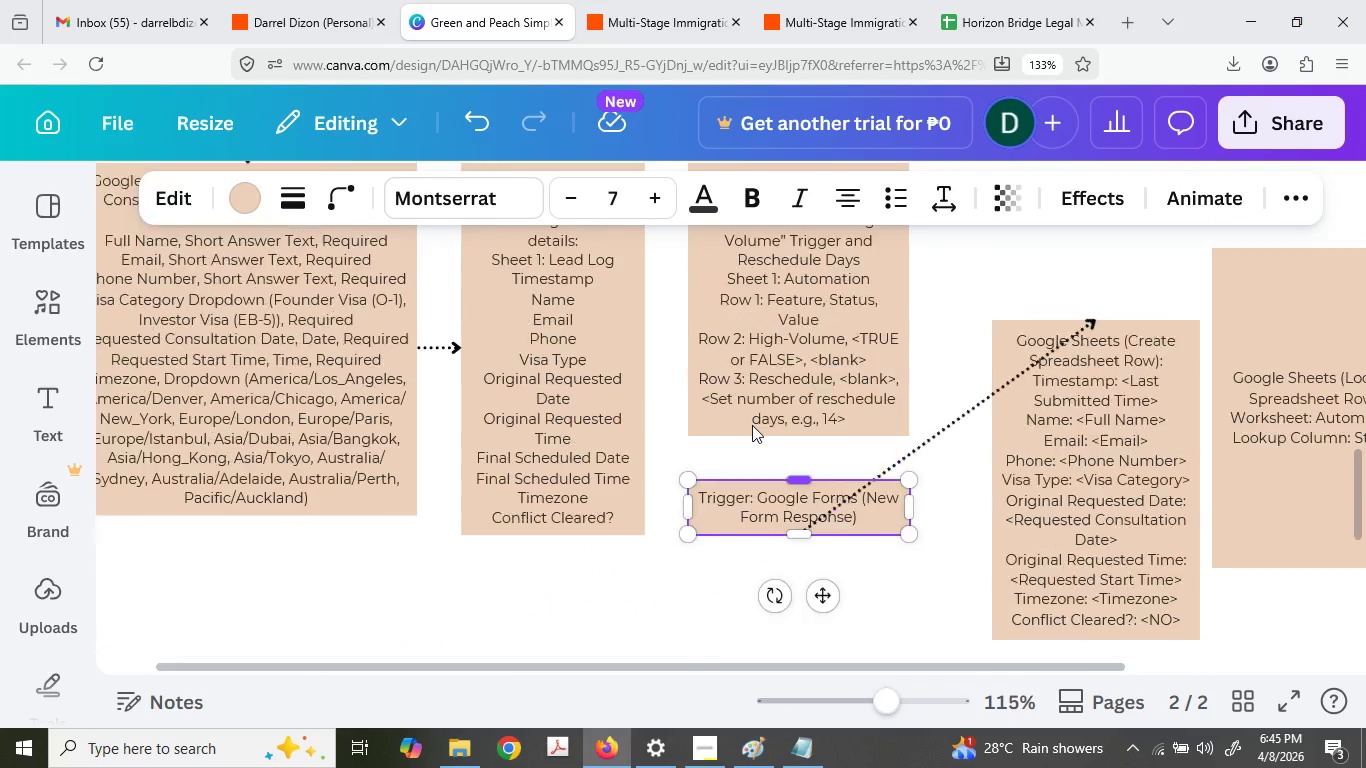 
left_click([655, 336])
 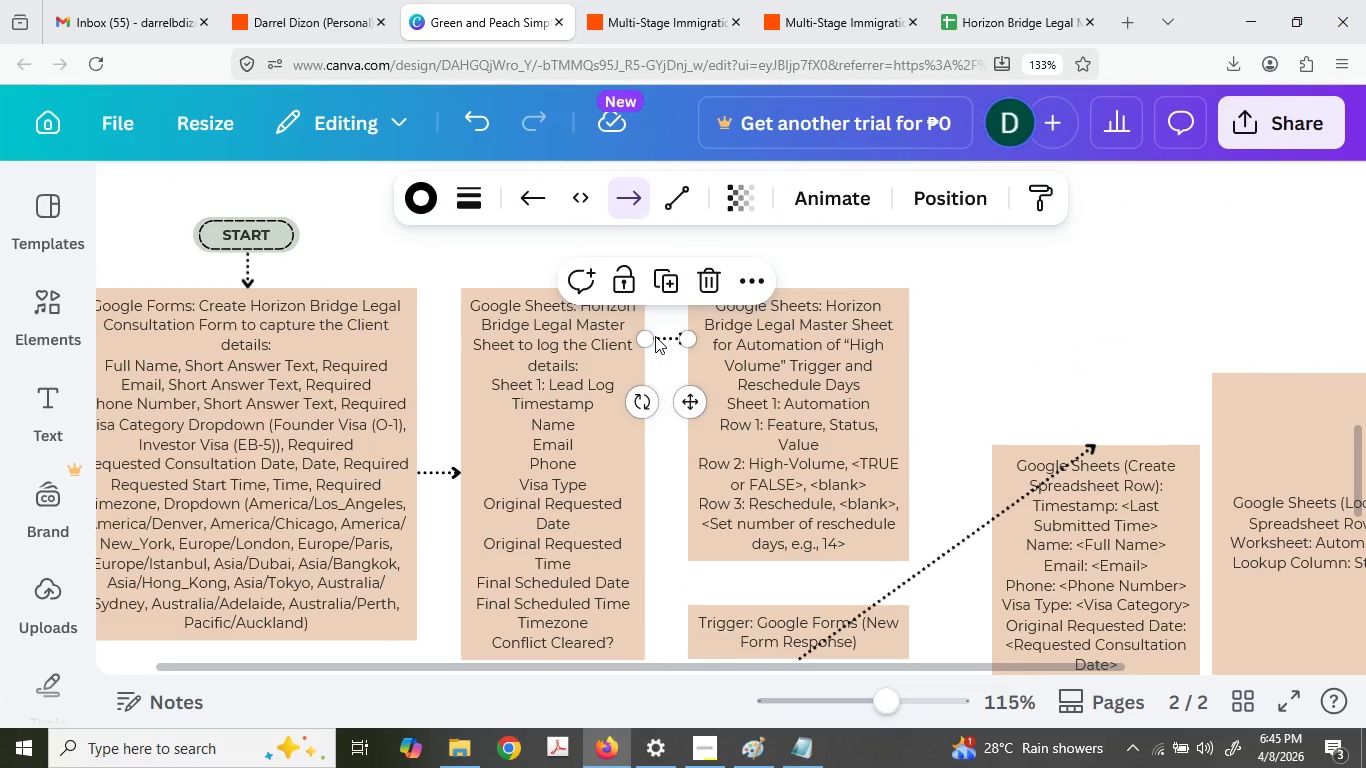 
scroll: coordinate [752, 426], scroll_direction: up, amount: 2.0
 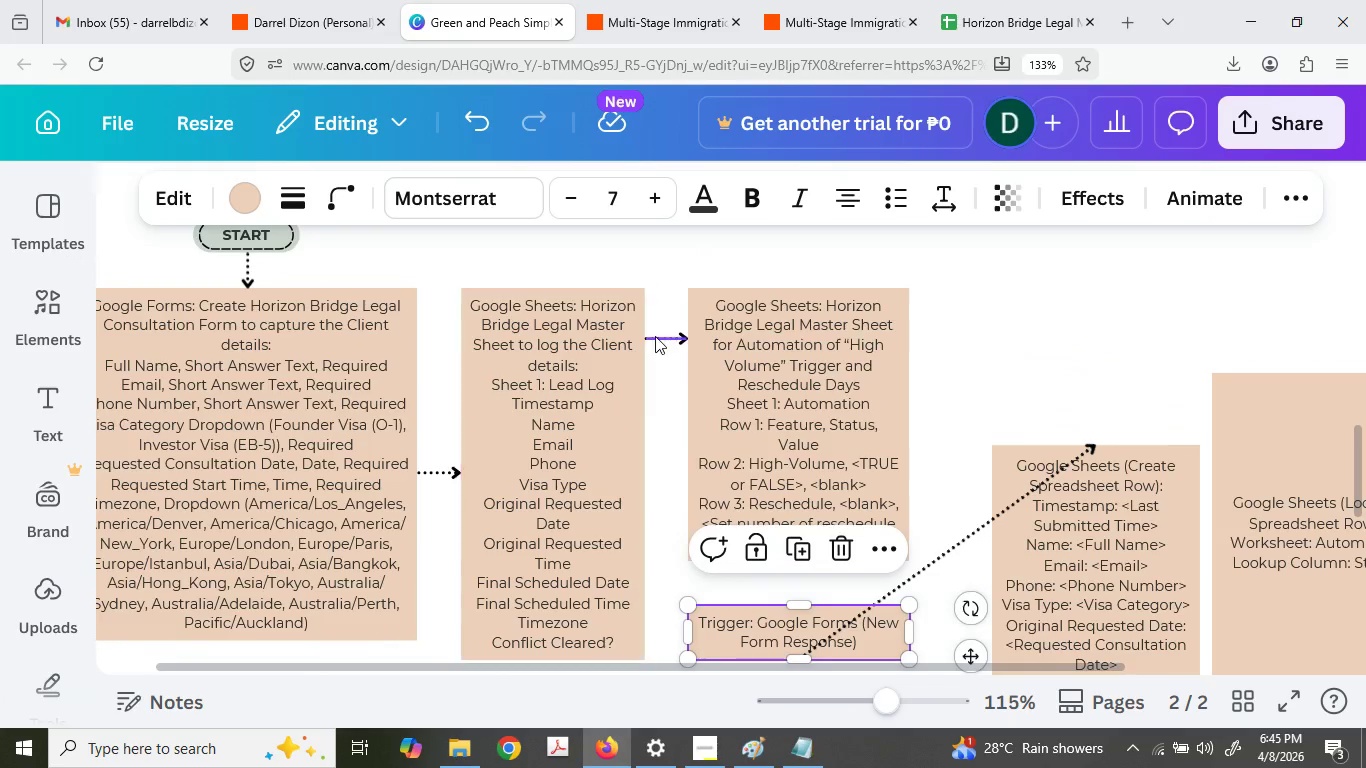 
key(Control+C)
 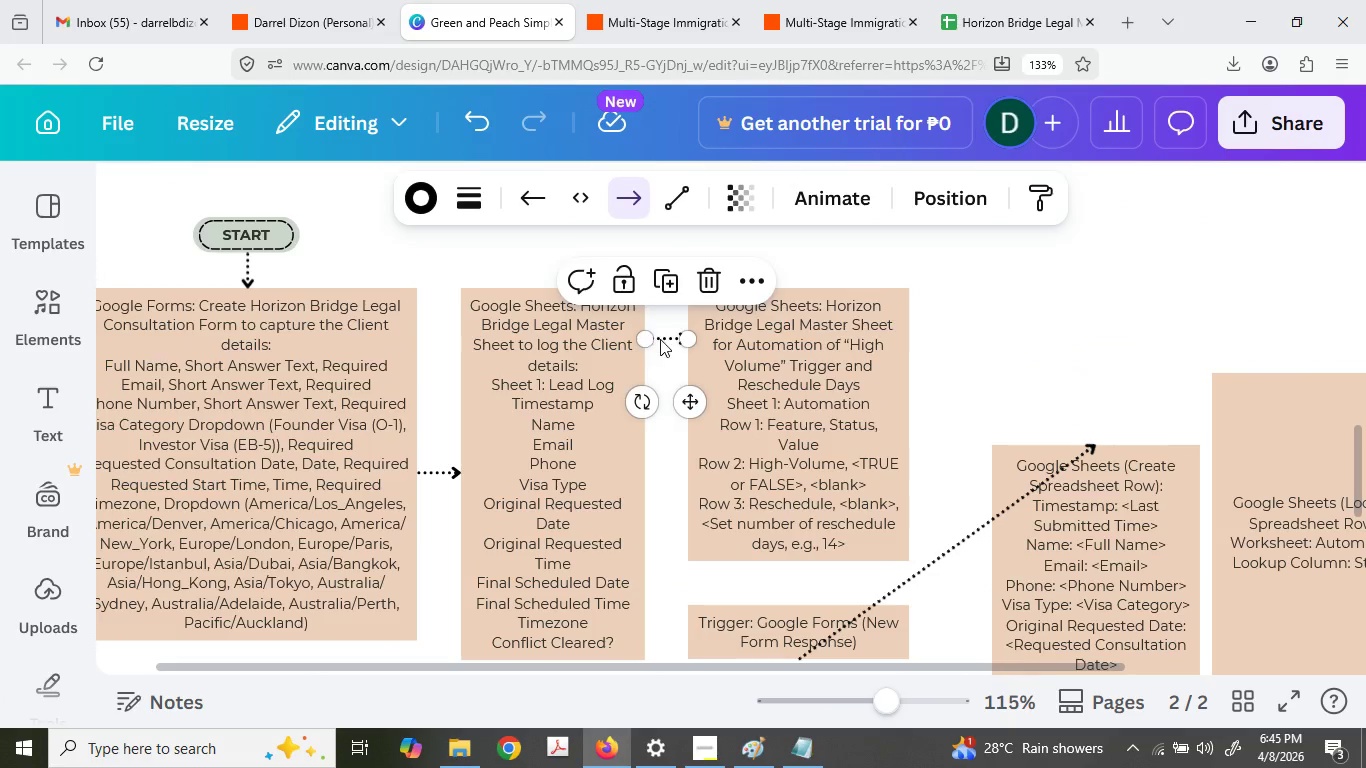 
key(Control+V)
 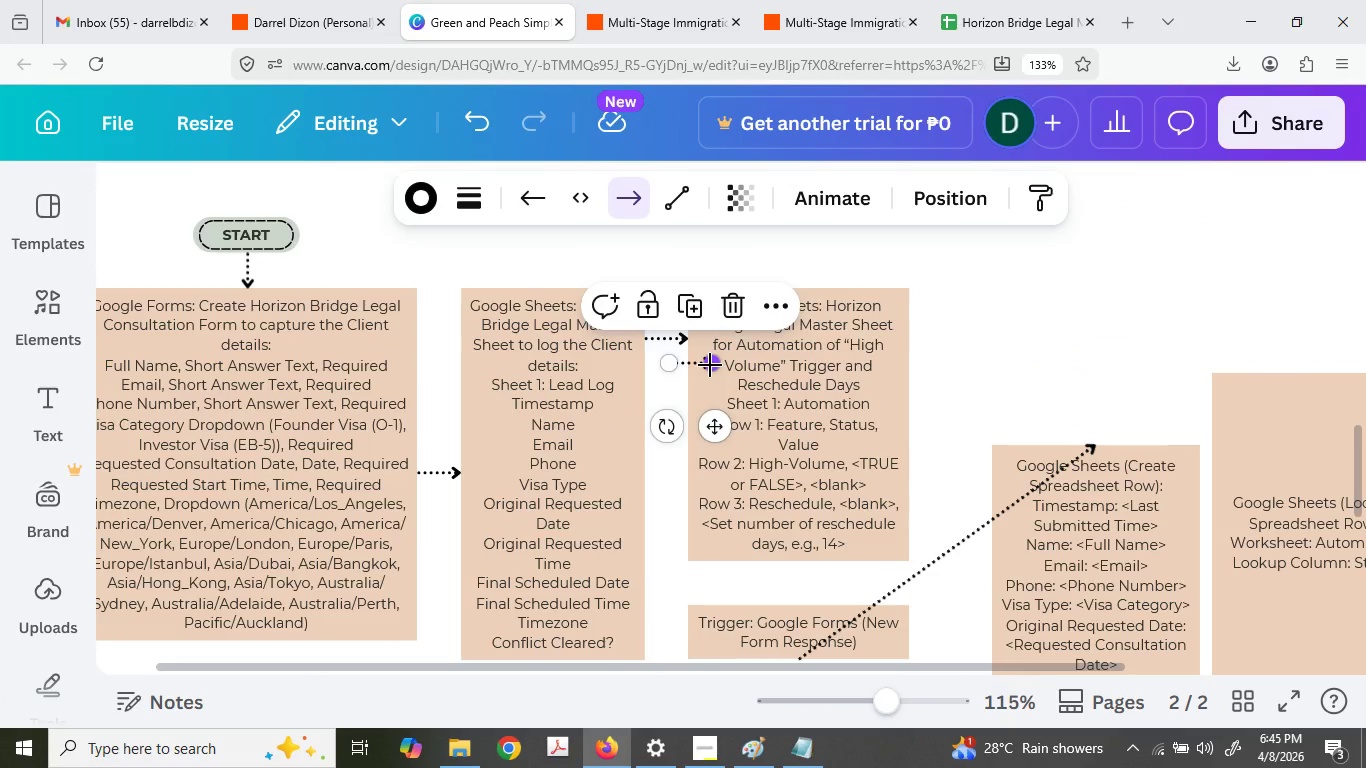 
left_click_drag(start_coordinate=[710, 365], to_coordinate=[666, 449])
 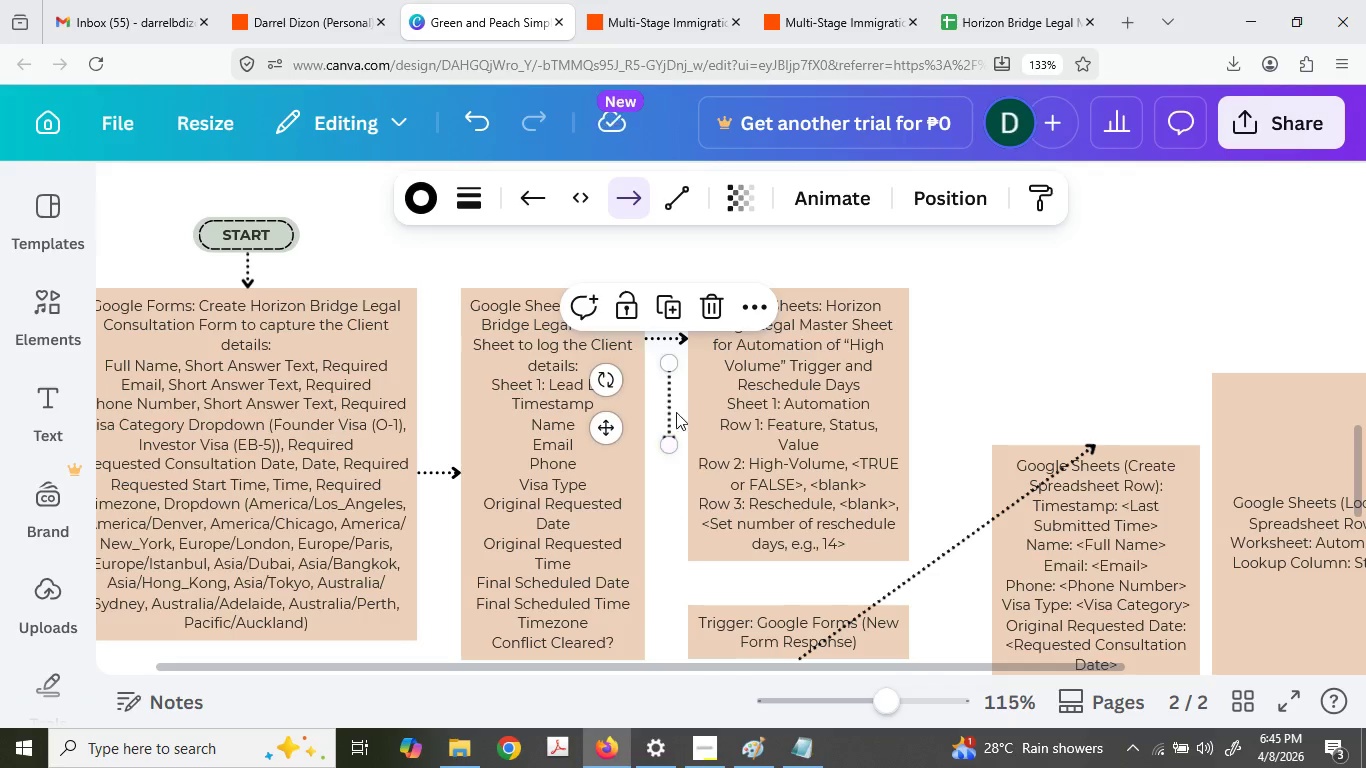 
left_click_drag(start_coordinate=[666, 406], to_coordinate=[795, 566])
 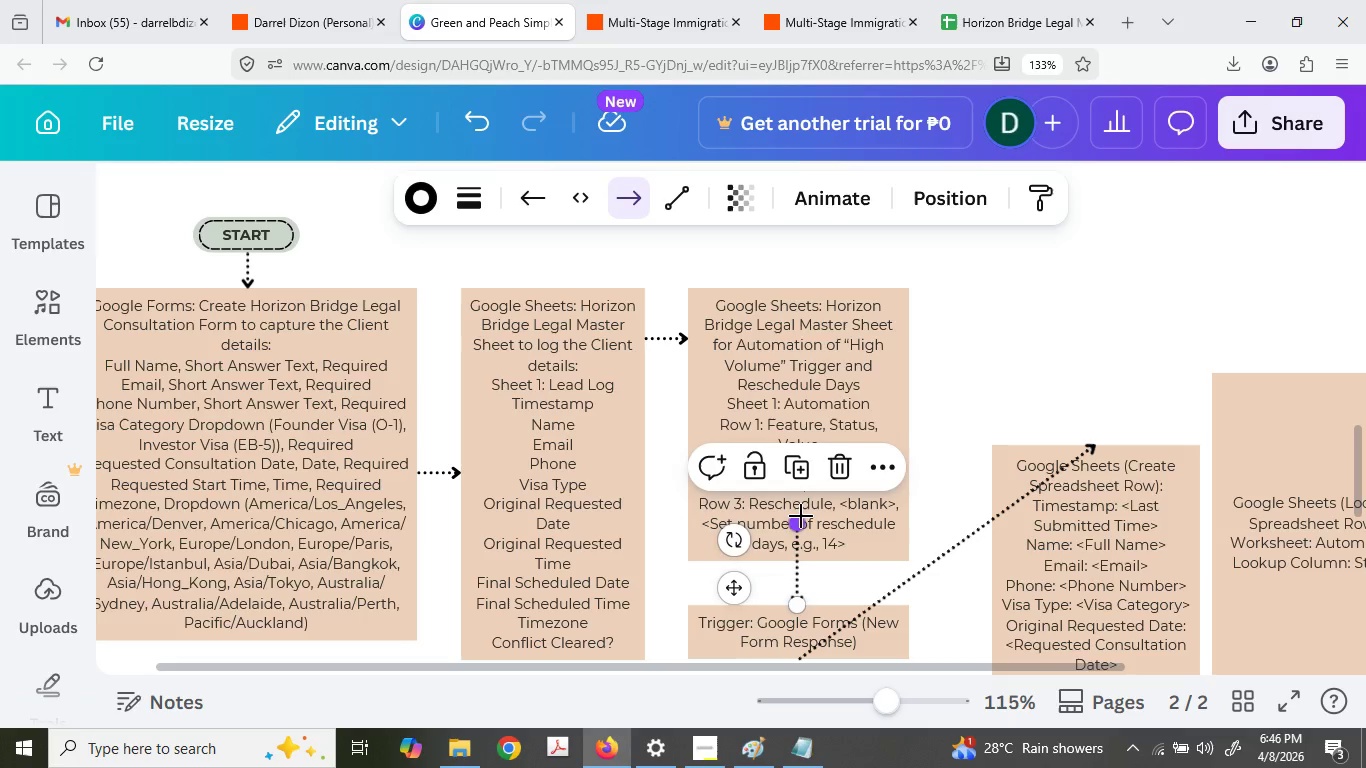 
left_click_drag(start_coordinate=[801, 516], to_coordinate=[786, 560])
 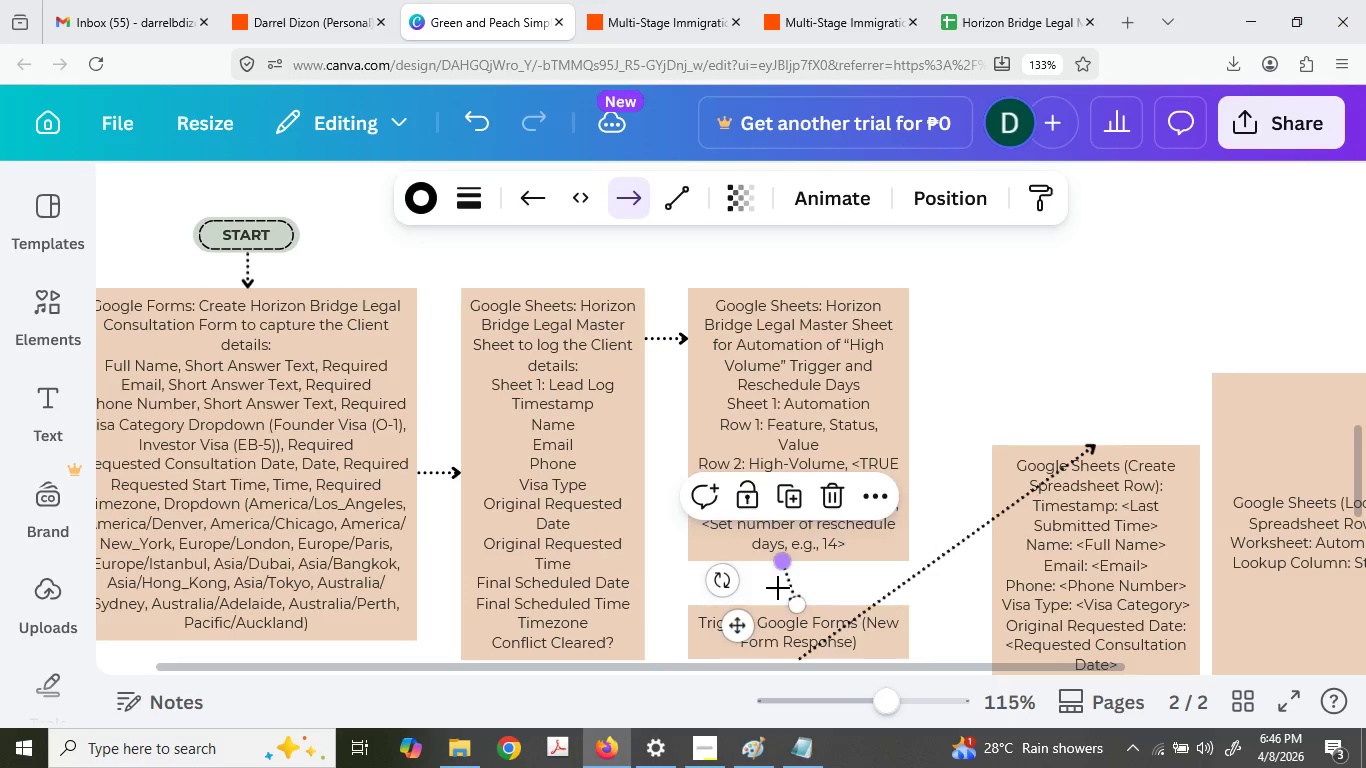 
hold_key(key=ControlLeft, duration=0.53)
 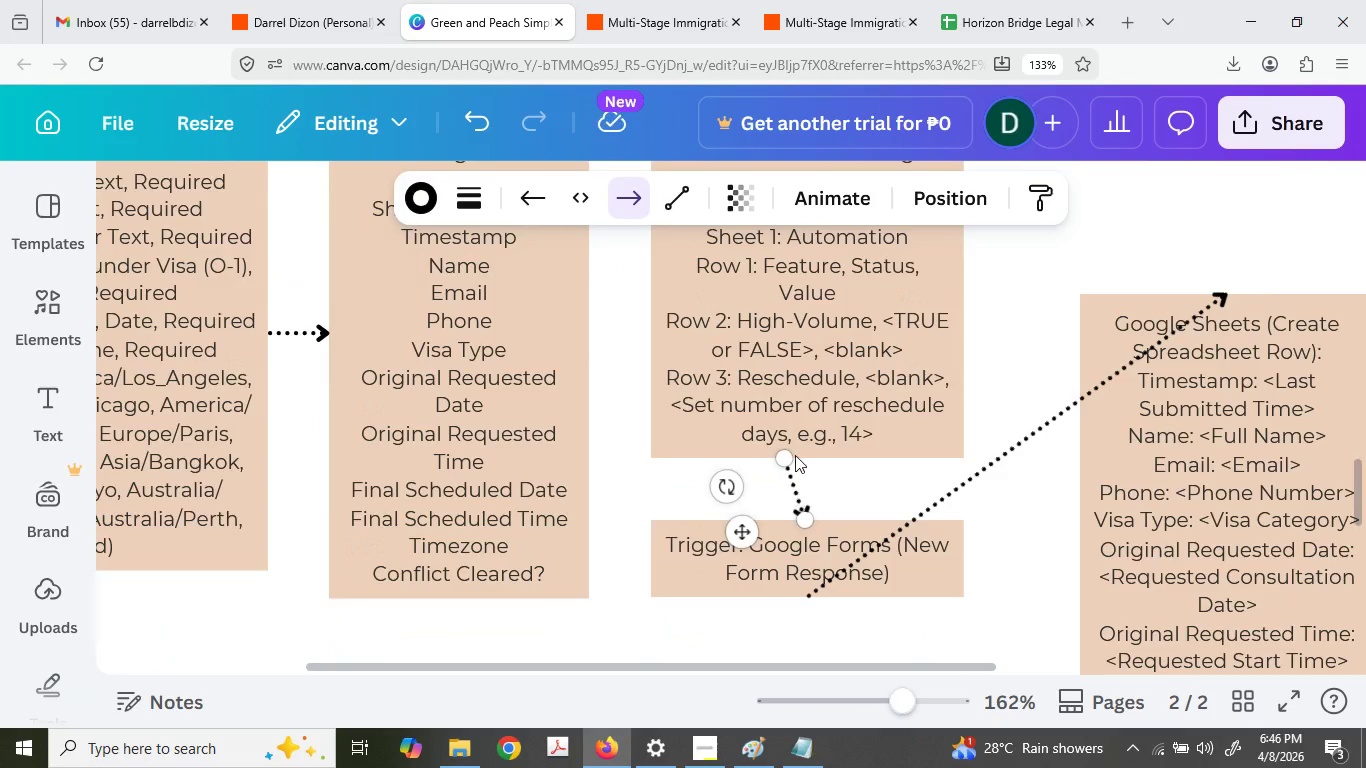 
hold_key(key=ControlLeft, duration=15.23)
 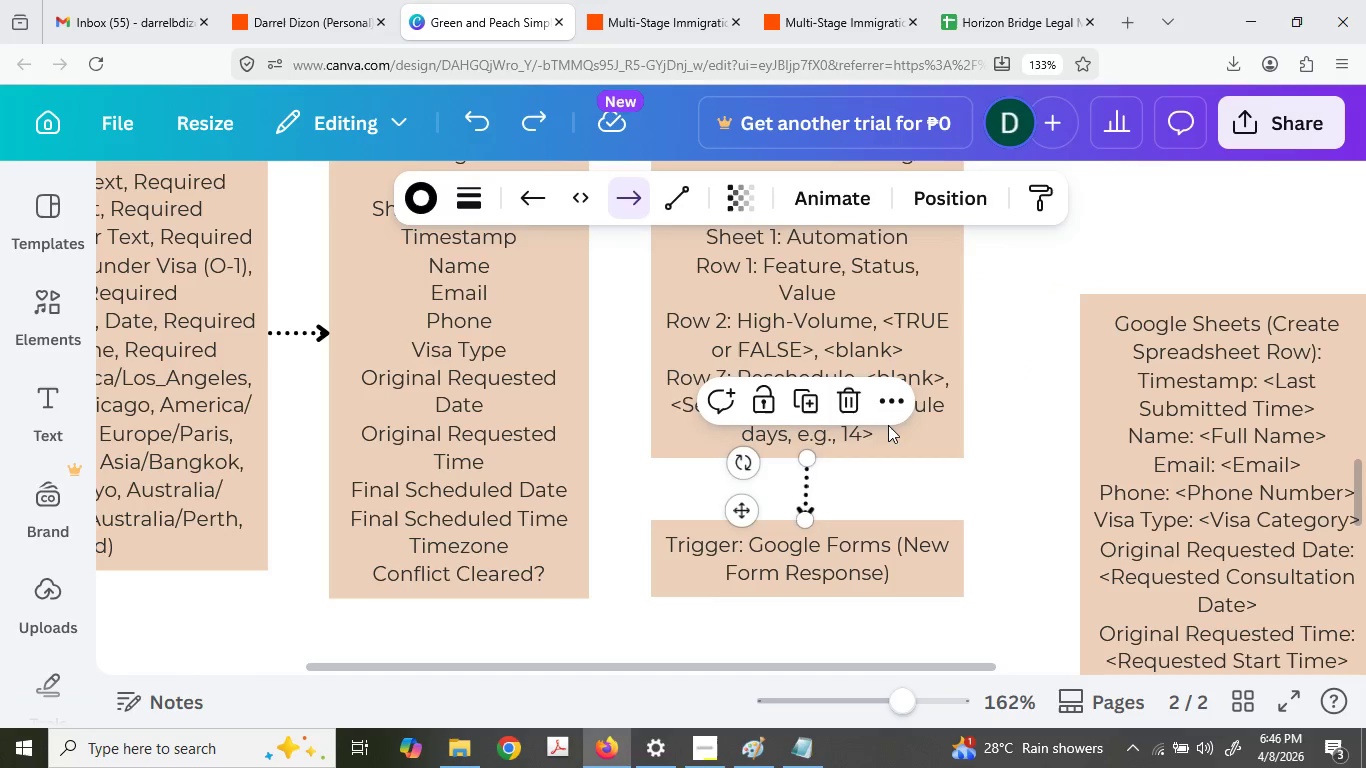 
scroll: coordinate [778, 591], scroll_direction: up, amount: 3.0
 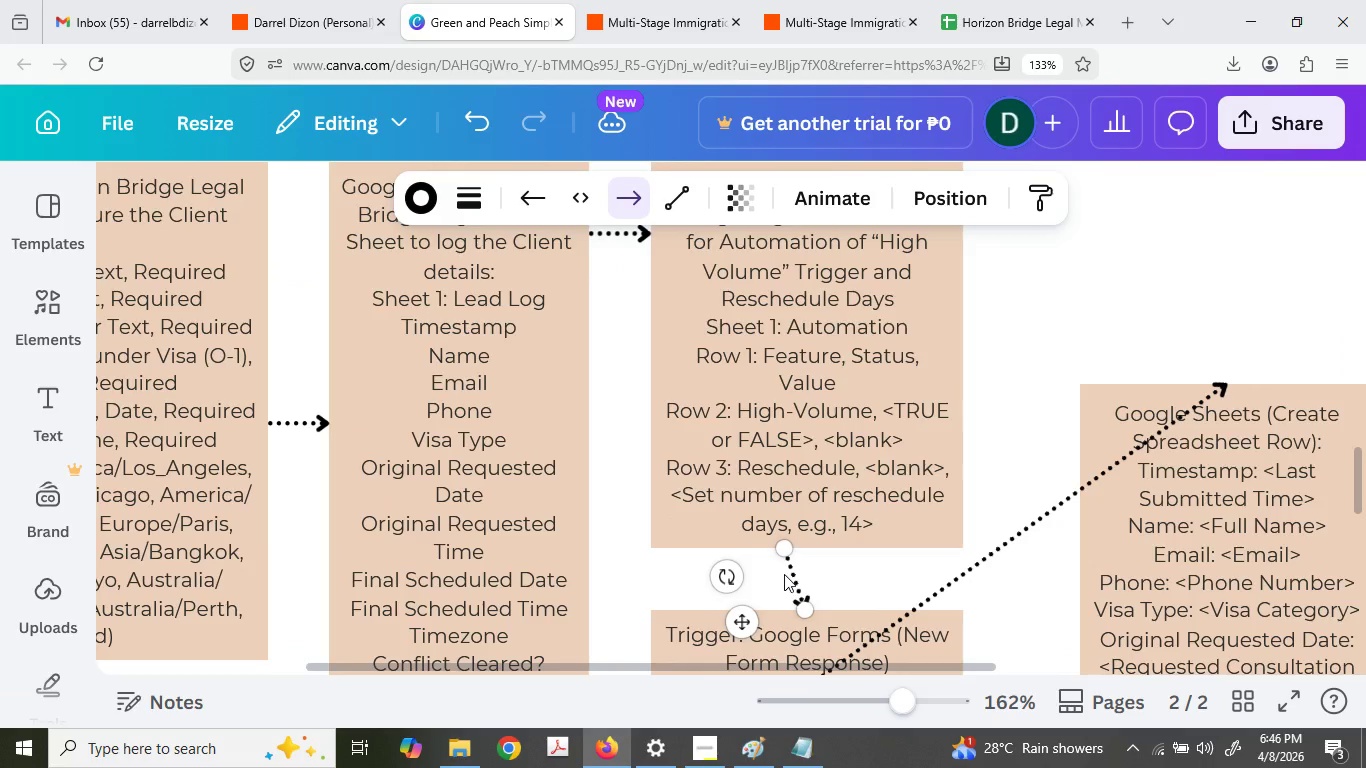 
left_click_drag(start_coordinate=[783, 458], to_coordinate=[795, 458])
 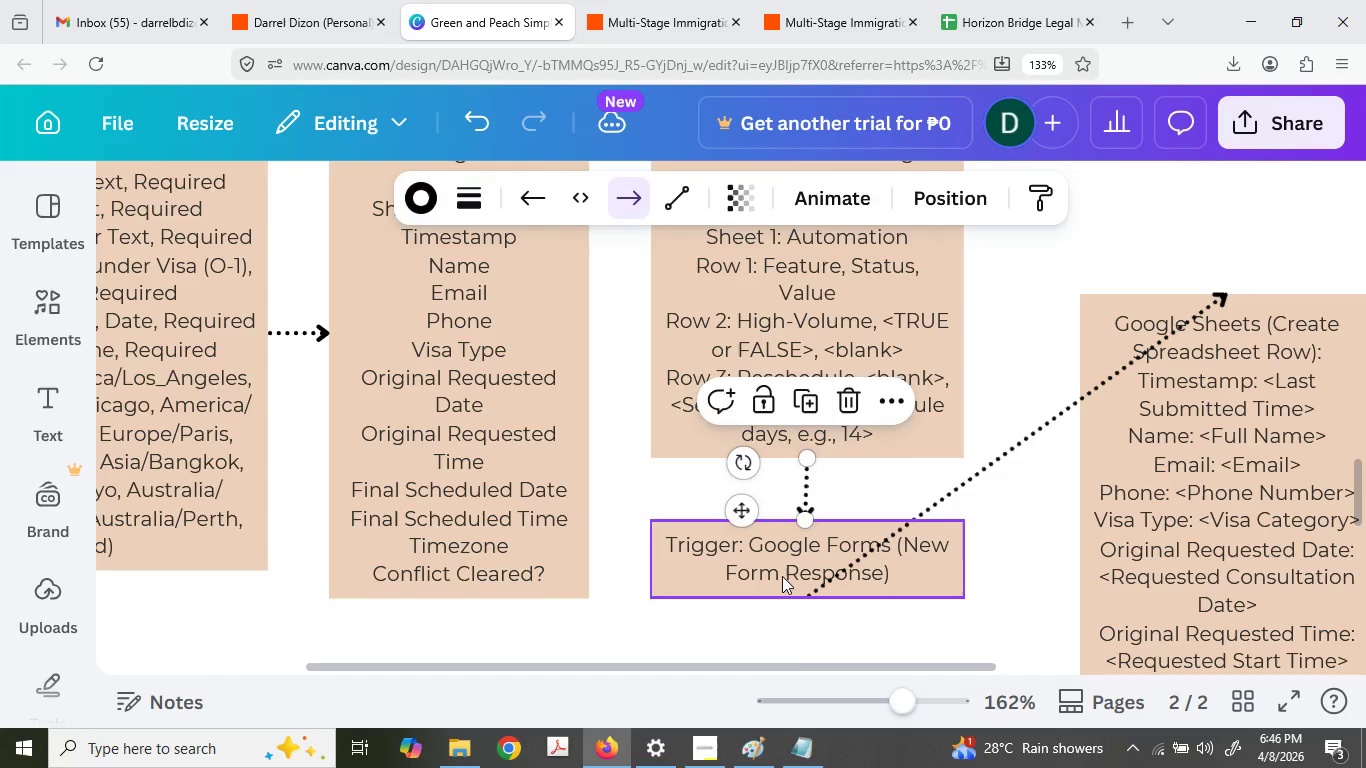 
scroll: coordinate [785, 574], scroll_direction: down, amount: 1.0
 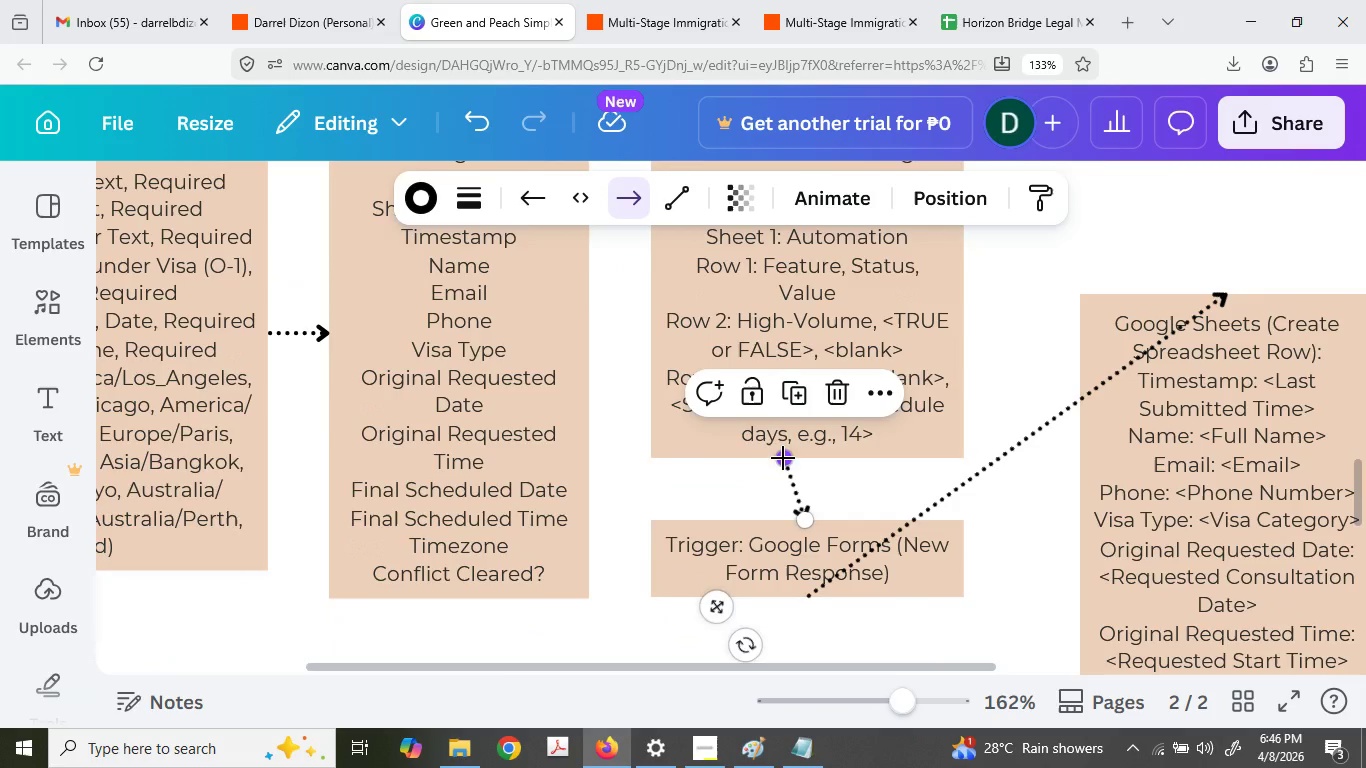 
left_click_drag(start_coordinate=[782, 576], to_coordinate=[787, 576])
 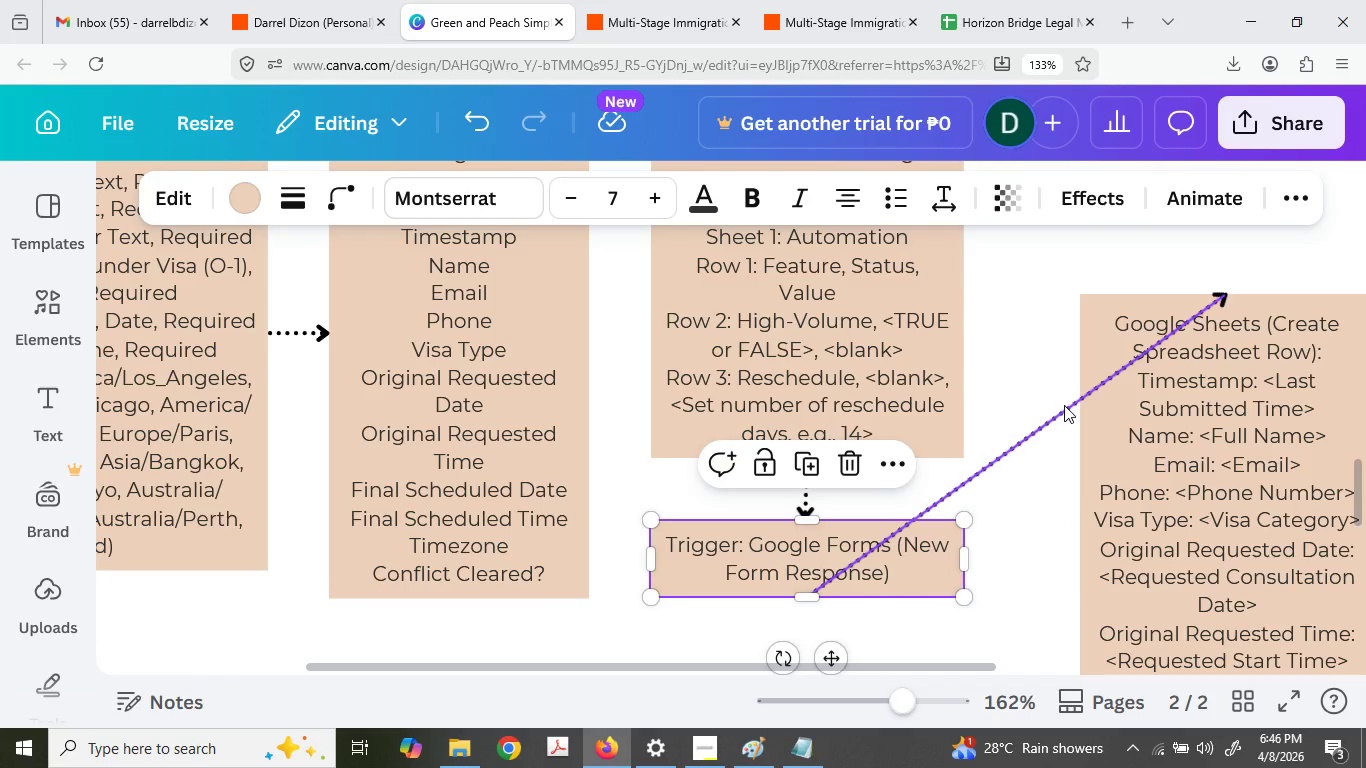 
left_click([1064, 405])
 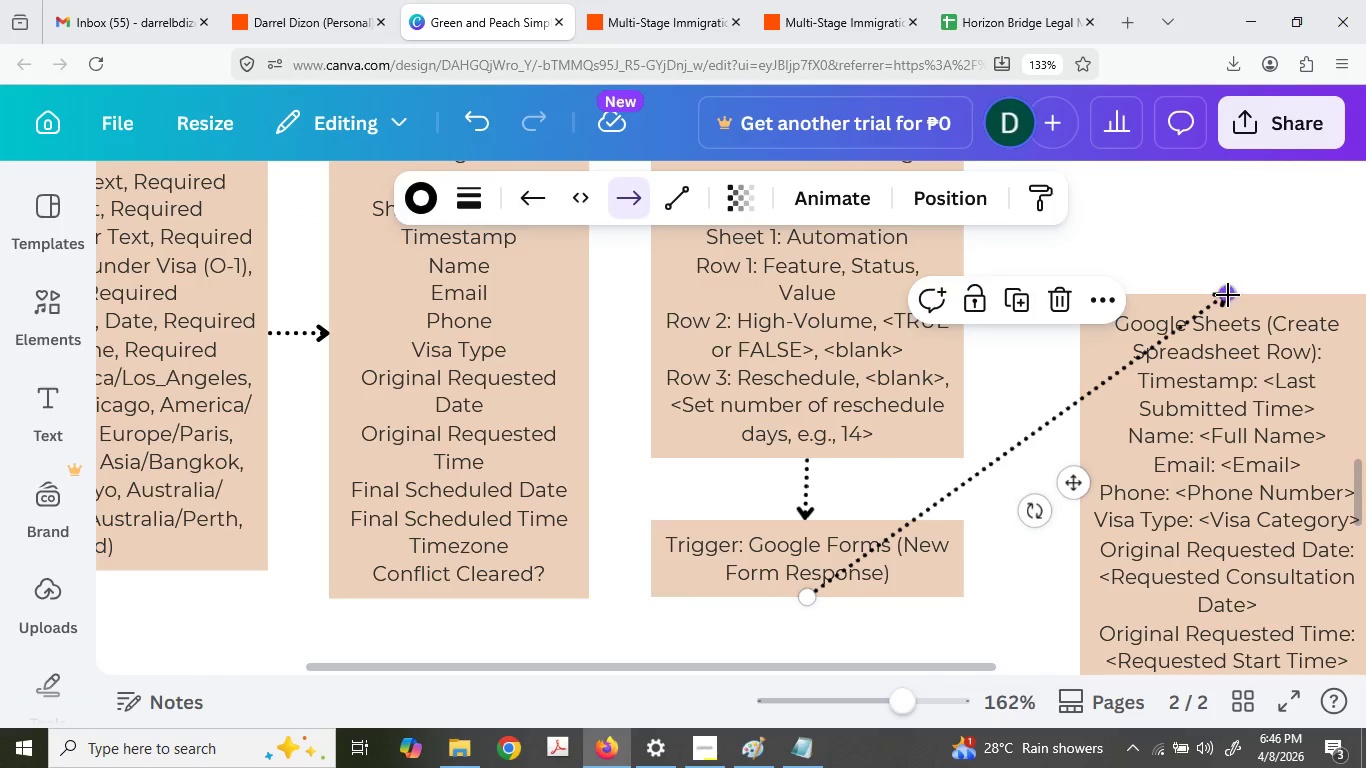 
left_click_drag(start_coordinate=[1228, 295], to_coordinate=[1018, 581])
 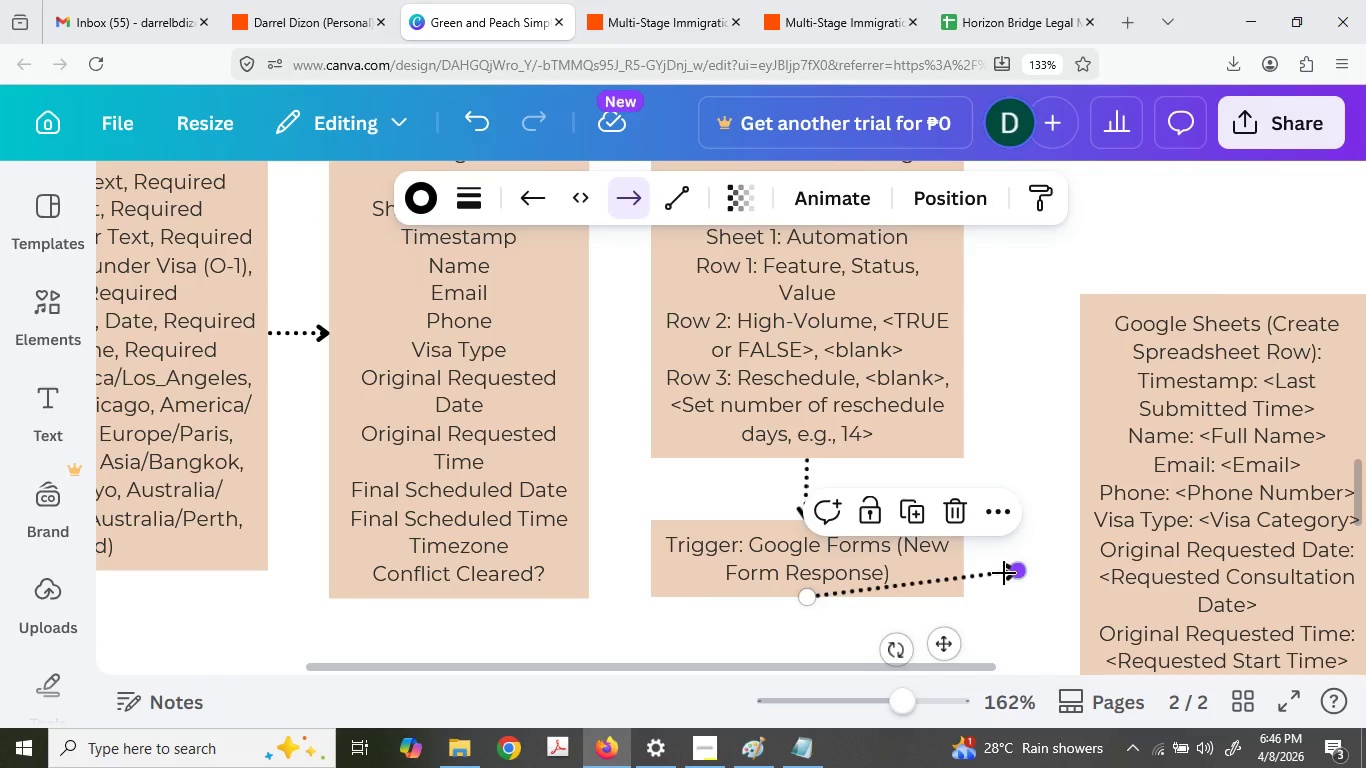 
key(Delete)
 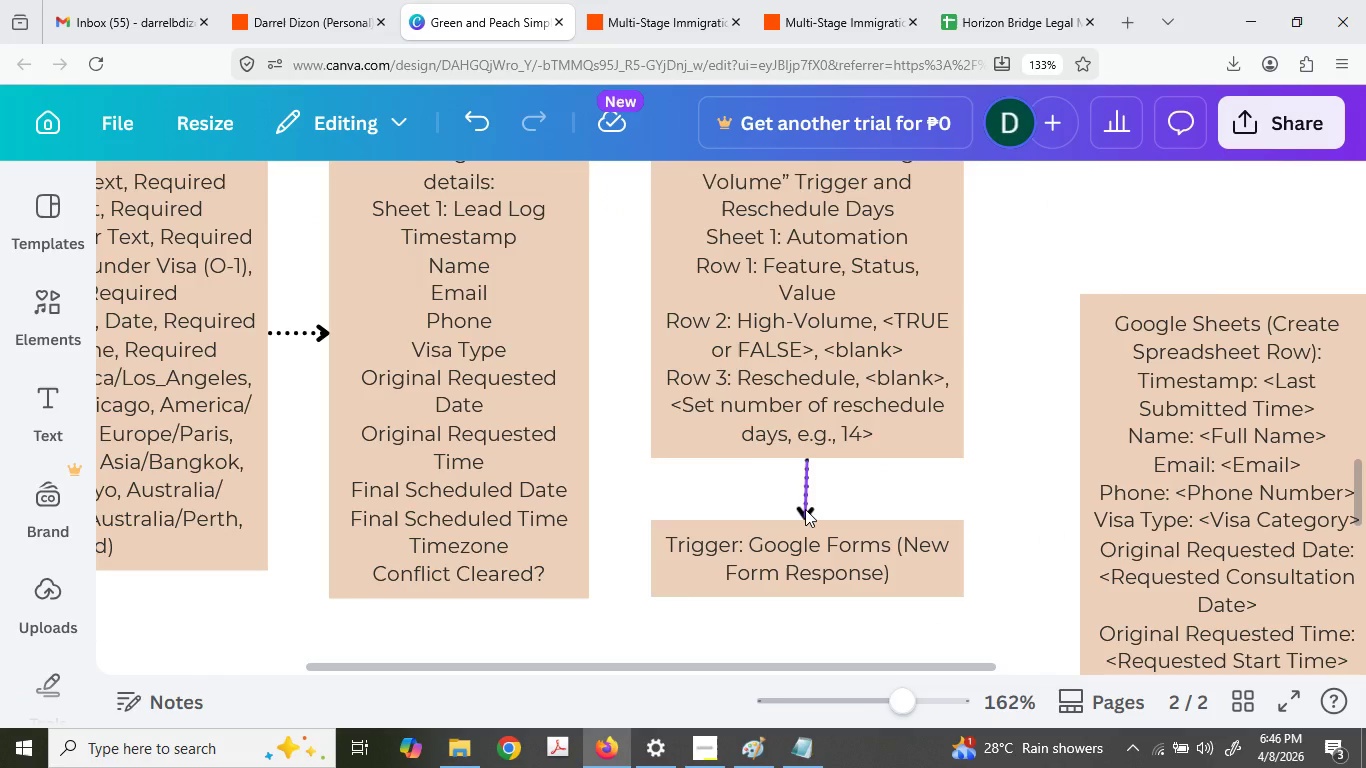 
left_click([805, 509])
 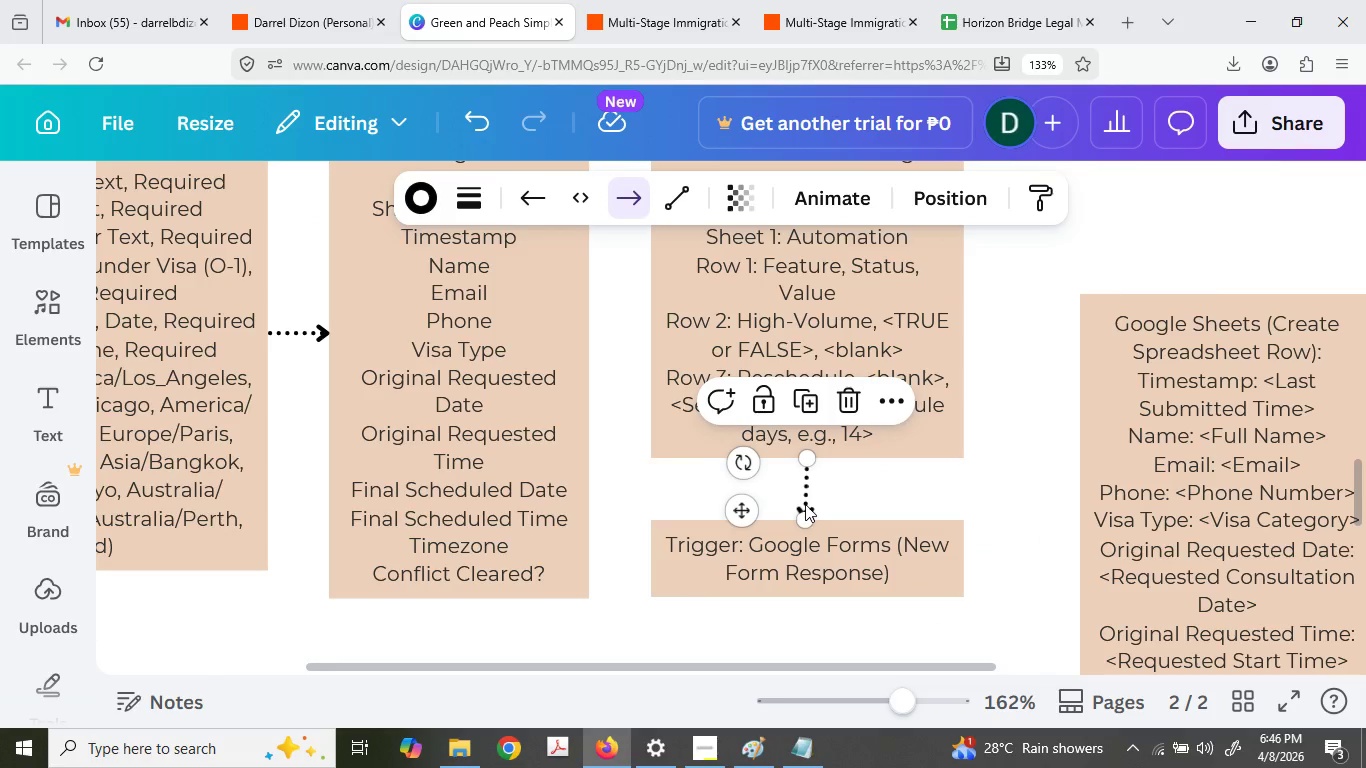 
left_click_drag(start_coordinate=[805, 501], to_coordinate=[1017, 362])
 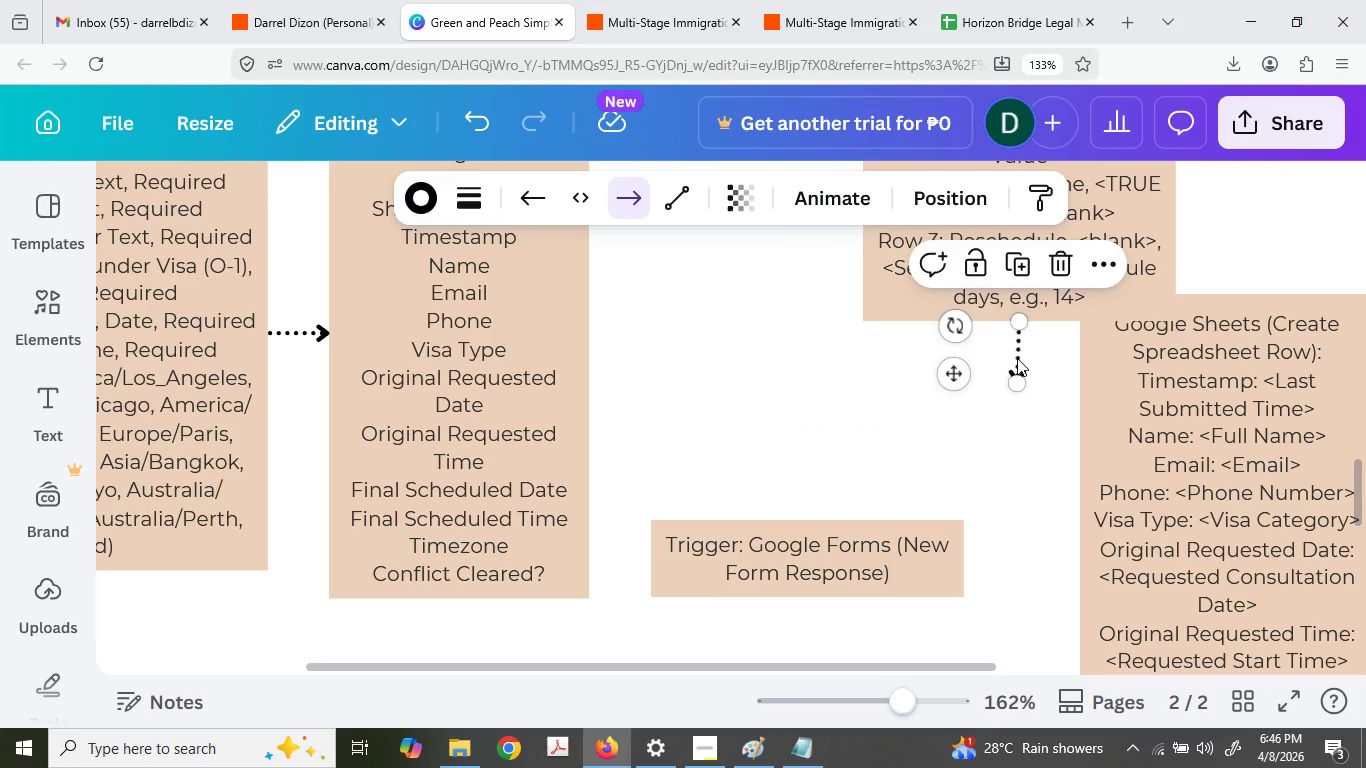 
key(Shift+ShiftLeft)
 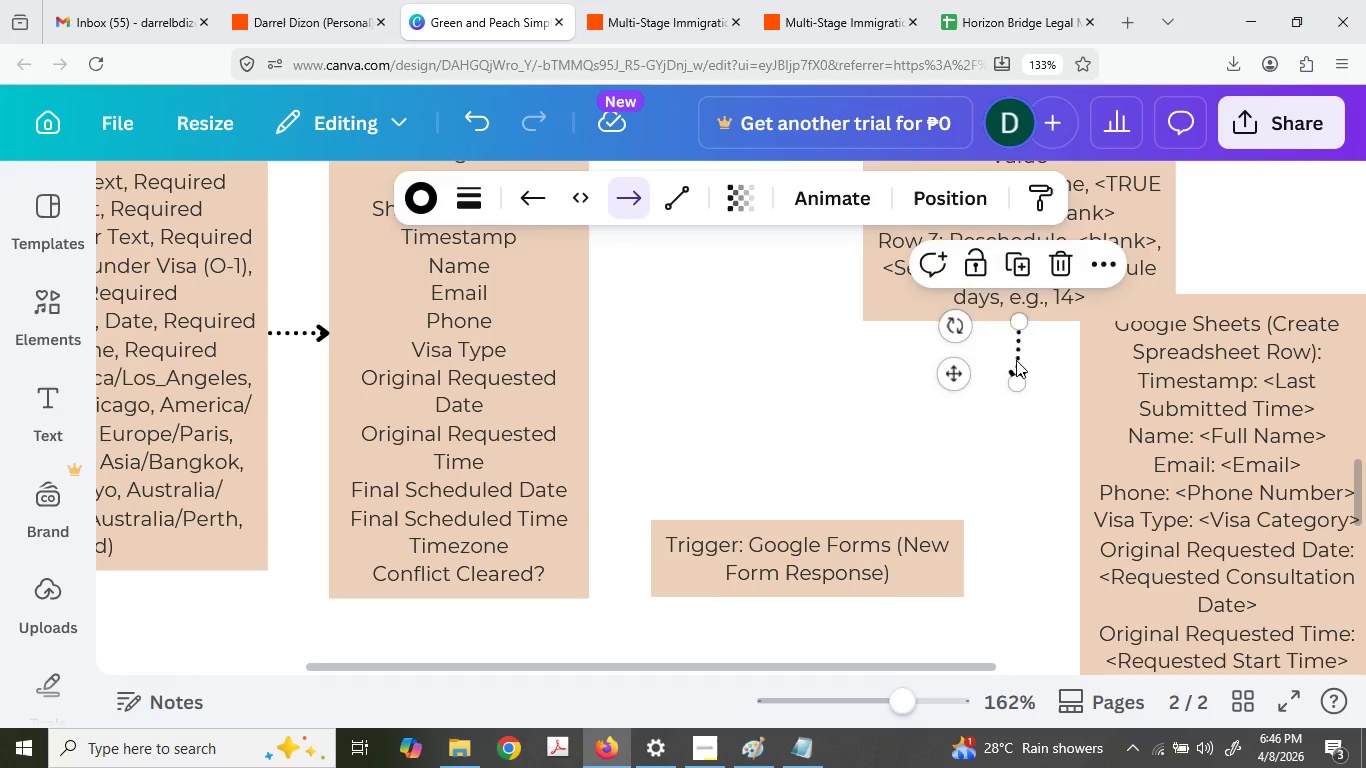 
key(Control+Z)
 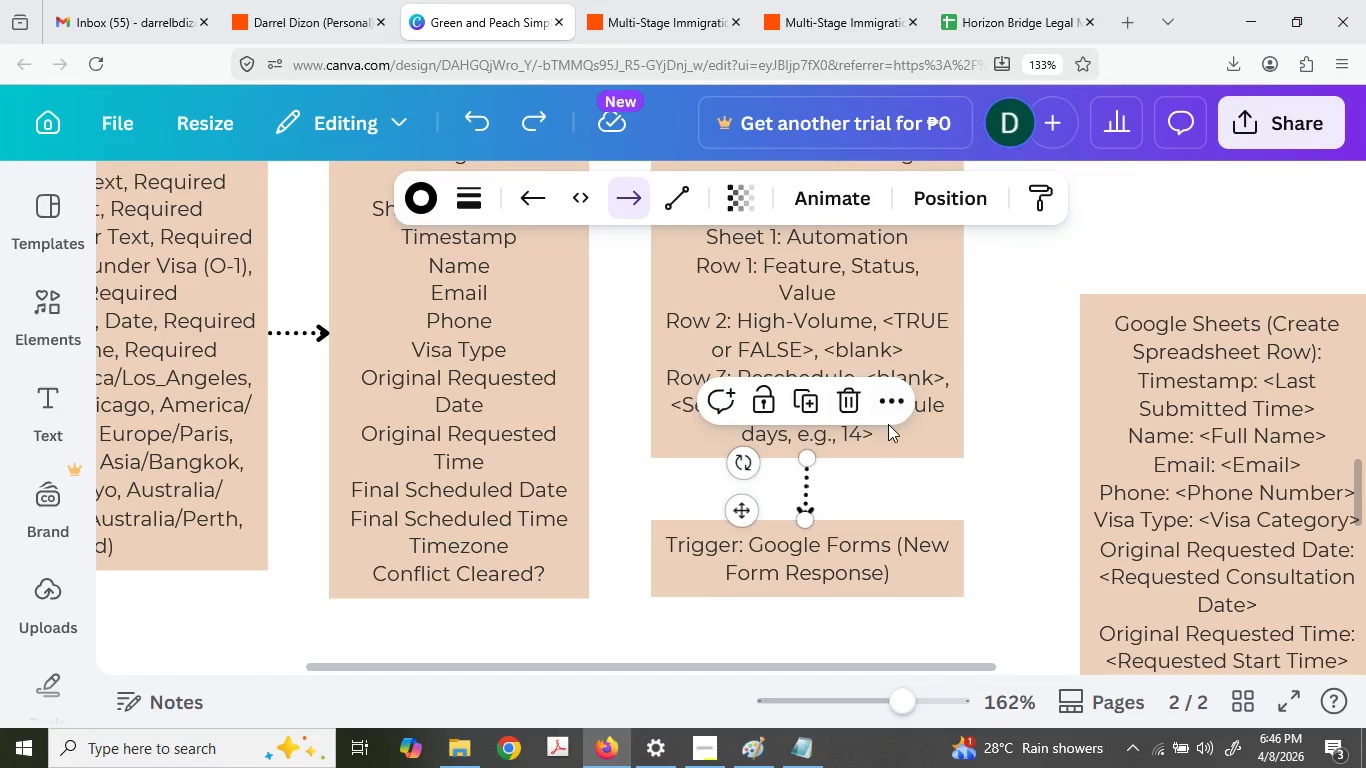 
key(Control+ControlLeft)
 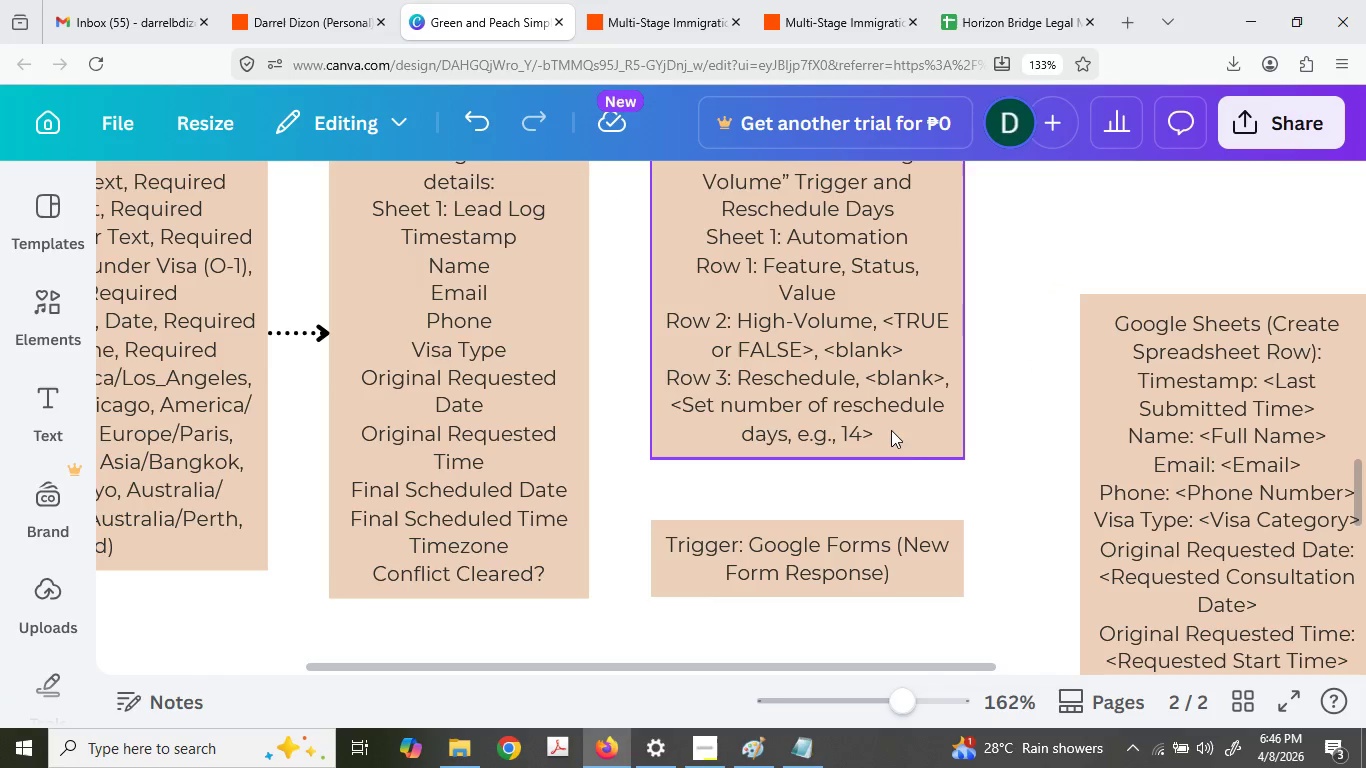 
key(Control+X)
 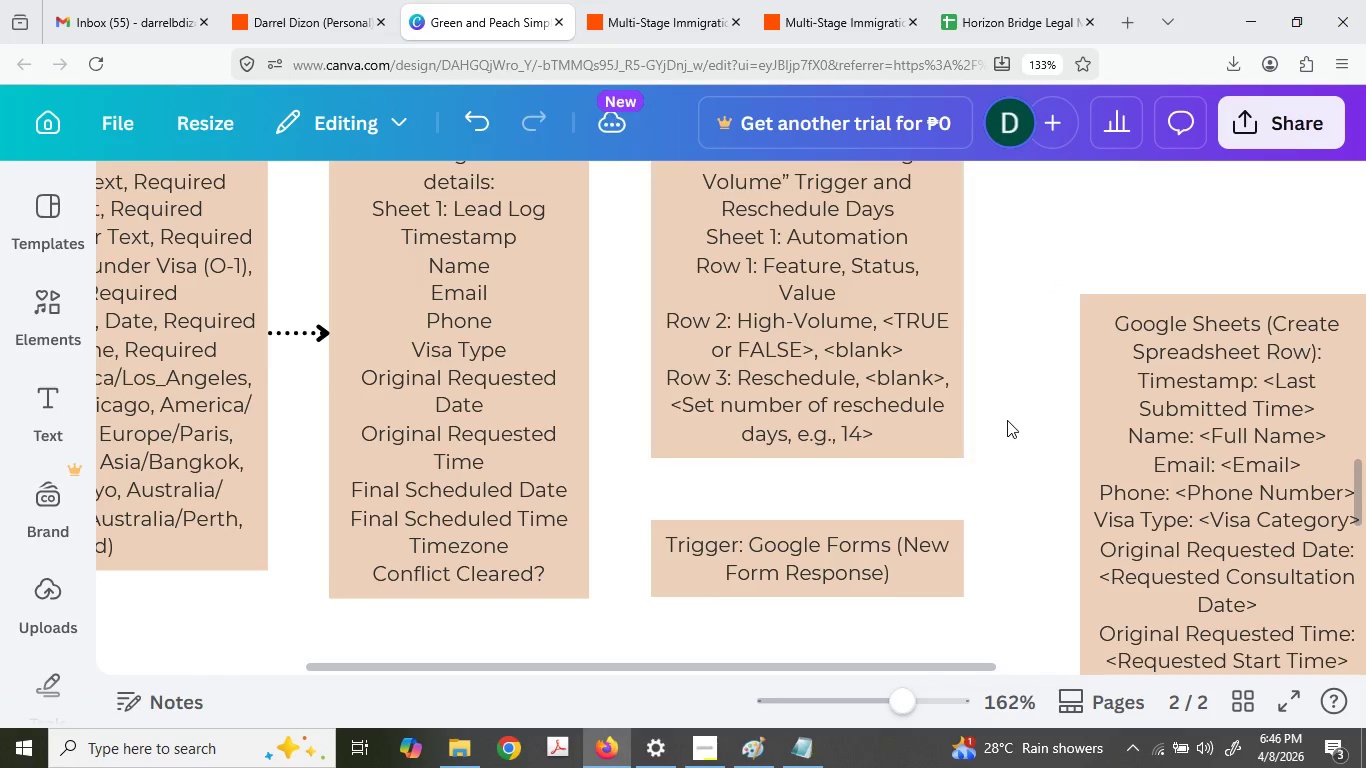 
key(Control+ControlLeft)
 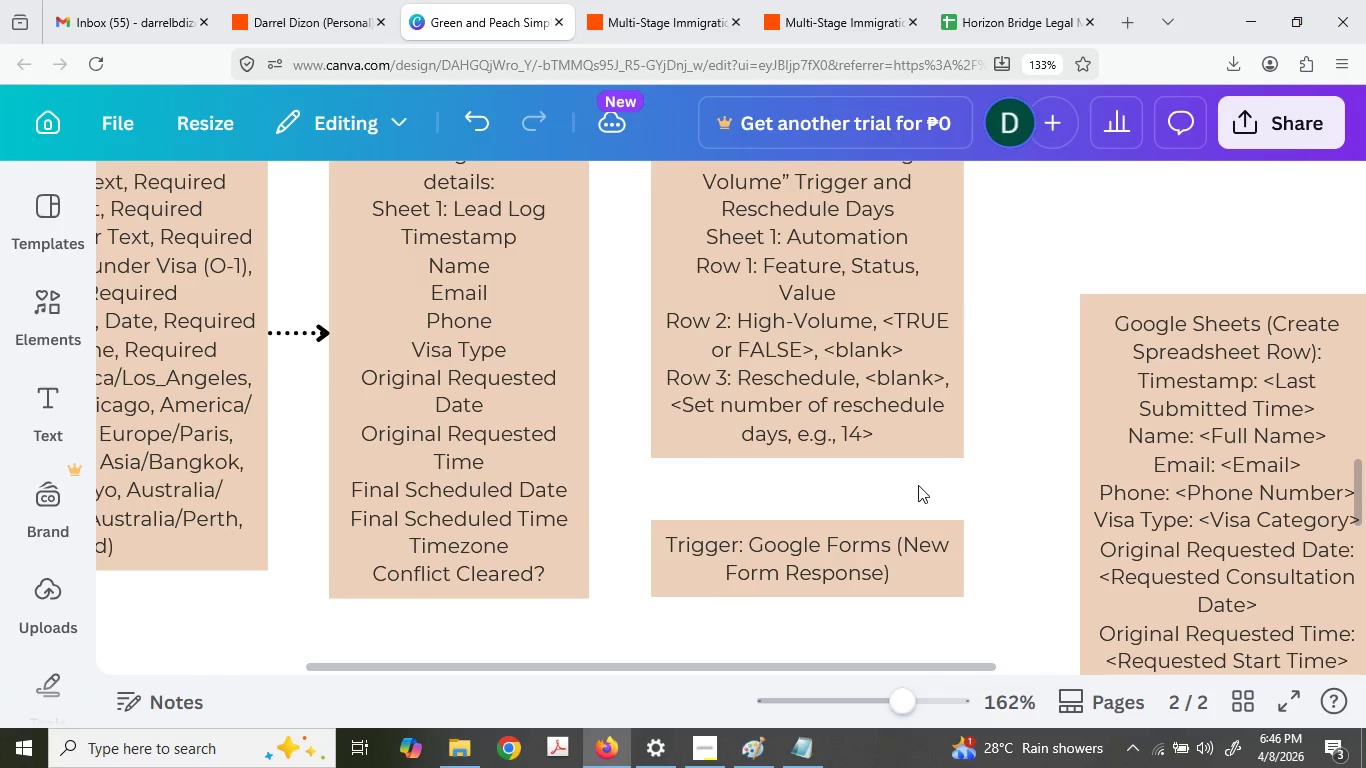 
key(Control+V)
 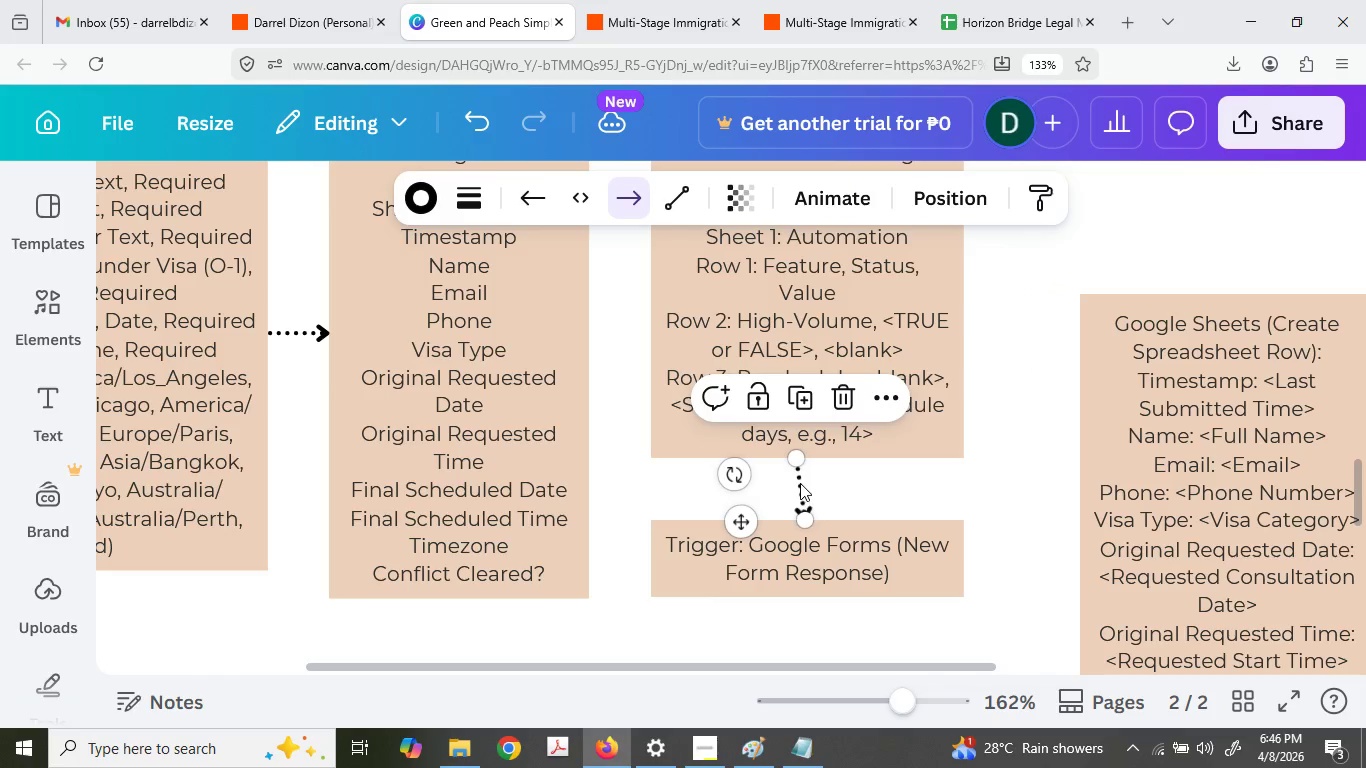 
left_click_drag(start_coordinate=[793, 493], to_coordinate=[1010, 426])
 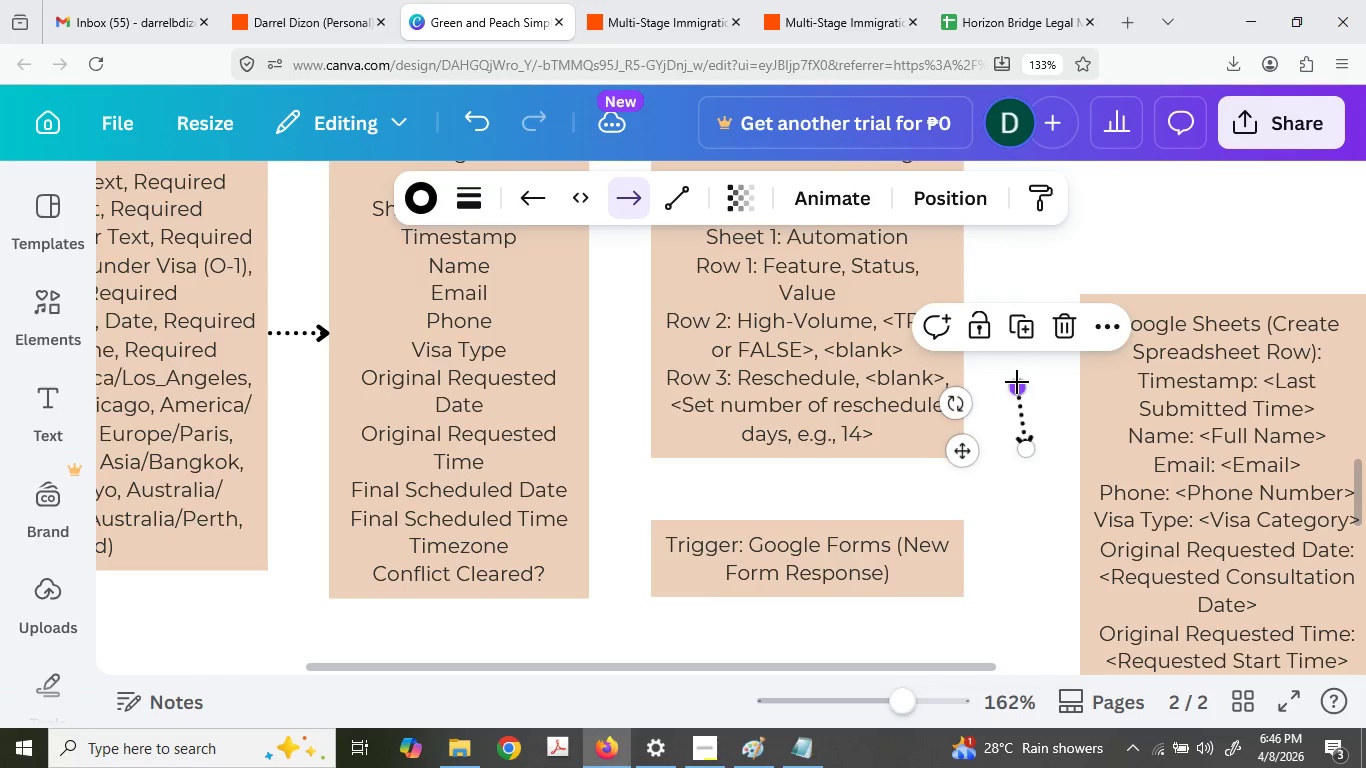 
left_click_drag(start_coordinate=[1017, 382], to_coordinate=[1027, 385])
 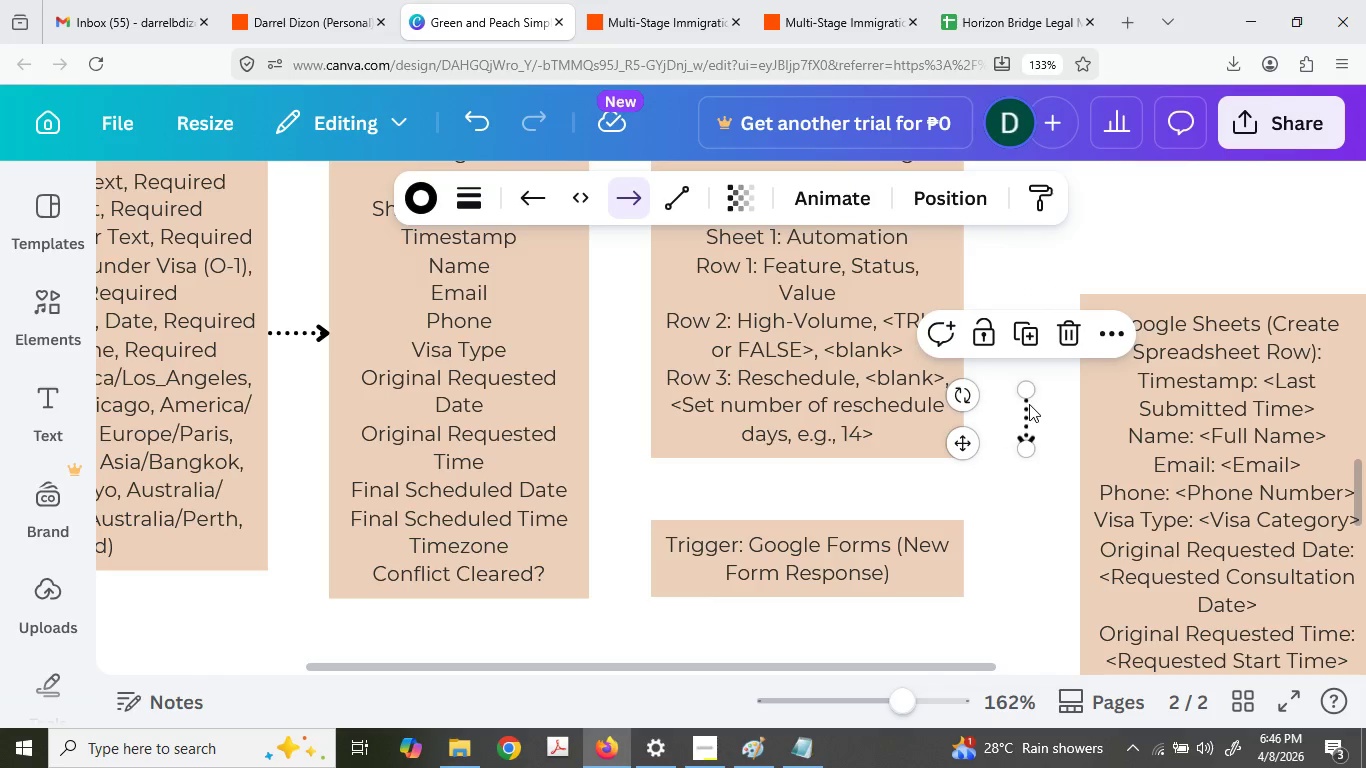 
left_click_drag(start_coordinate=[1029, 404], to_coordinate=[811, 474])
 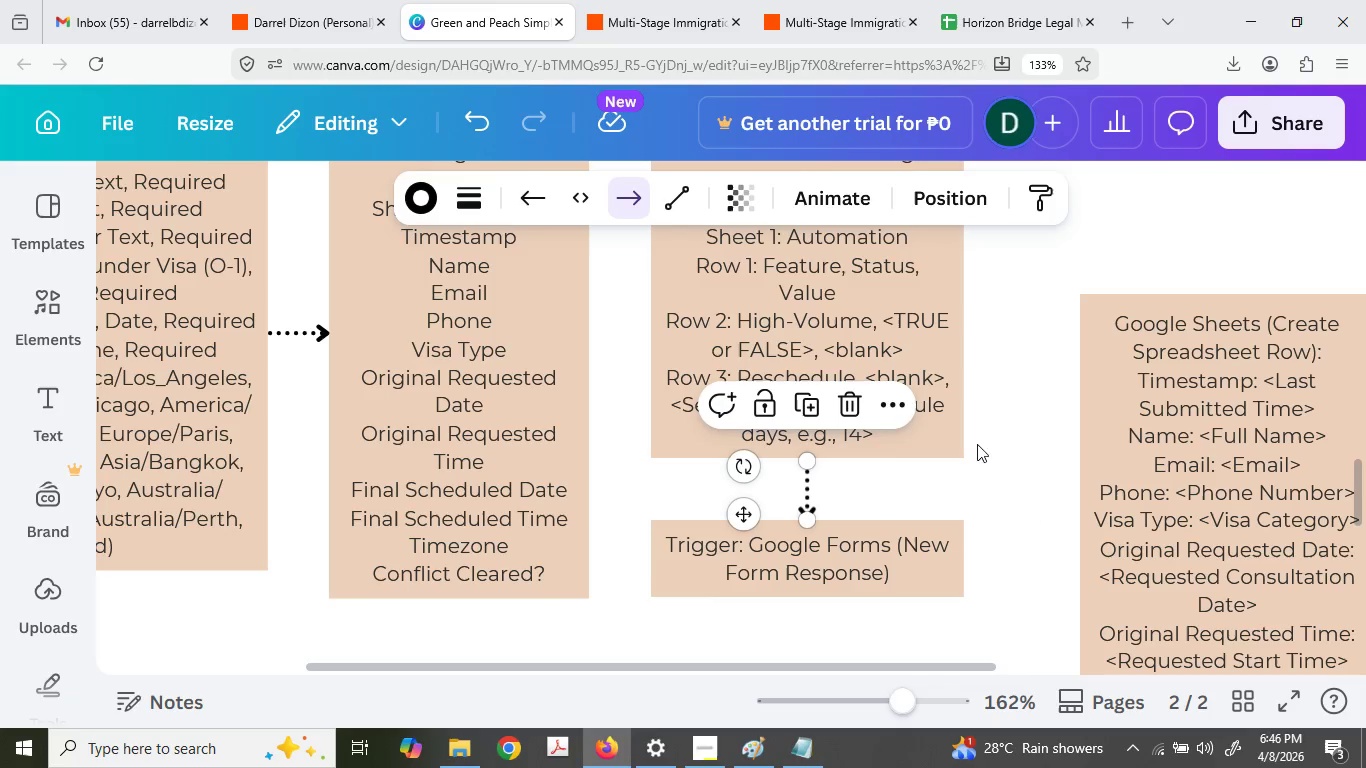 
left_click([1019, 439])
 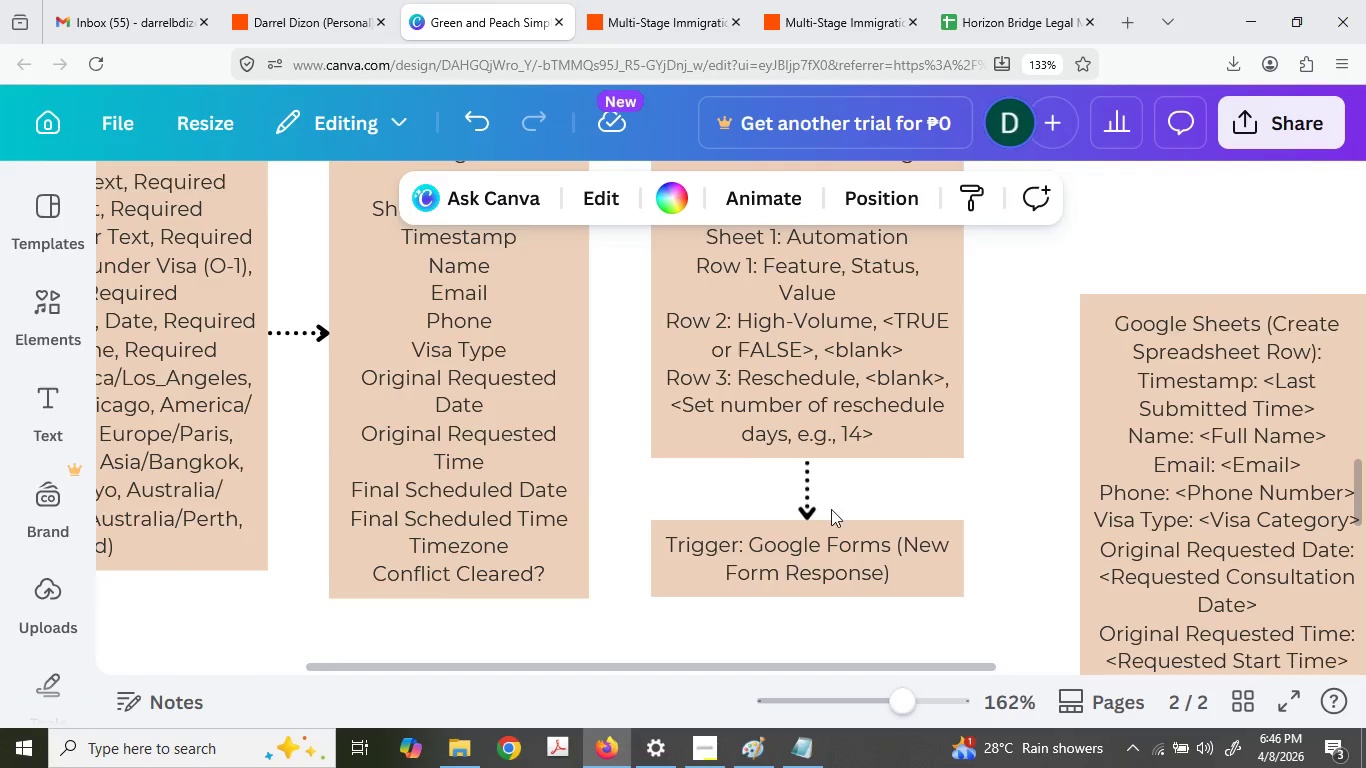 
hold_key(key=ControlLeft, duration=0.53)
 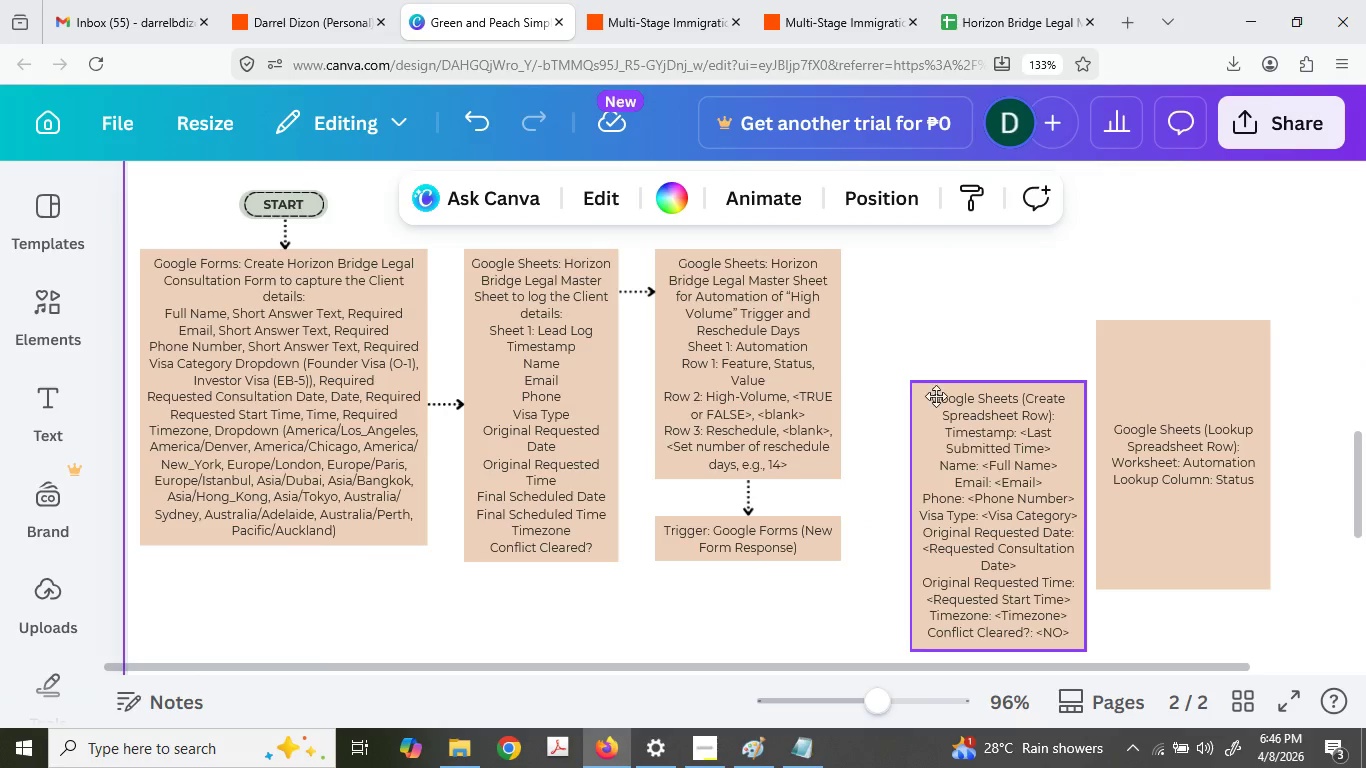 
left_click_drag(start_coordinate=[993, 443], to_coordinate=[964, 312])
 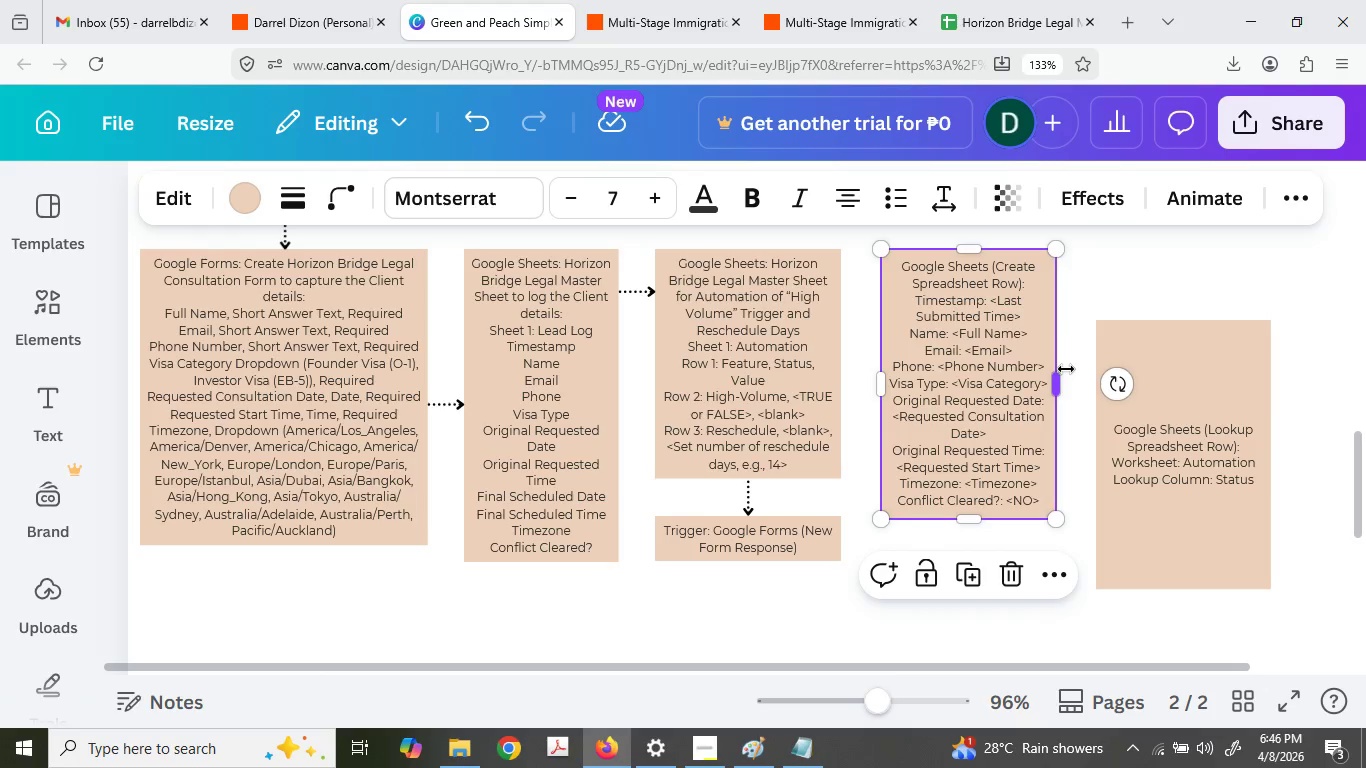 
scroll: coordinate [831, 509], scroll_direction: down, amount: 3.0
 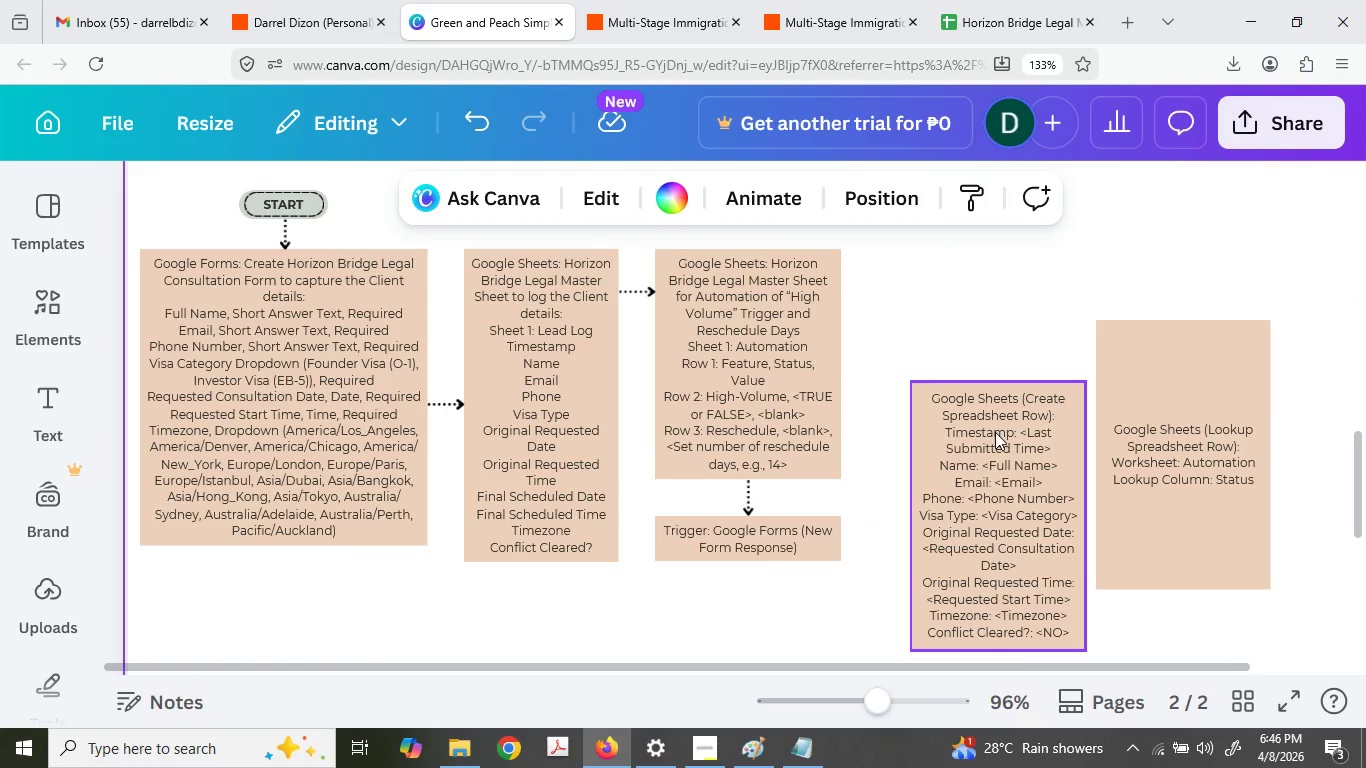 
left_click_drag(start_coordinate=[1066, 370], to_coordinate=[1084, 380])
 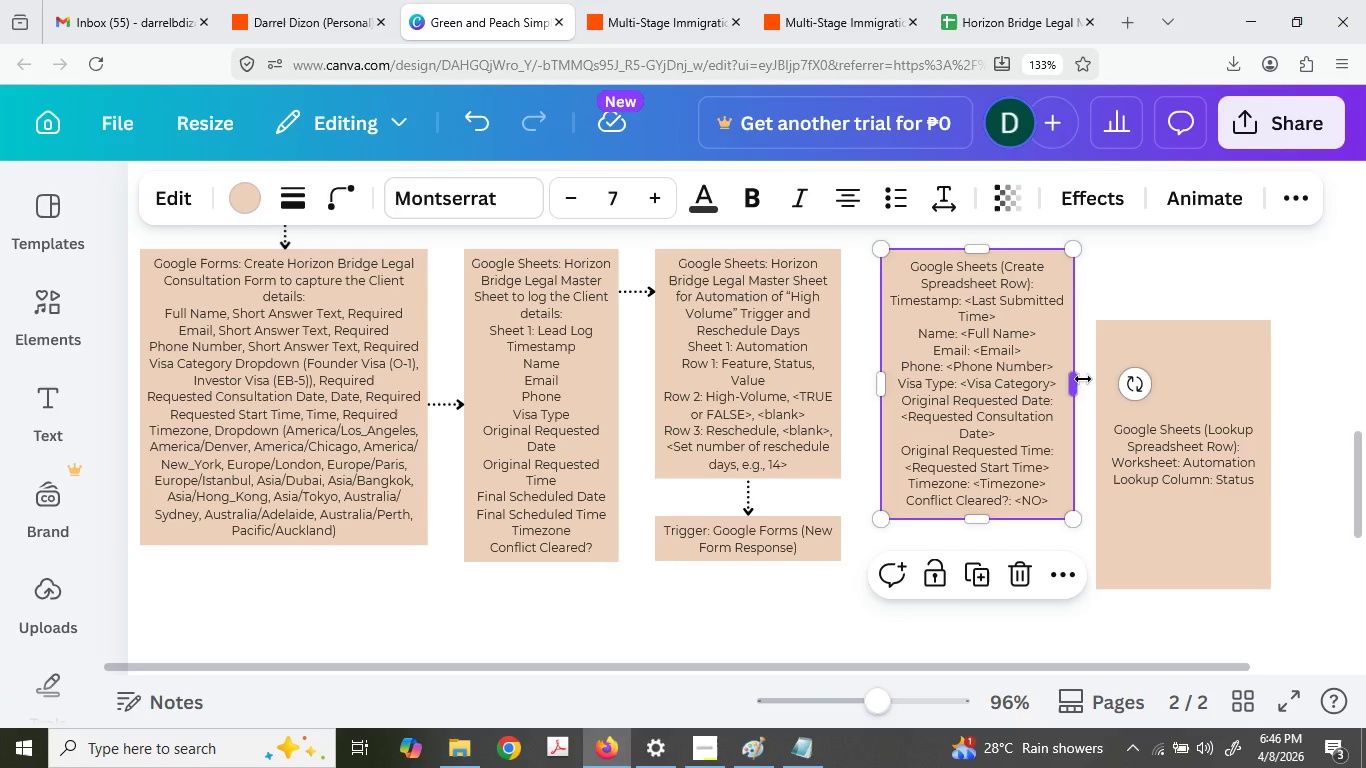 
left_click_drag(start_coordinate=[1083, 379], to_coordinate=[1100, 386])
 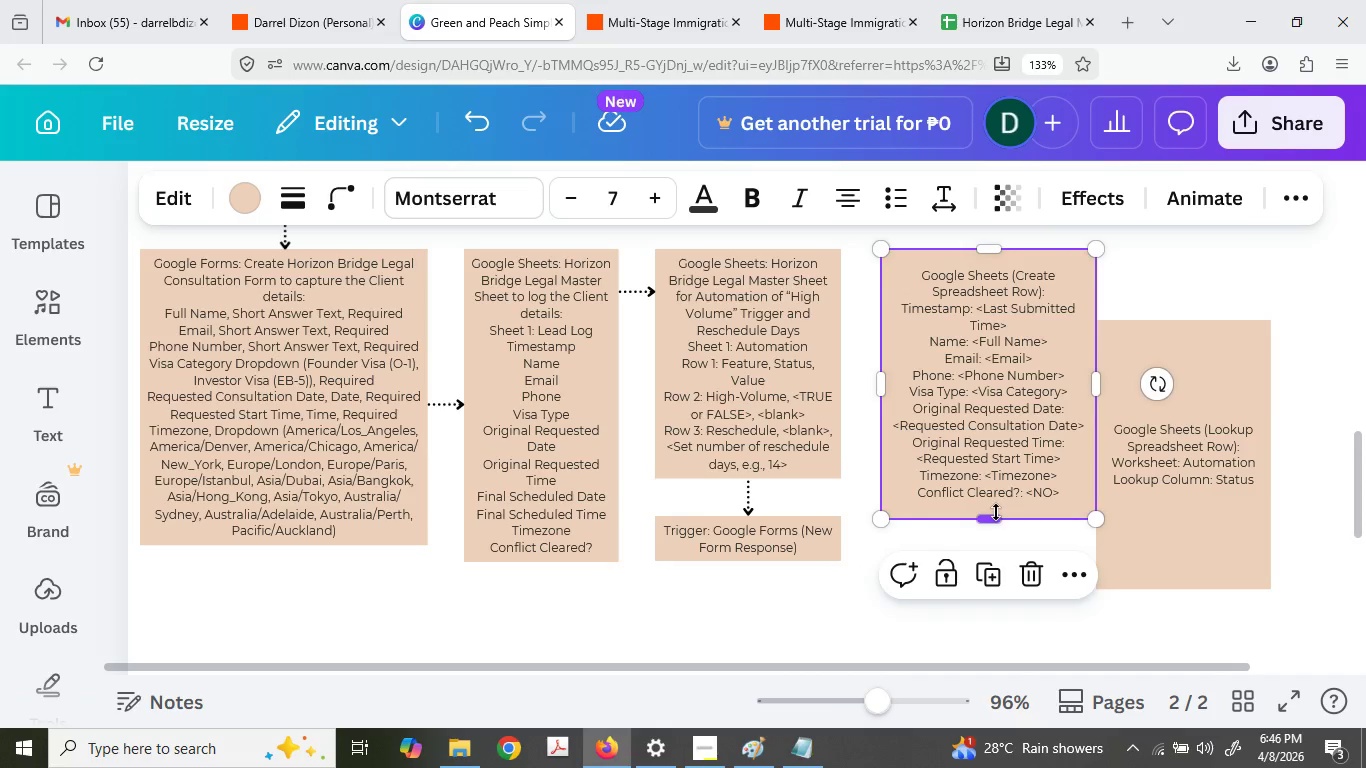 
left_click_drag(start_coordinate=[996, 512], to_coordinate=[986, 416])
 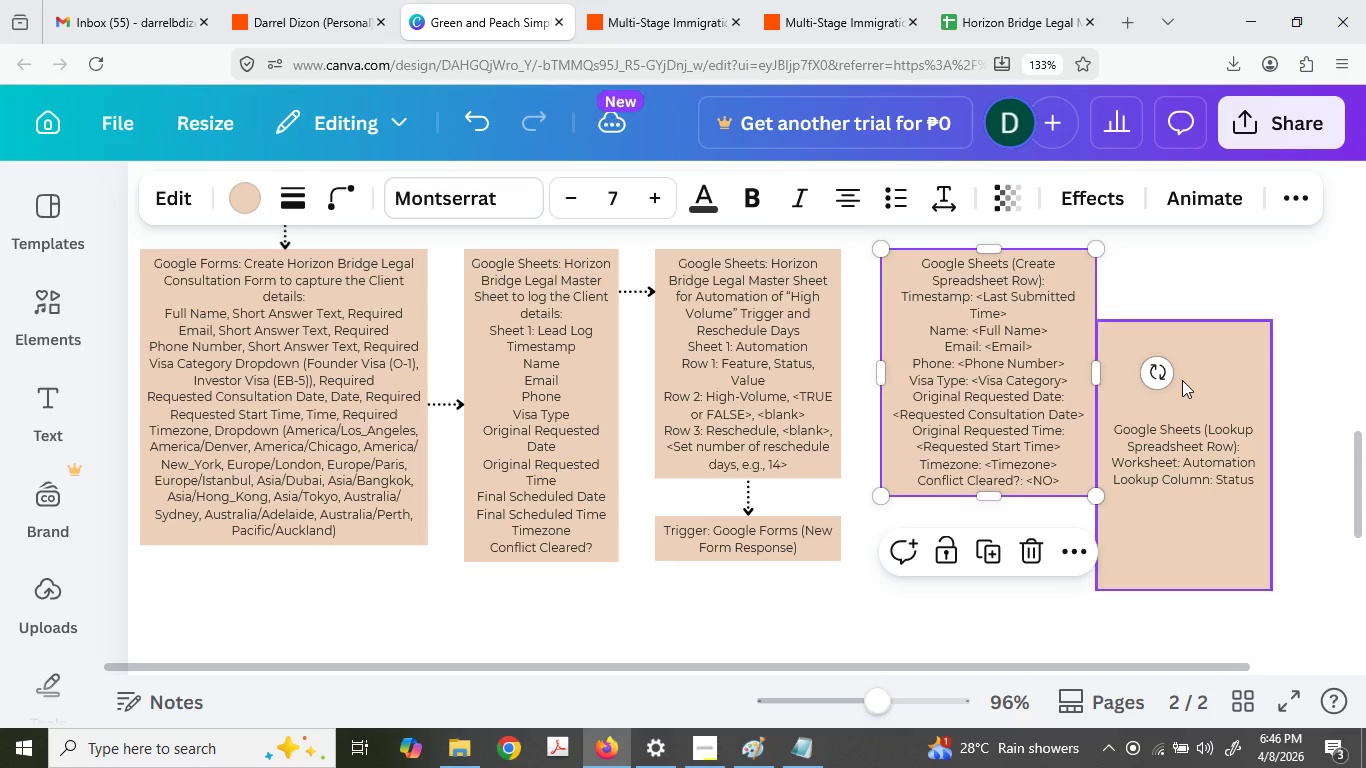 
left_click([1182, 380])
 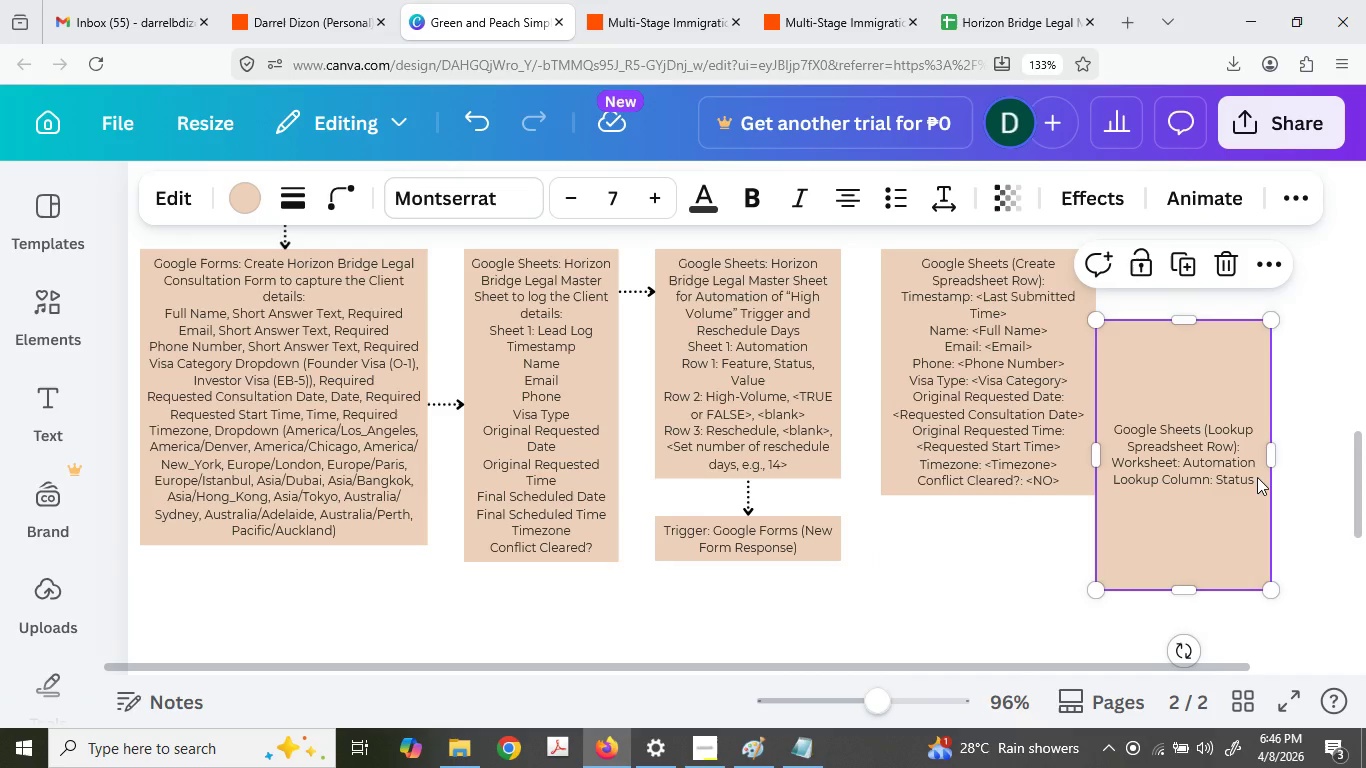 
double_click([1257, 477])
 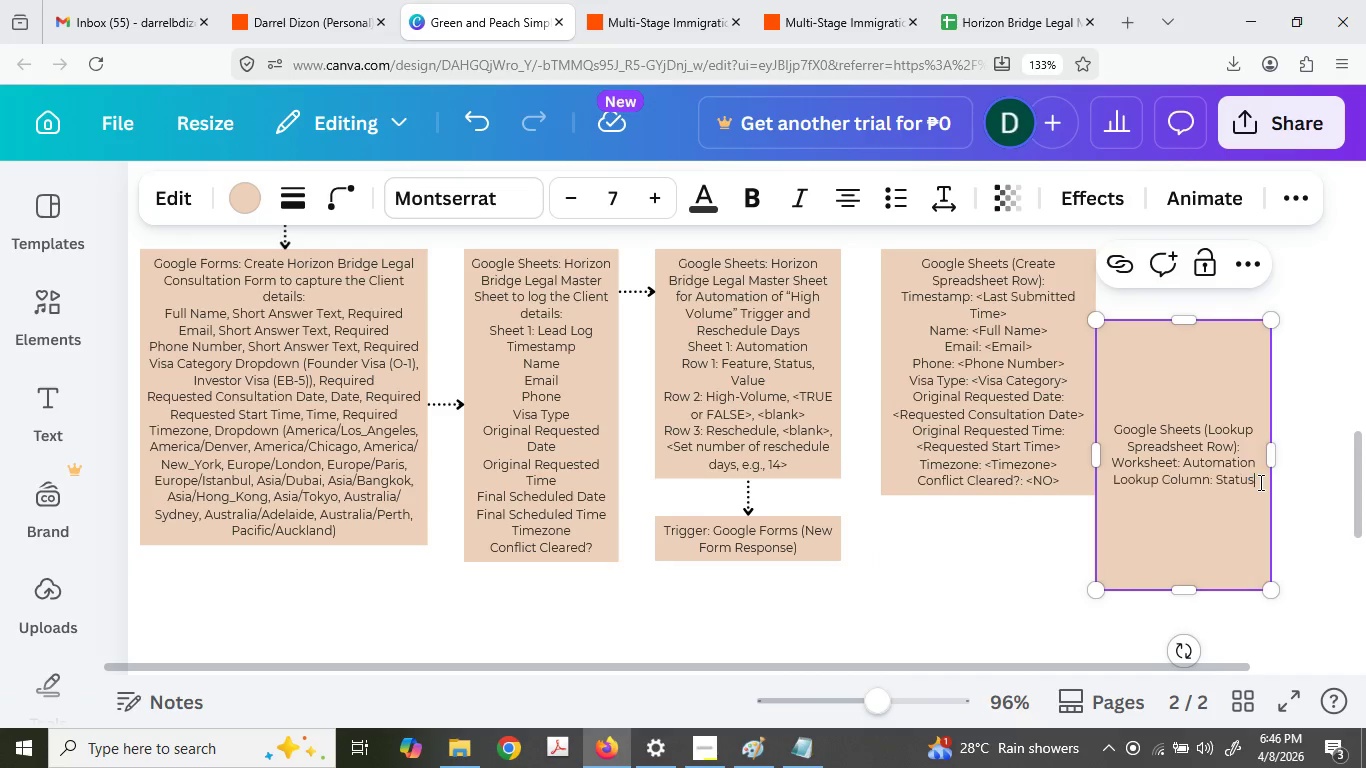 
left_click([1259, 482])
 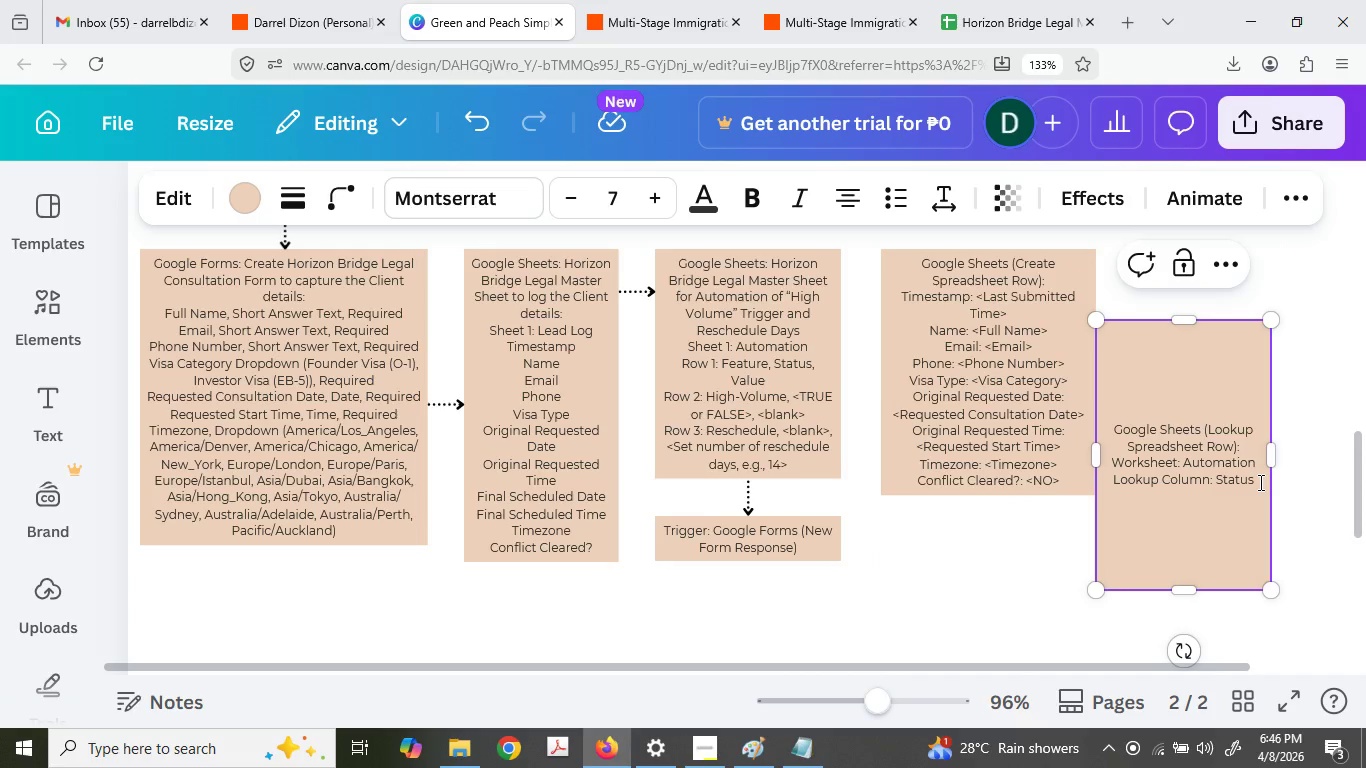 
key(Enter)
 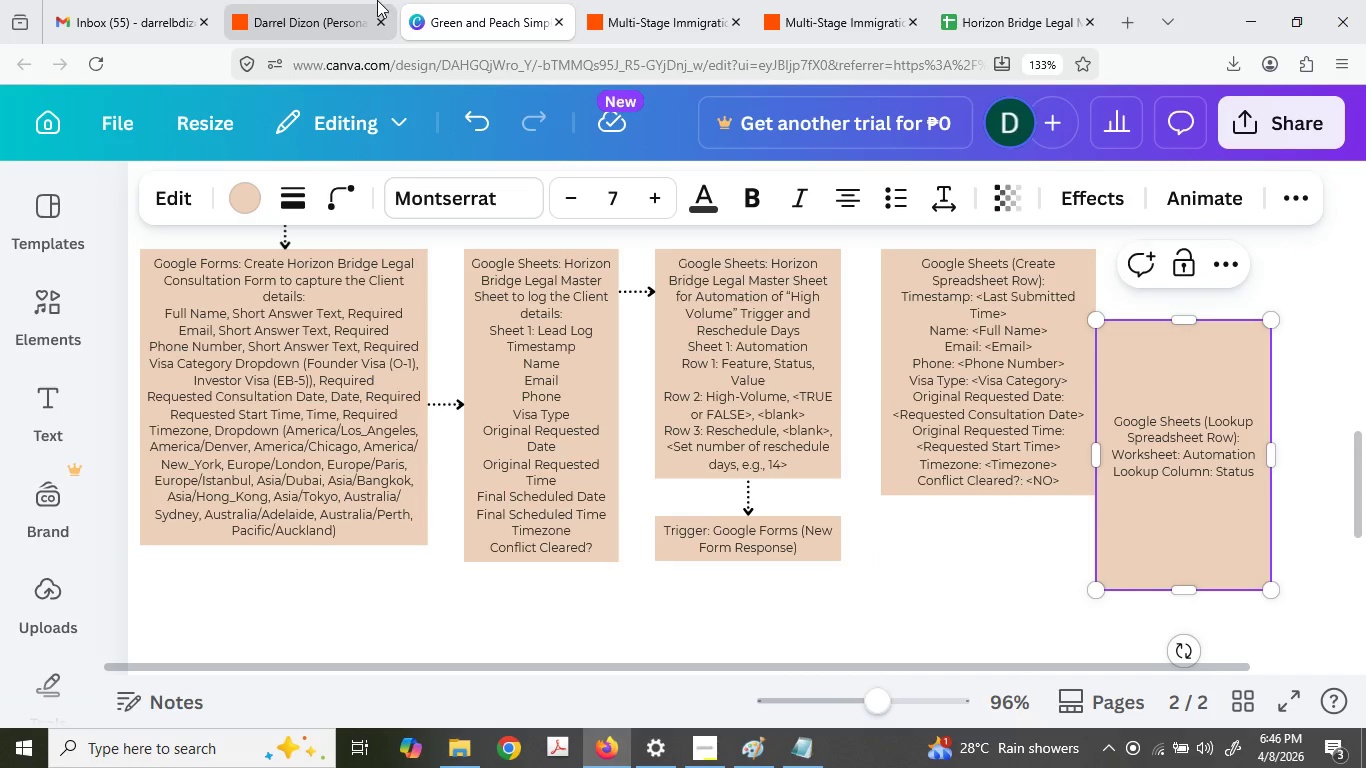 
left_click([331, 0])
 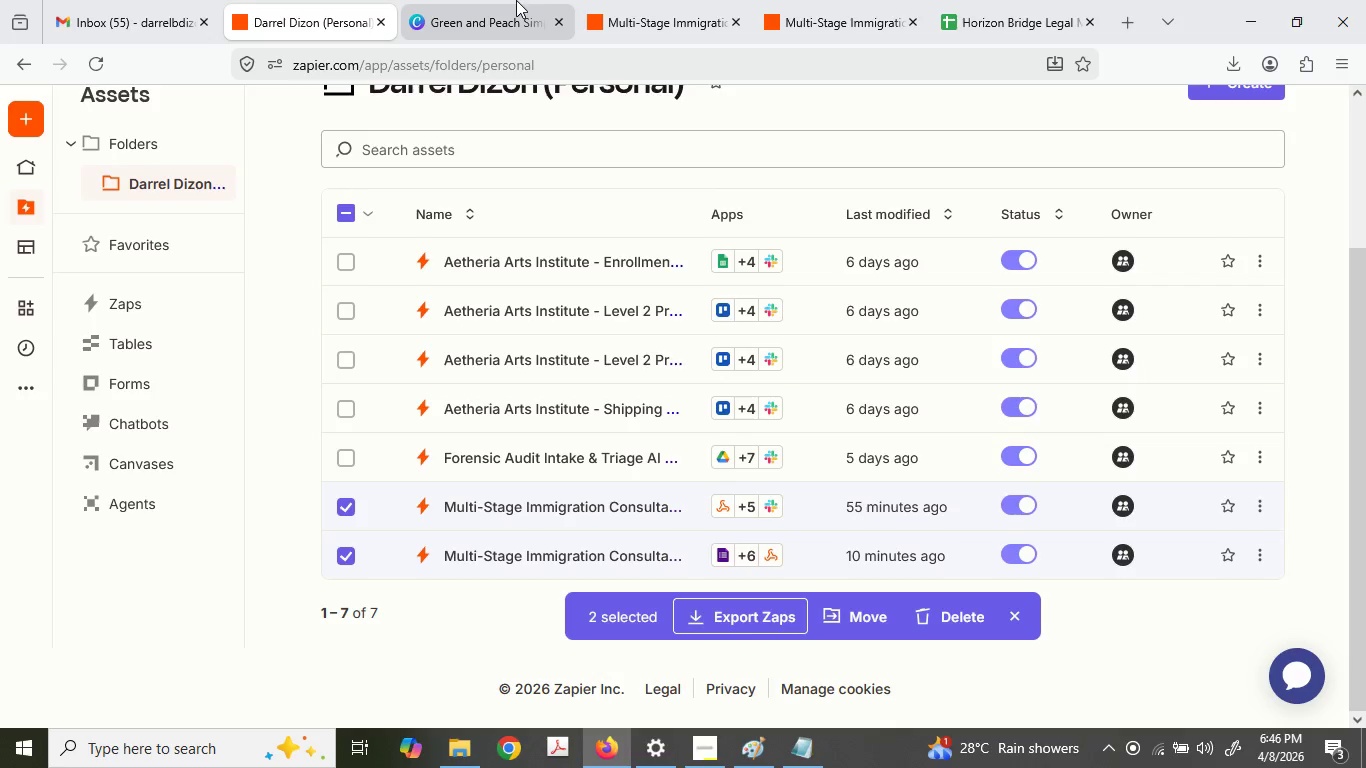 
left_click([538, 0])
 